 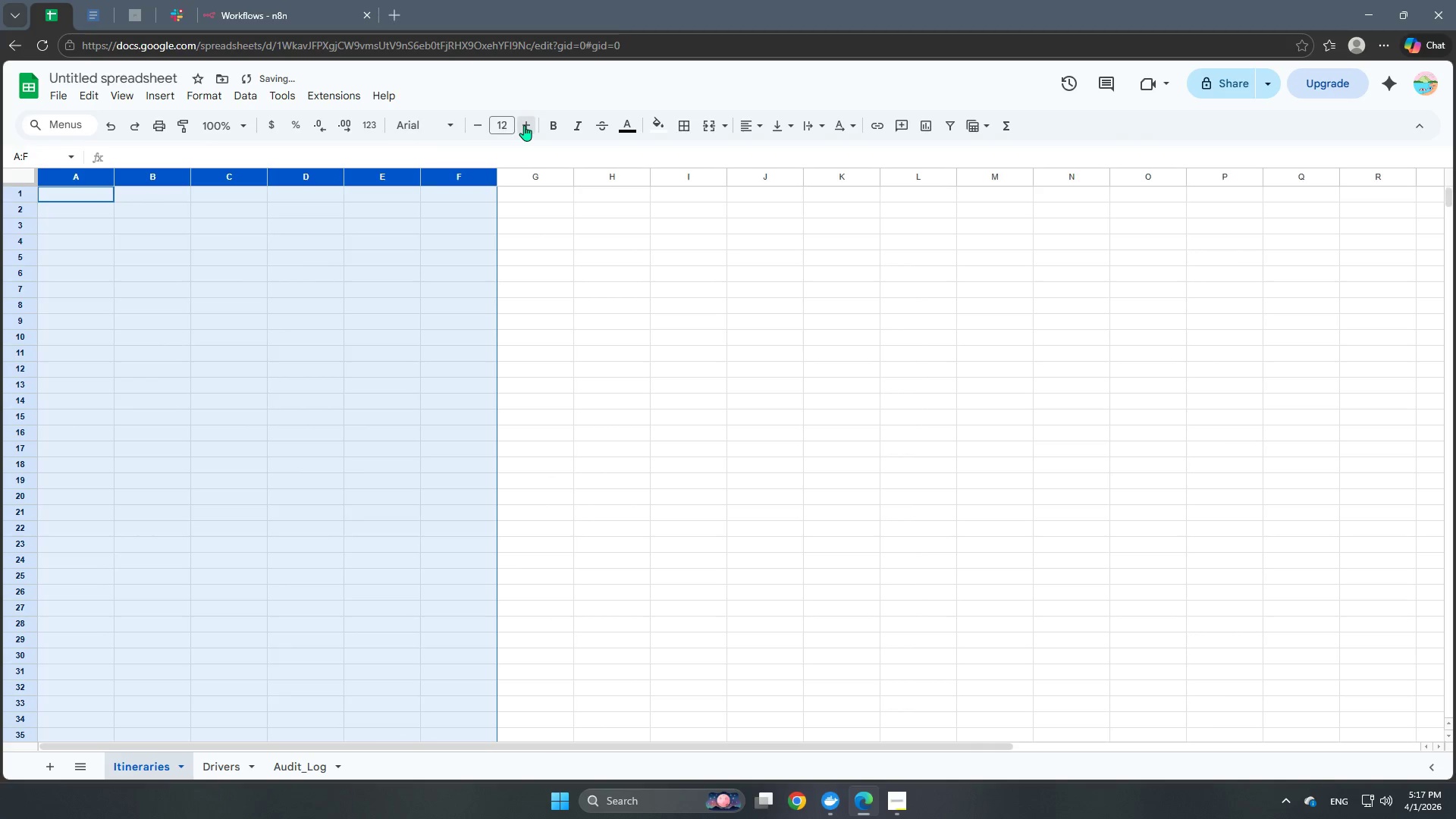 
triple_click([524, 125])
 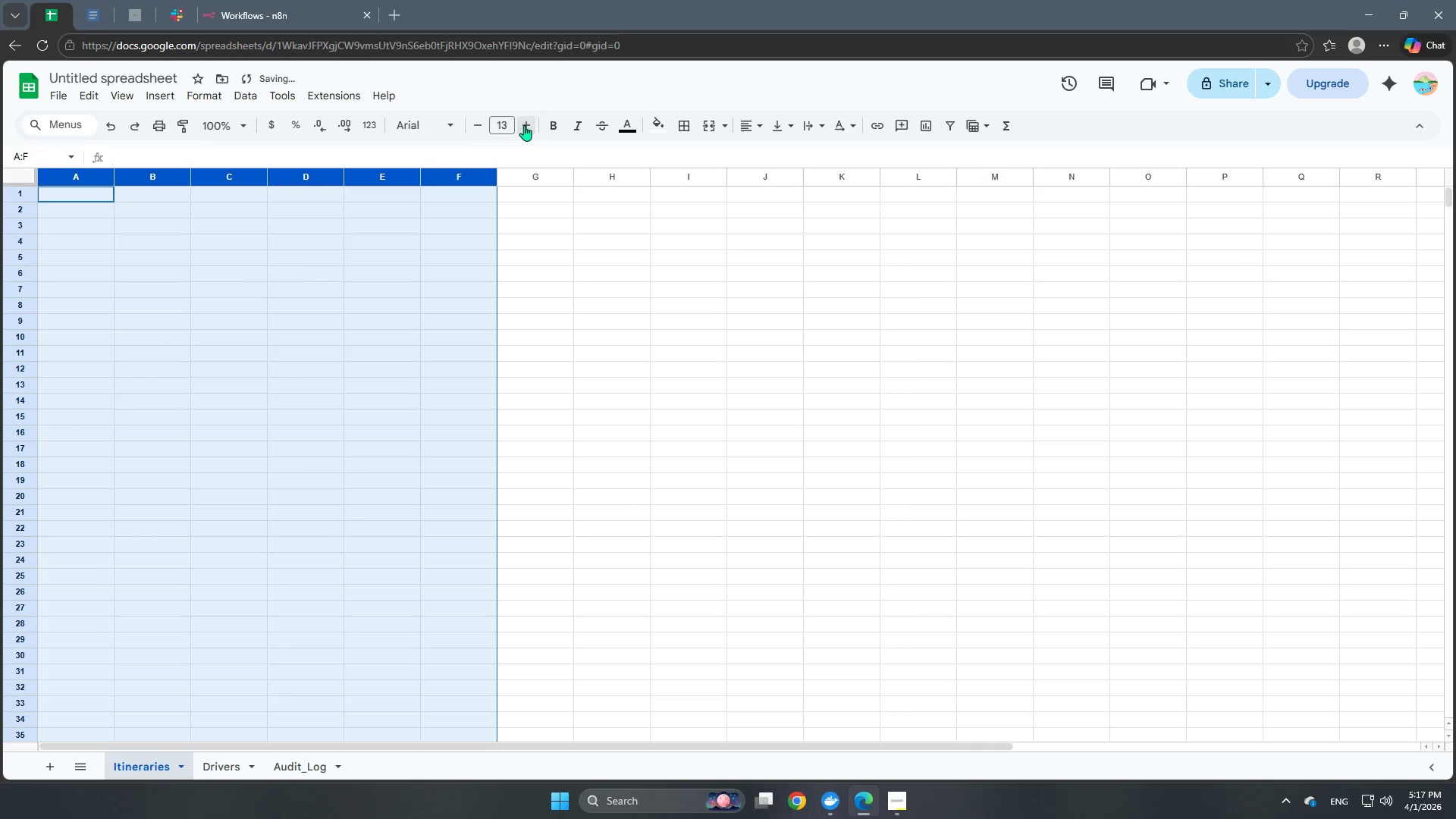 
triple_click([524, 125])
 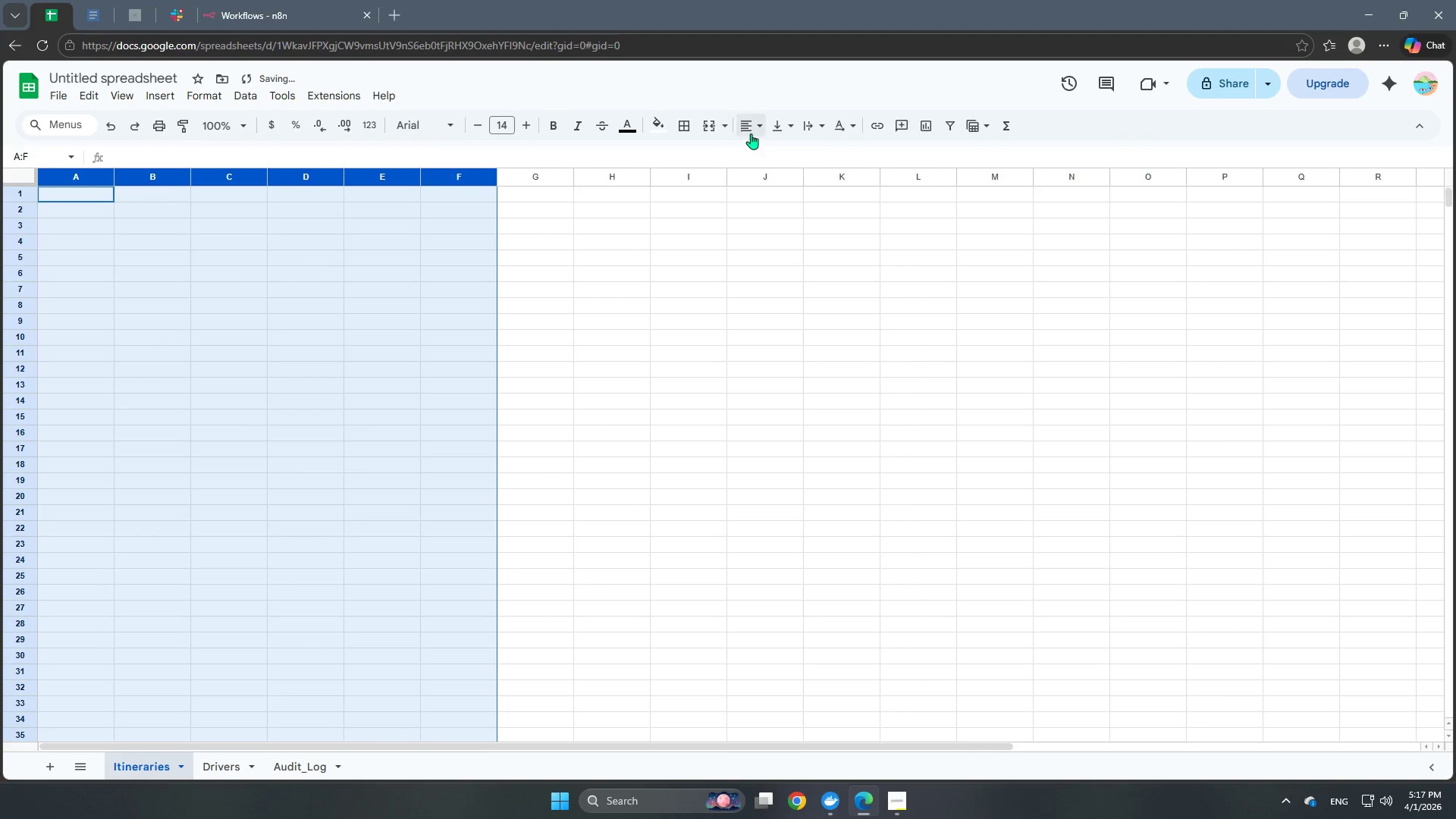 
left_click([758, 133])
 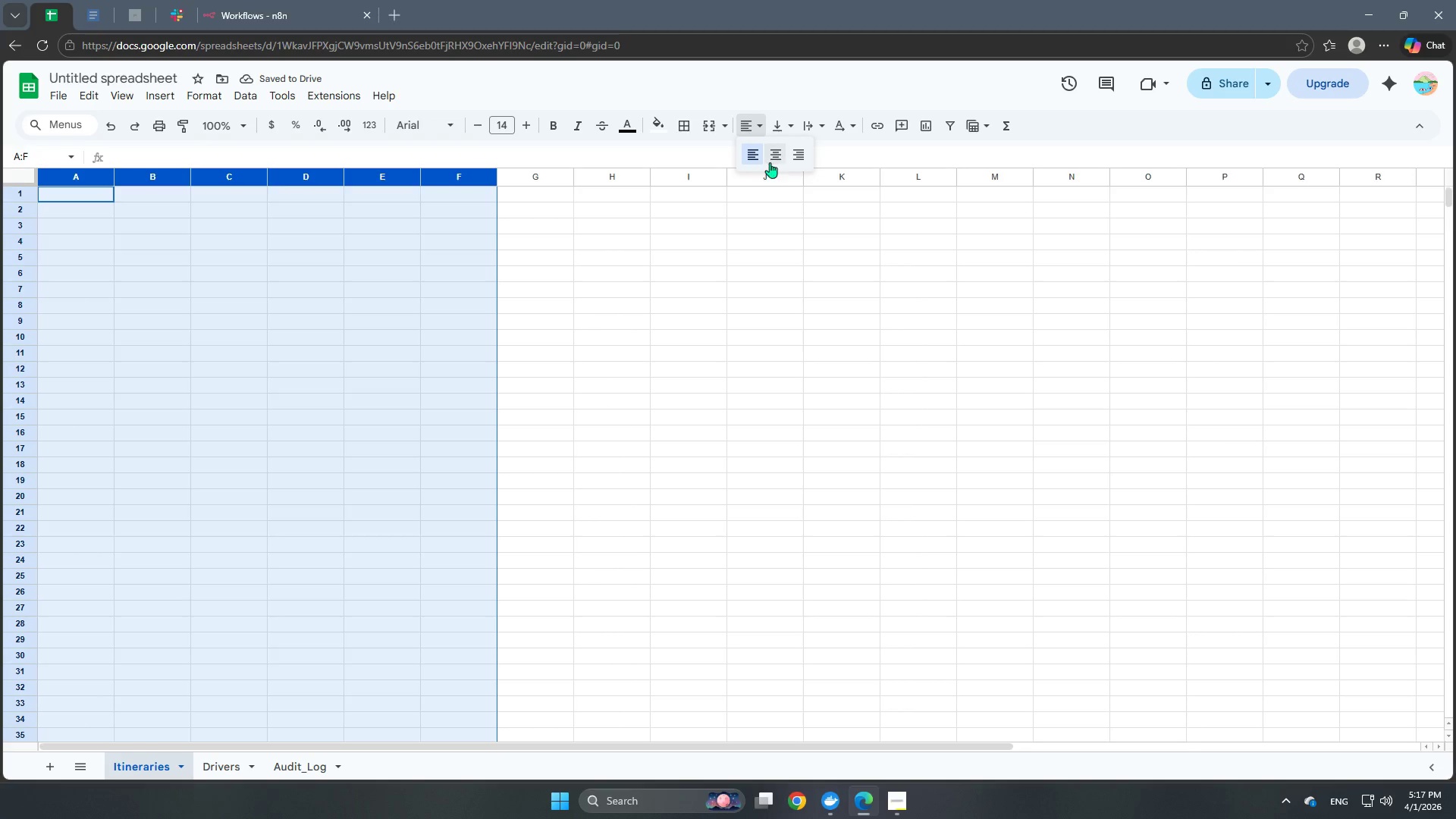 
left_click([772, 160])
 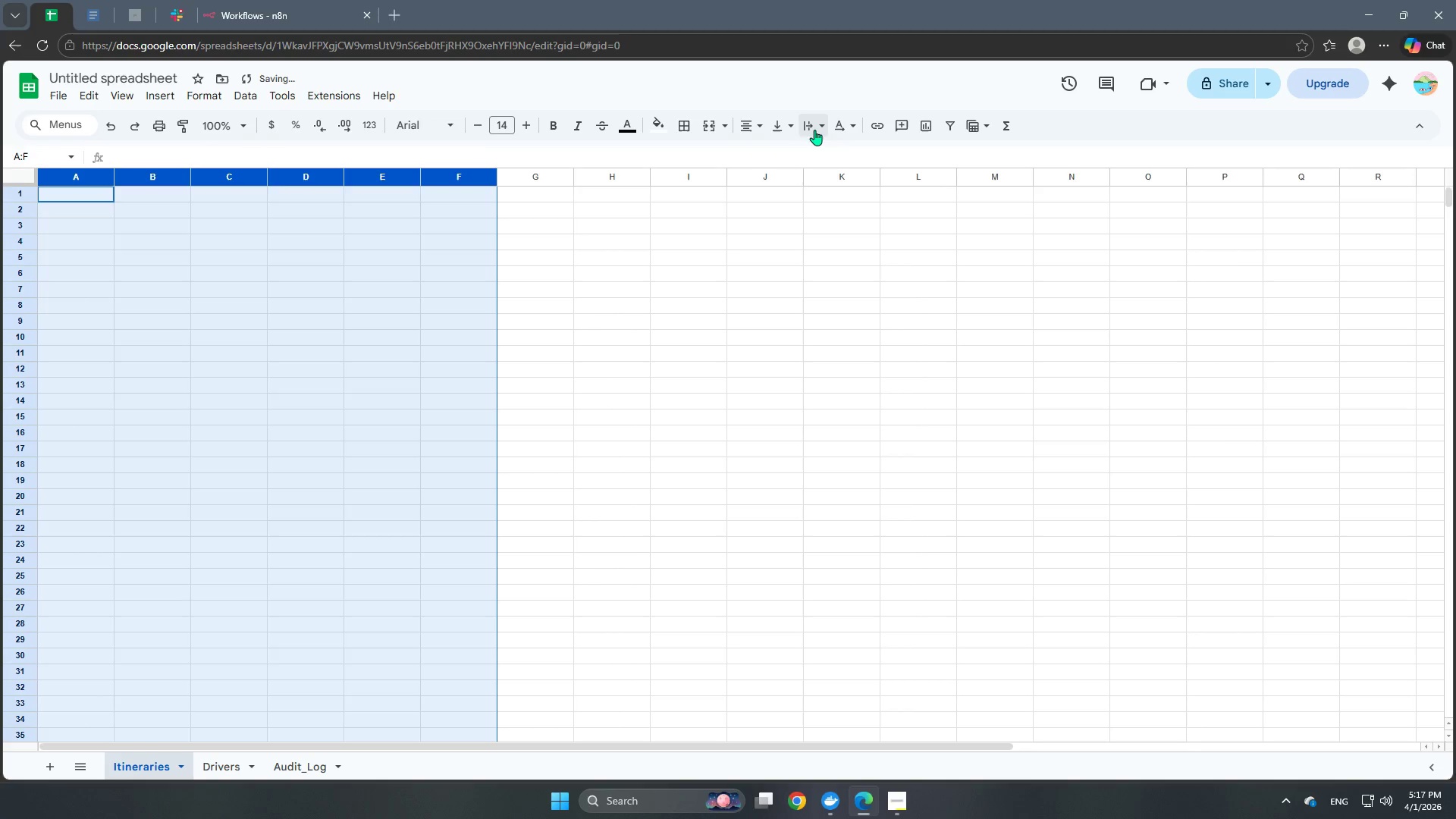 
left_click([814, 130])
 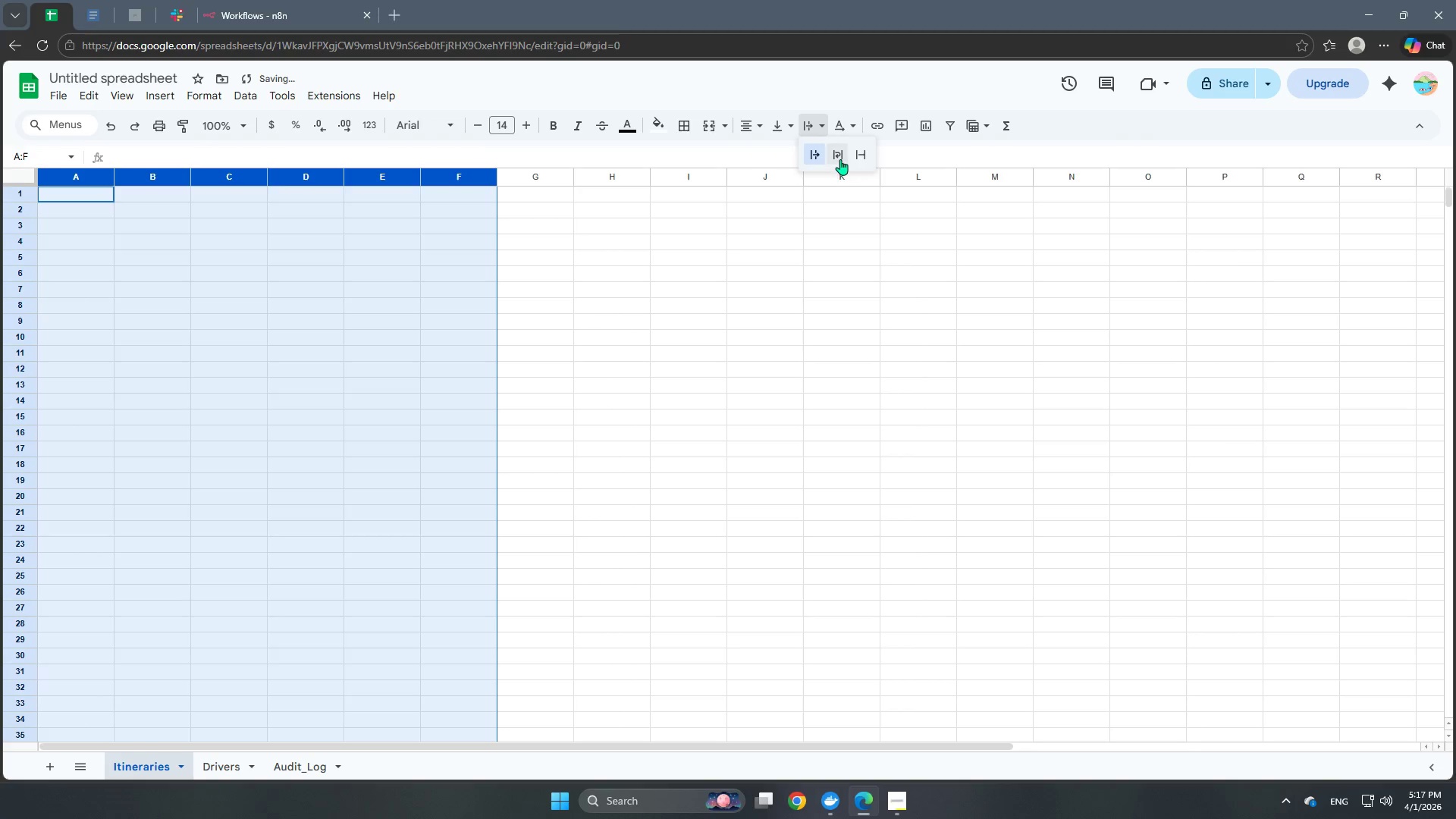 
left_click([840, 159])
 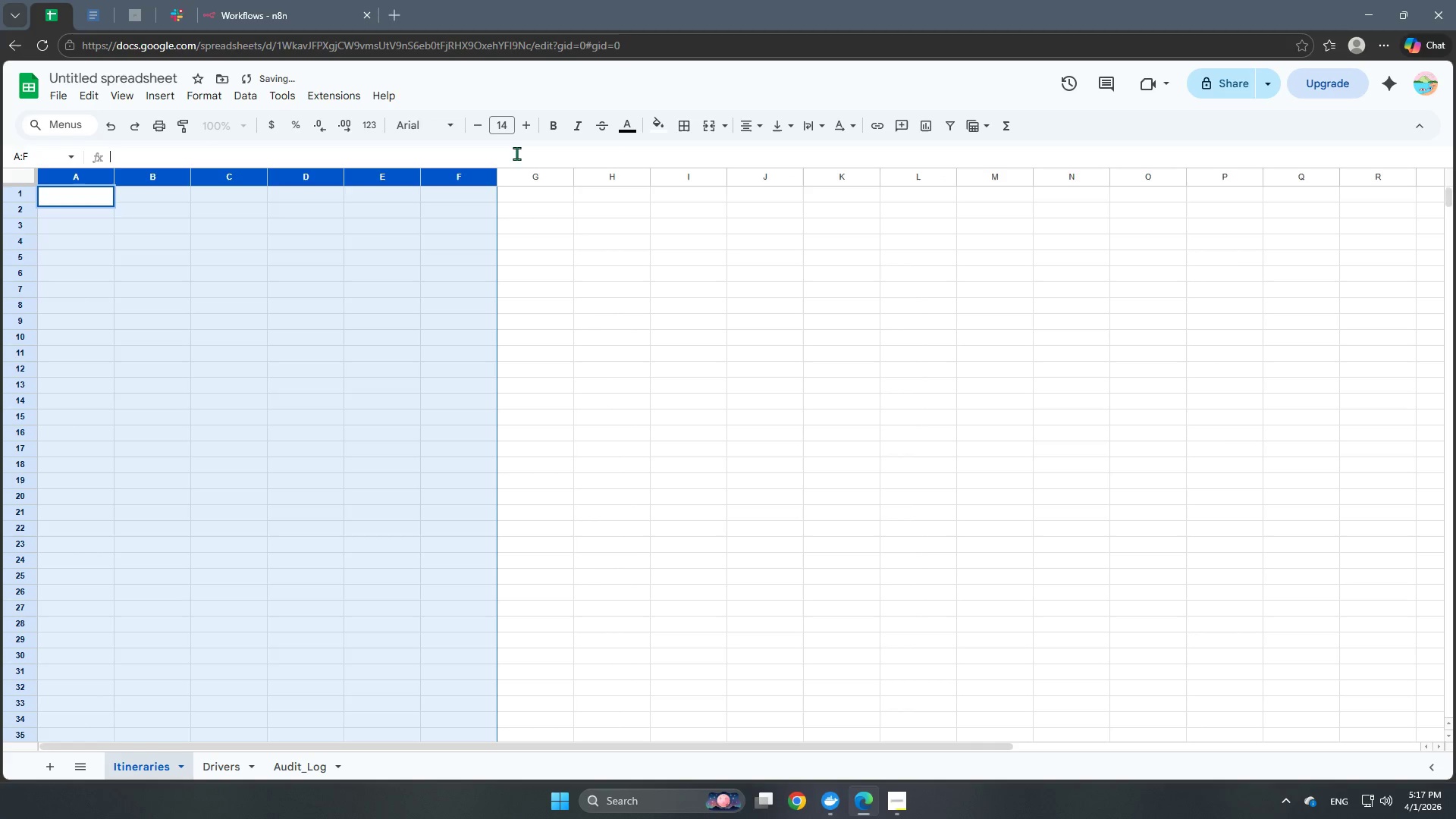 
double_click([621, 277])
 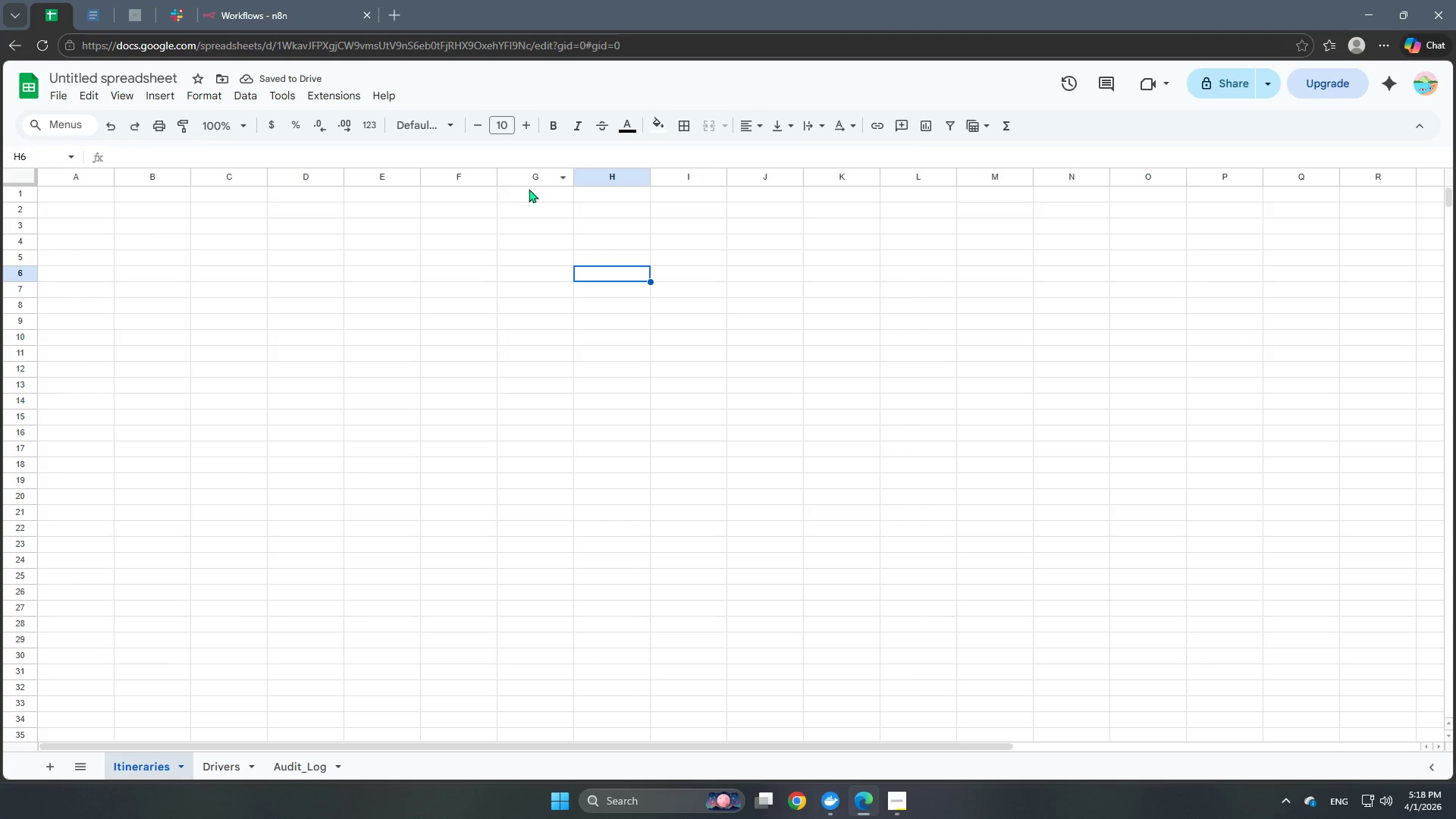 
left_click([526, 182])
 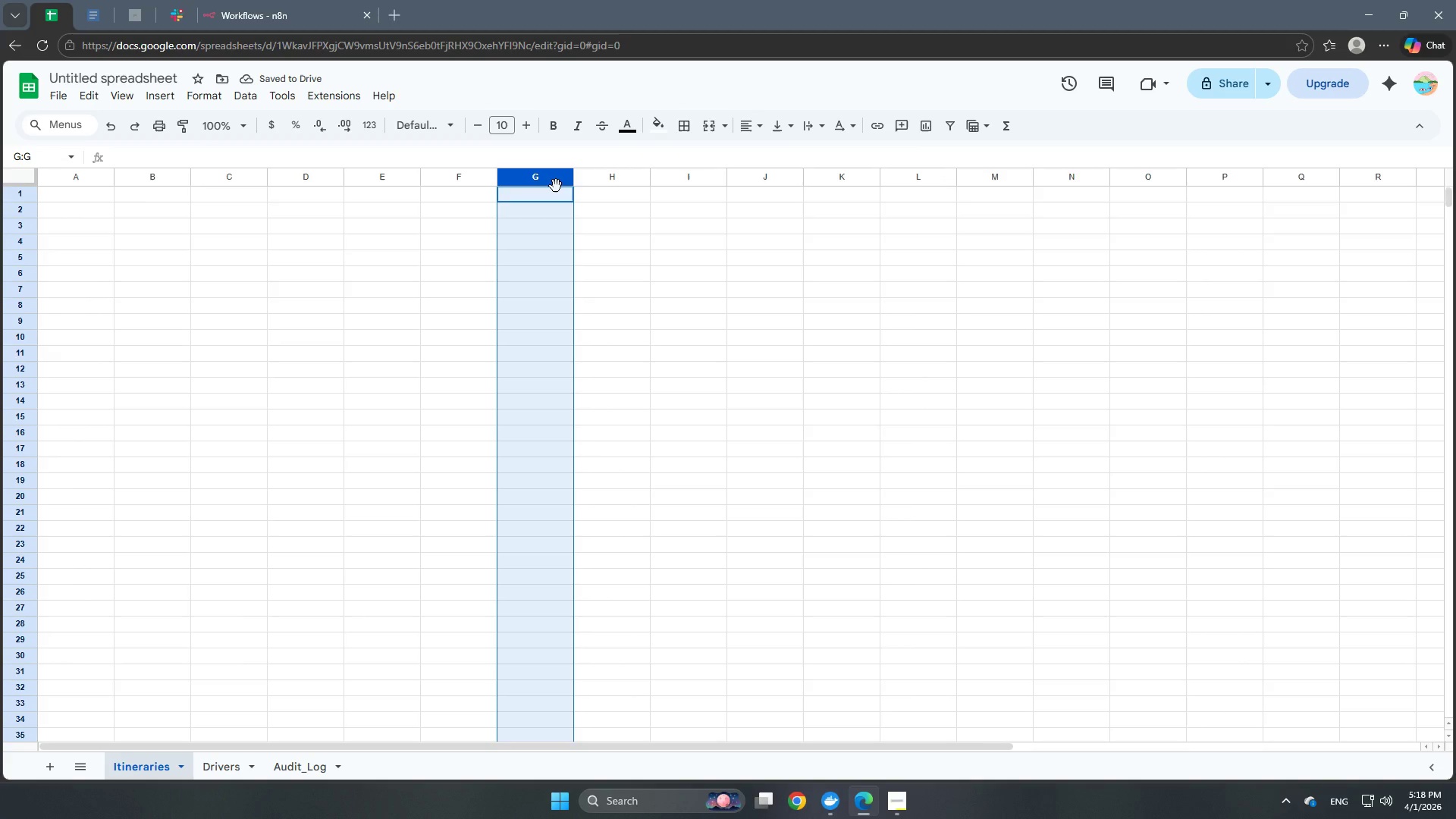 
hold_key(key=ShiftLeft, duration=2.62)
 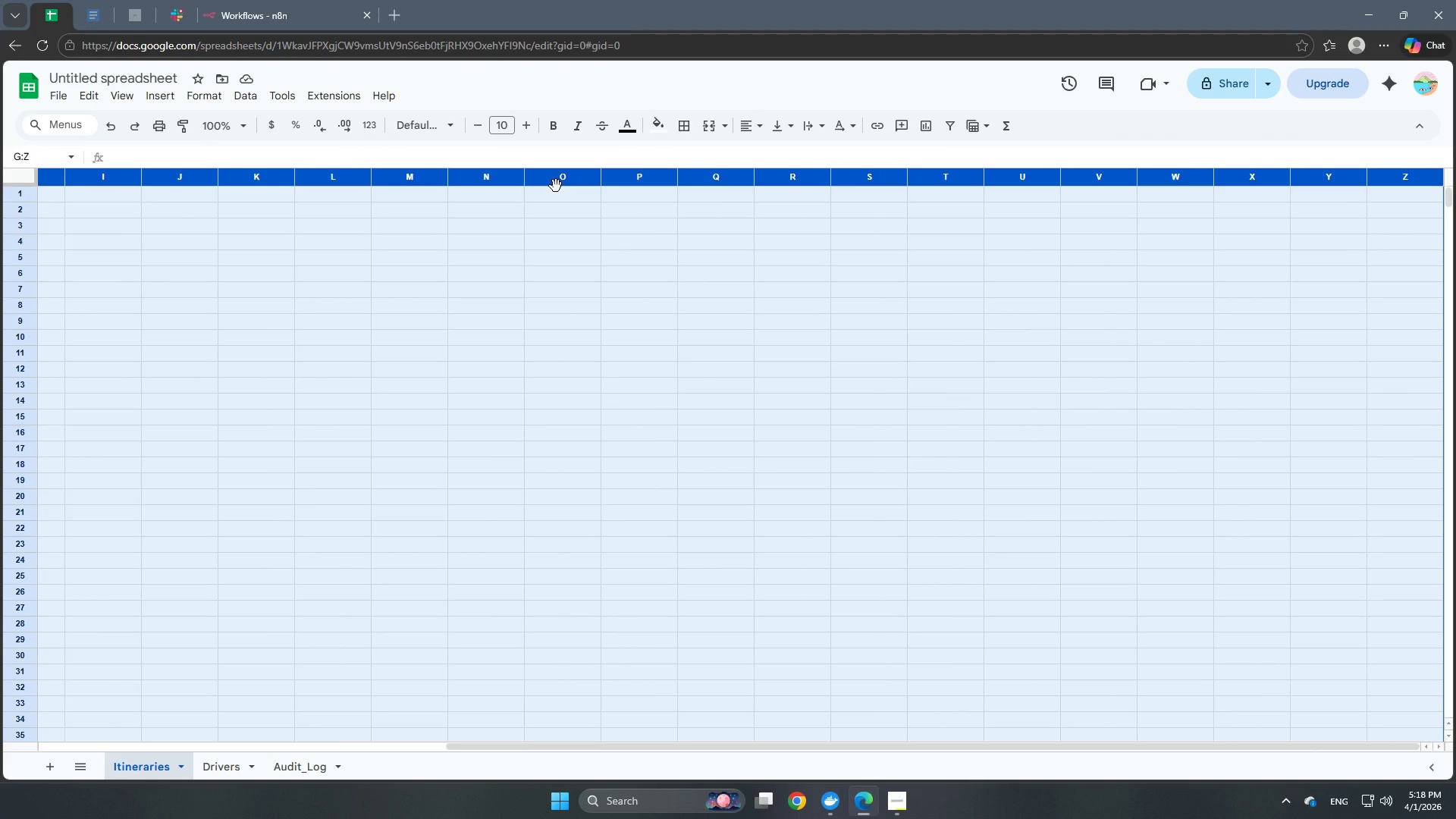 
hold_key(key=ArrowRight, duration=1.5)
 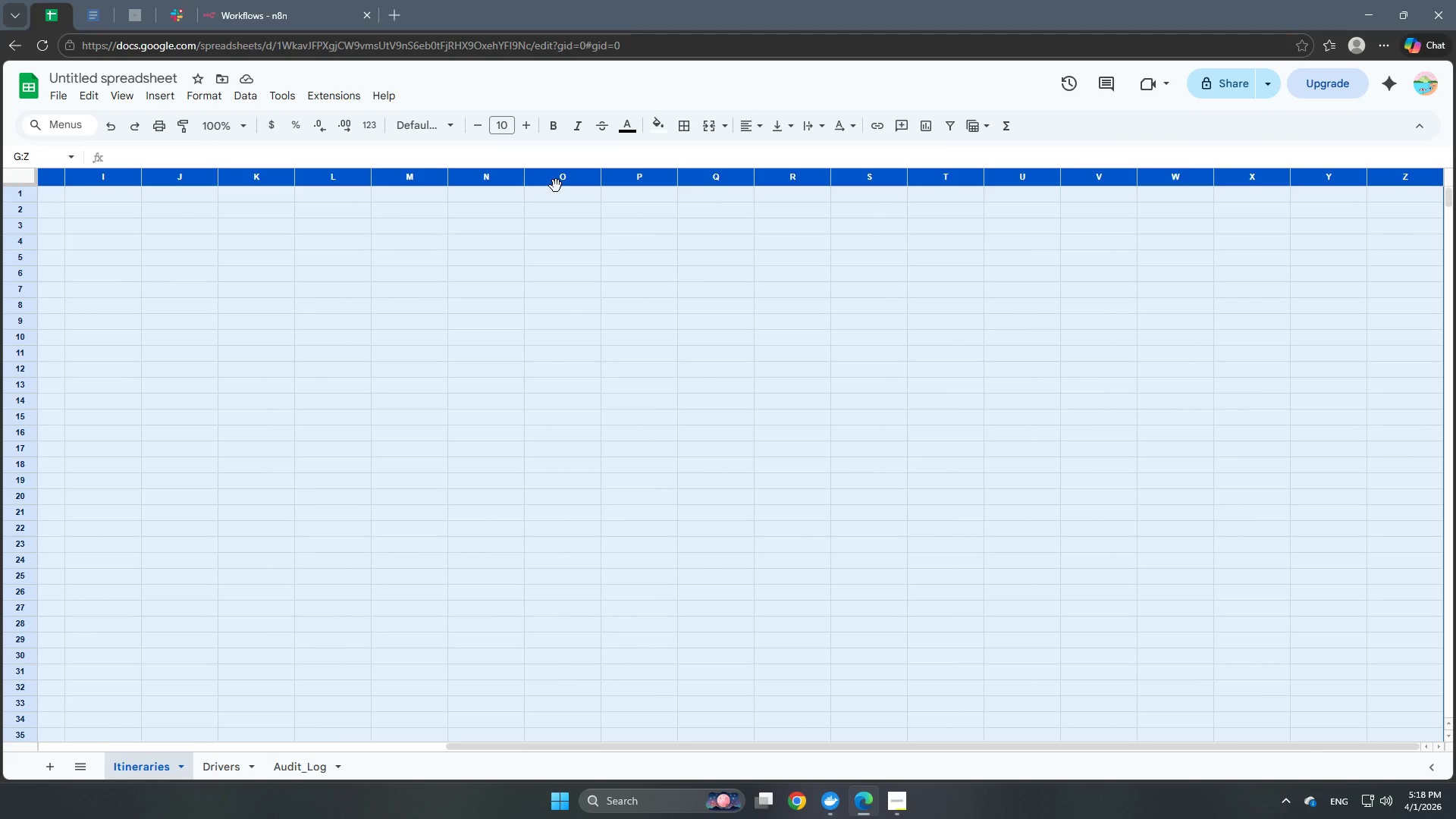 
hold_key(key=ArrowRight, duration=0.62)
 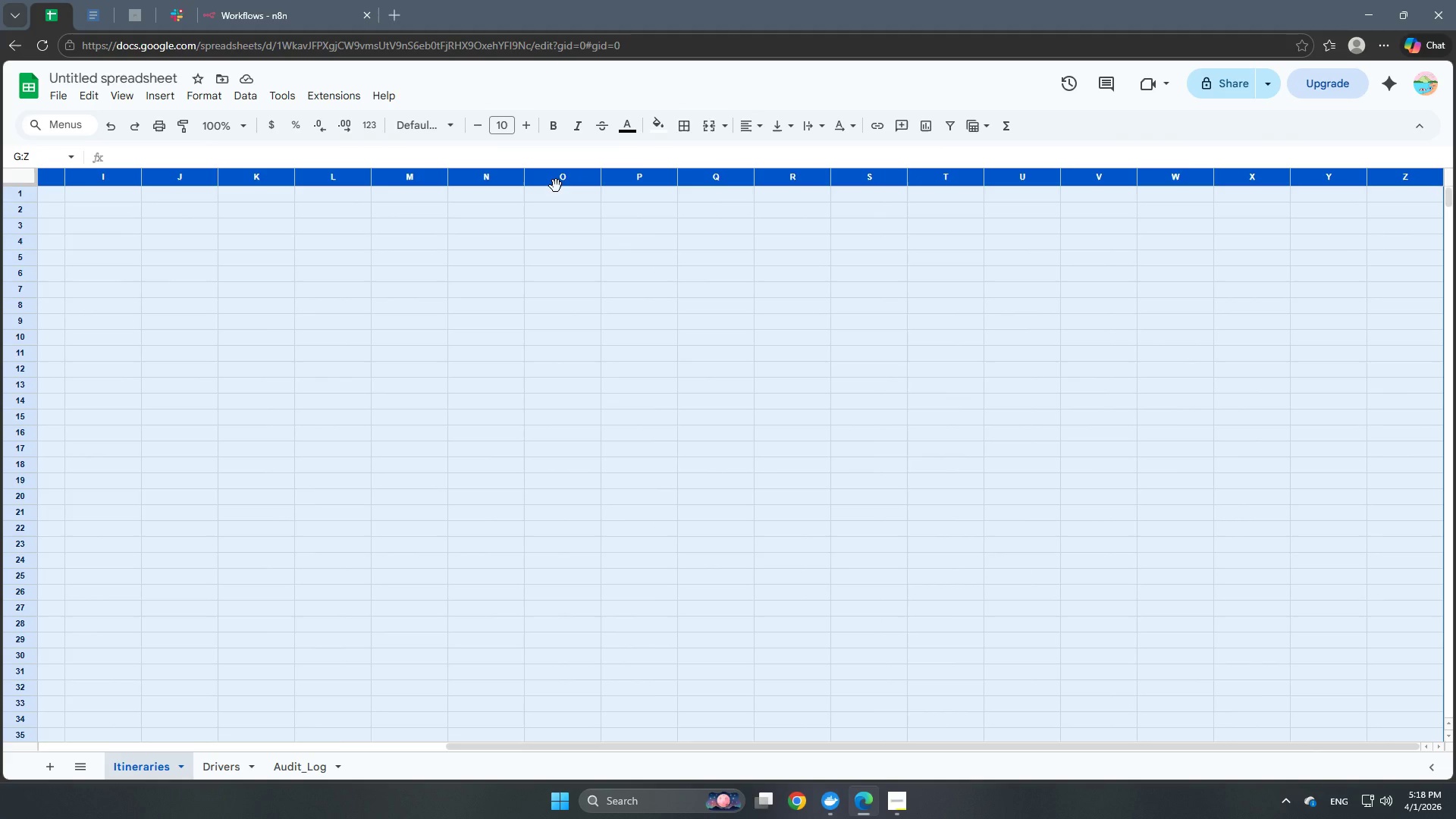 
wait(7.7)
 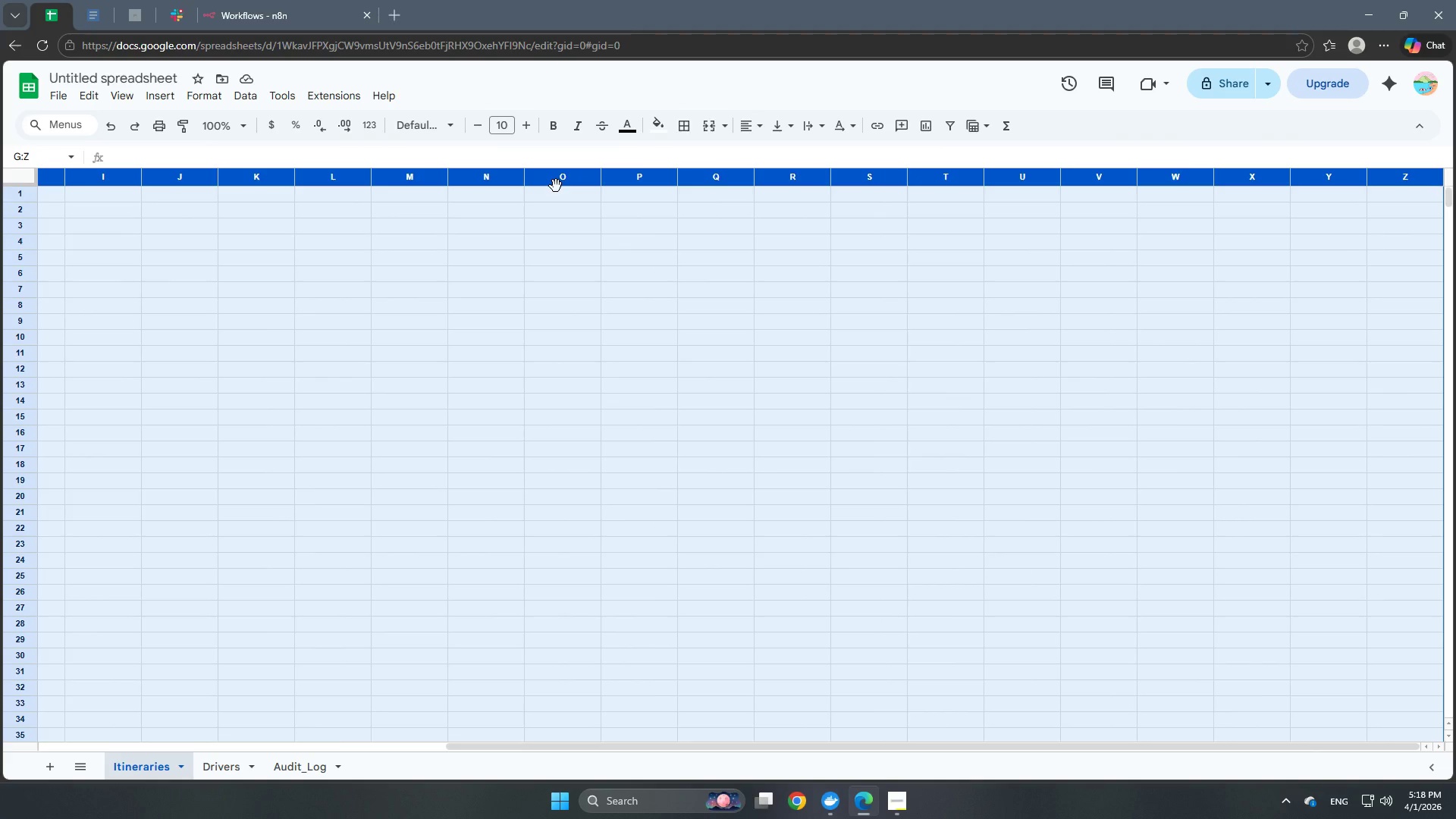 
right_click([694, 381])
 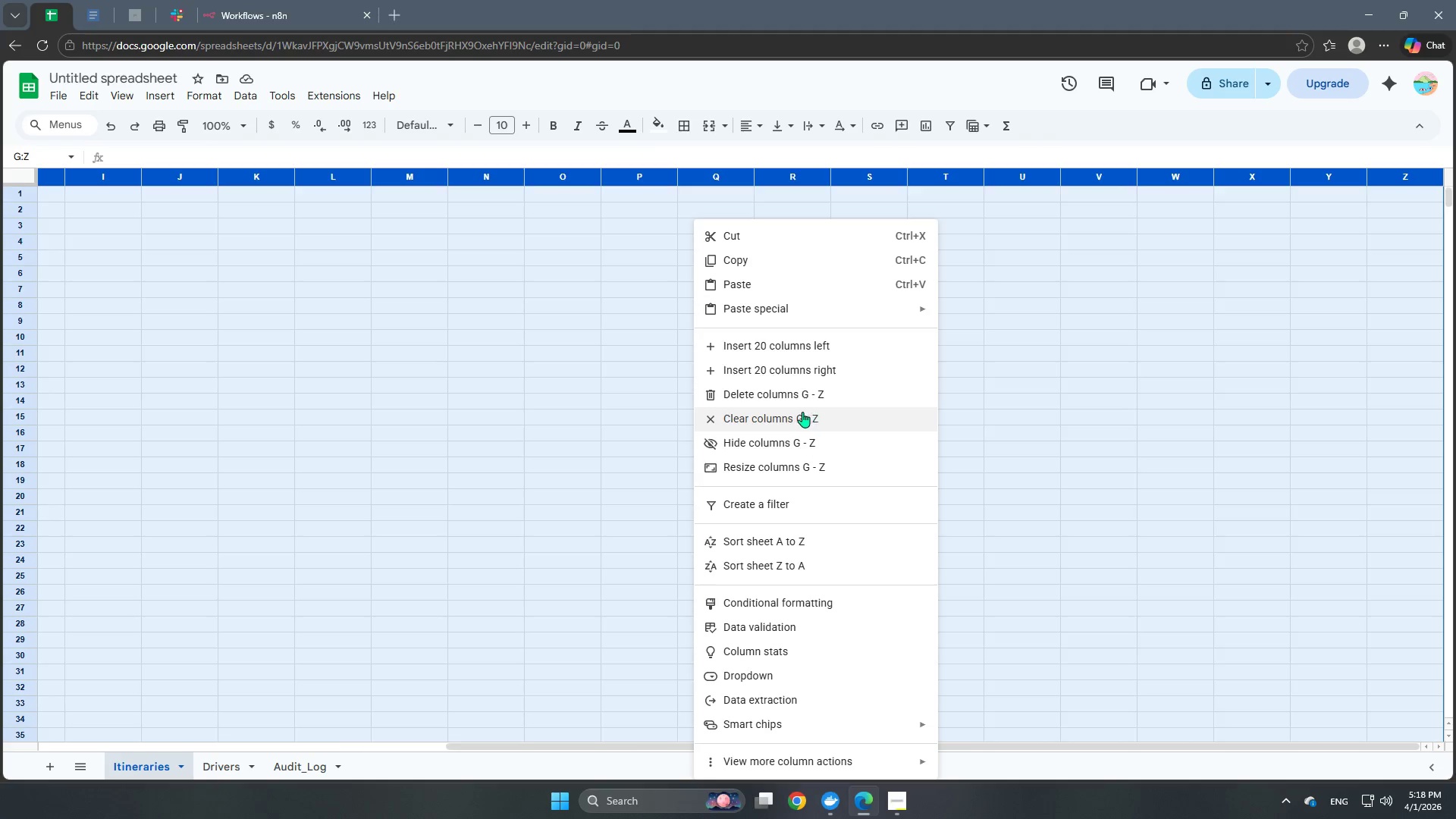 
left_click([783, 399])
 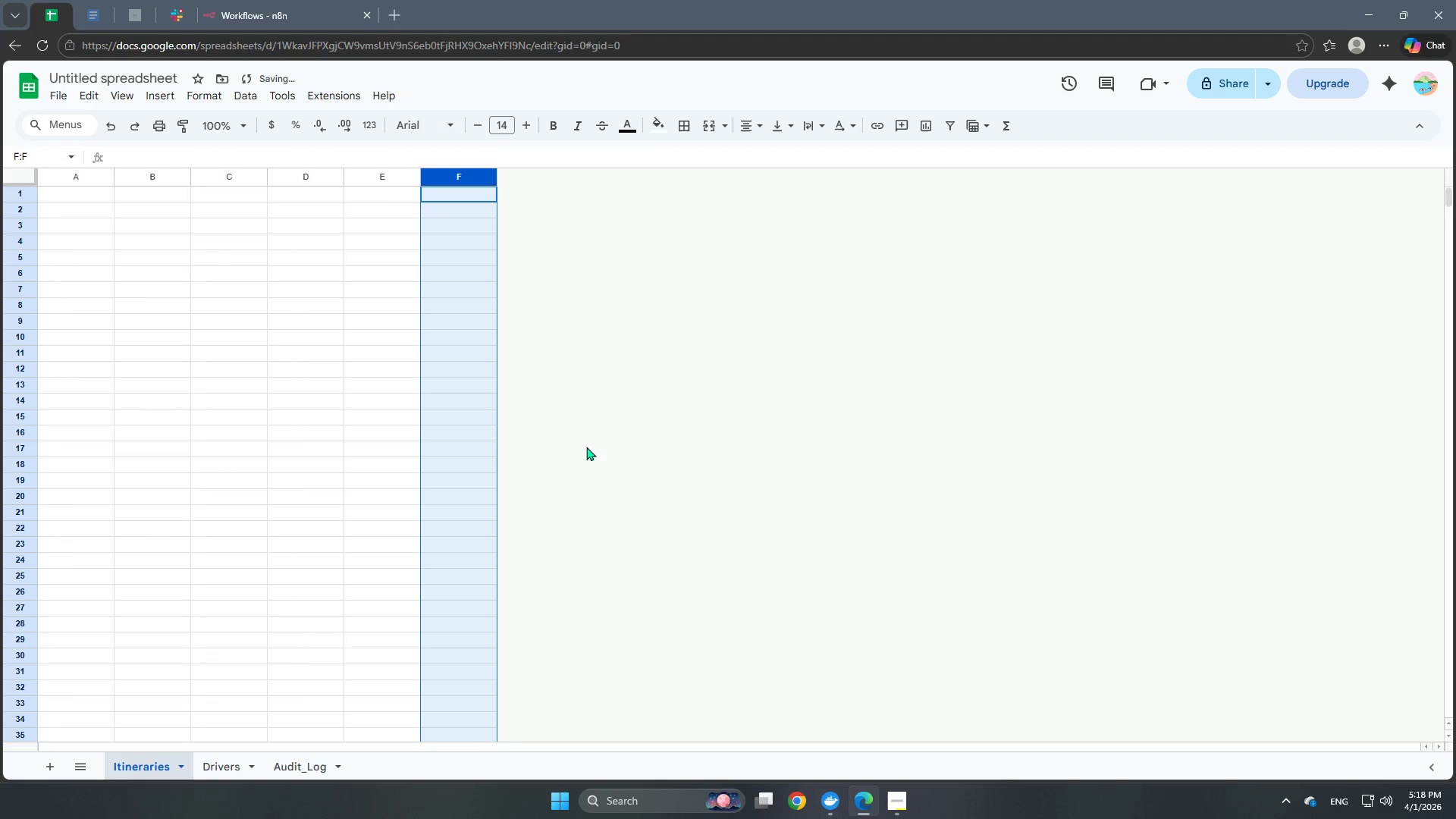 
left_click([815, 378])
 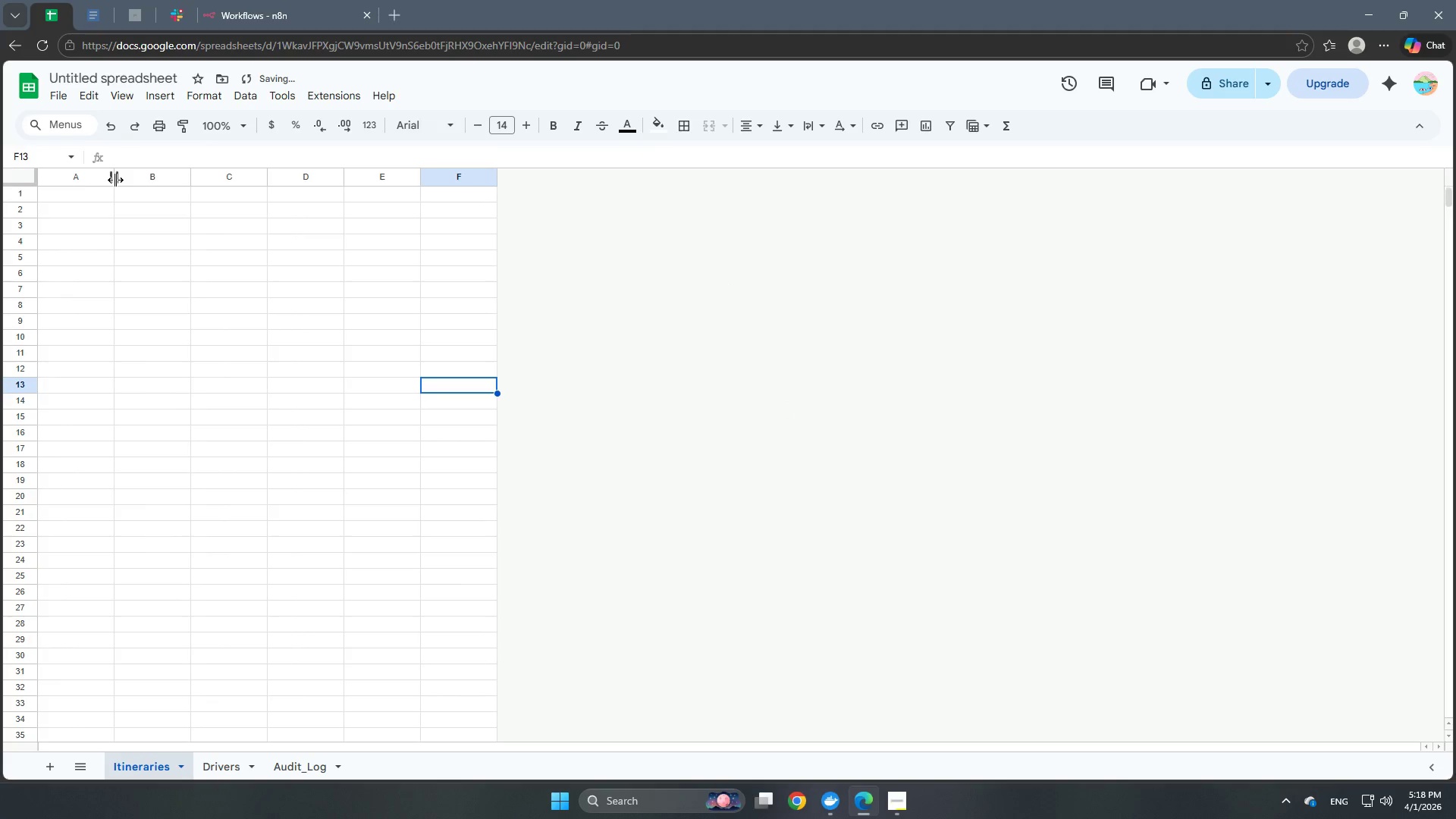 
left_click_drag(start_coordinate=[115, 180], to_coordinate=[216, 201])
 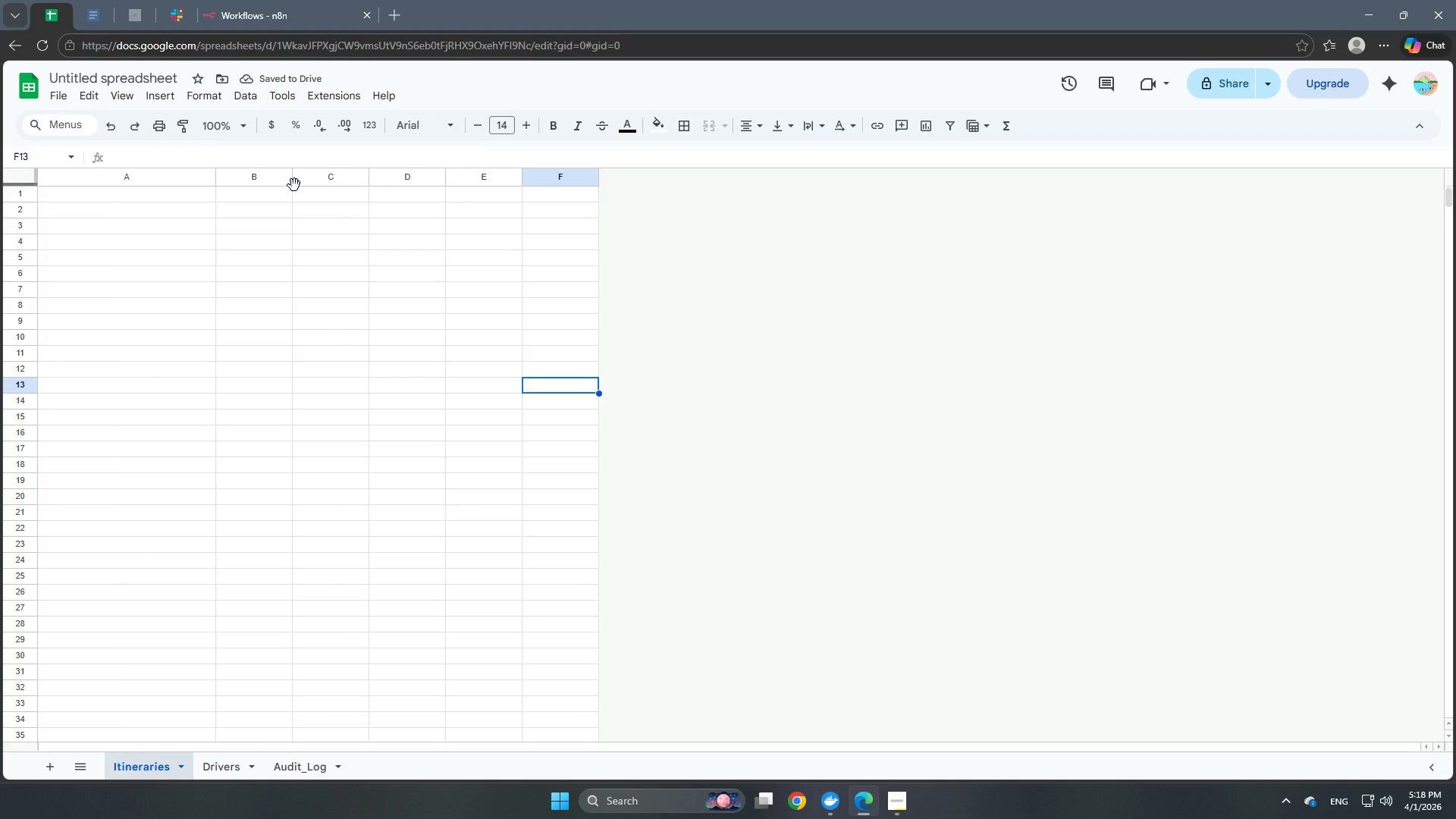 
left_click_drag(start_coordinate=[295, 180], to_coordinate=[369, 193])
 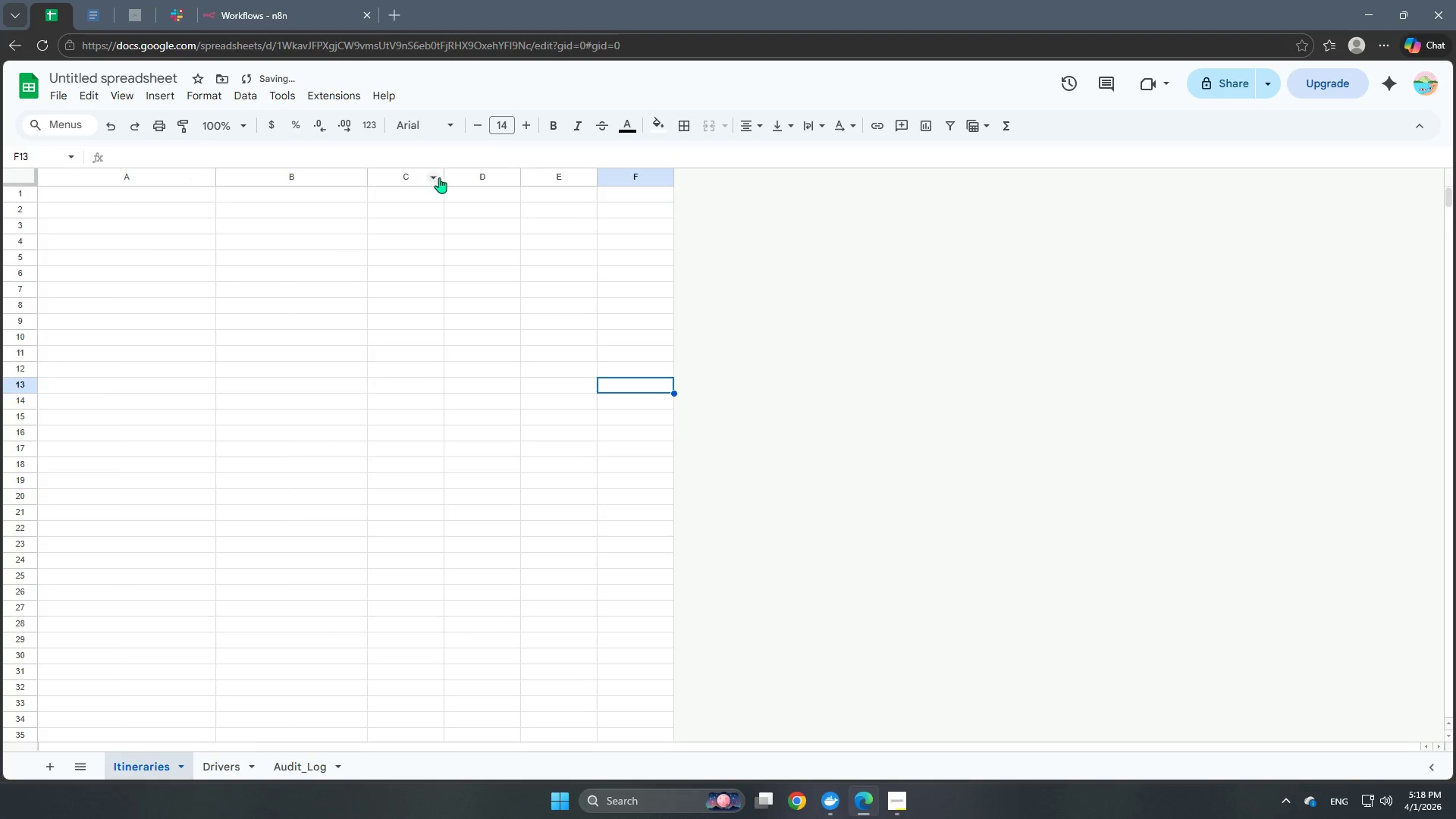 
left_click_drag(start_coordinate=[446, 183], to_coordinate=[524, 190])
 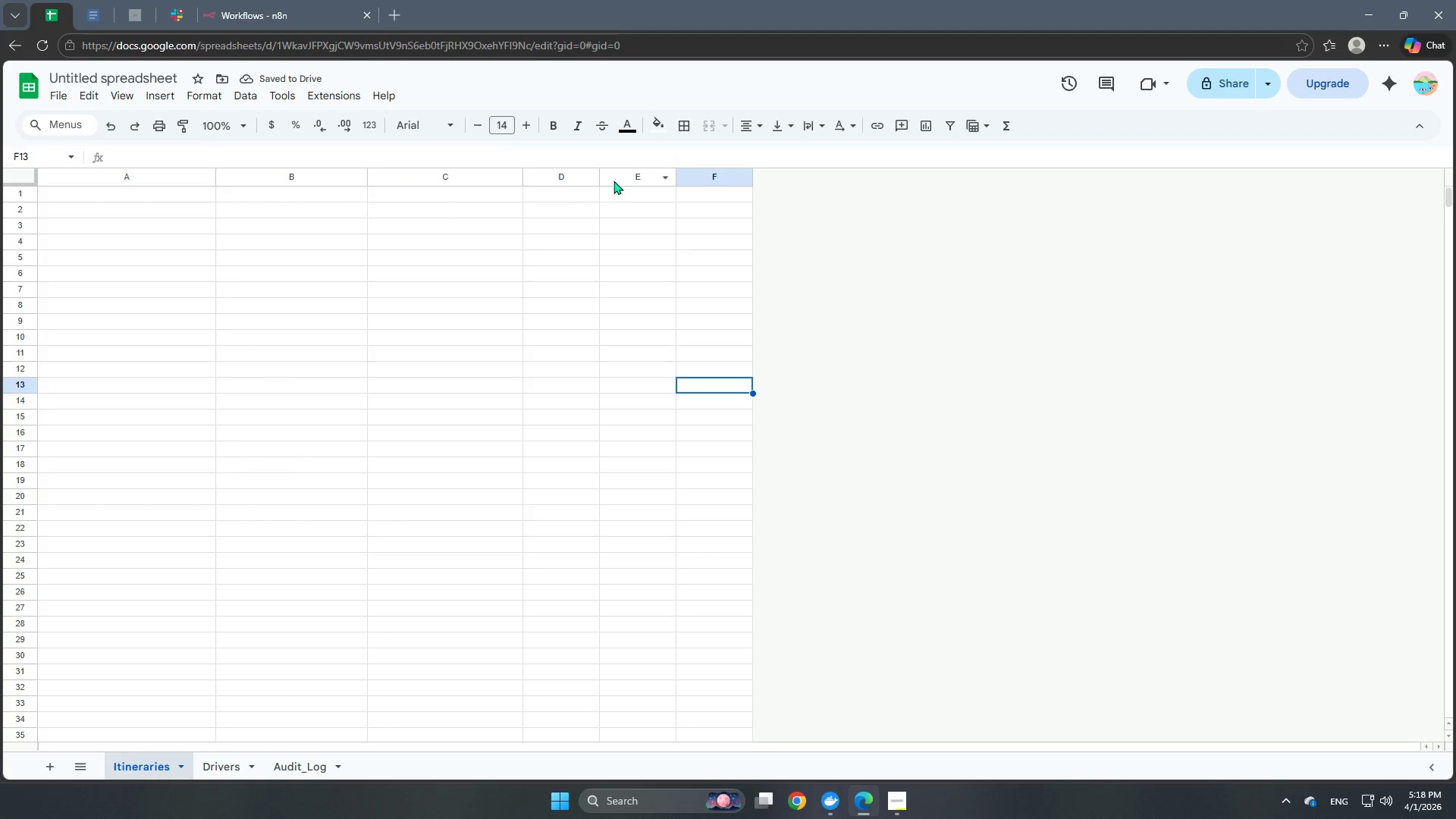 
left_click_drag(start_coordinate=[598, 179], to_coordinate=[689, 193])
 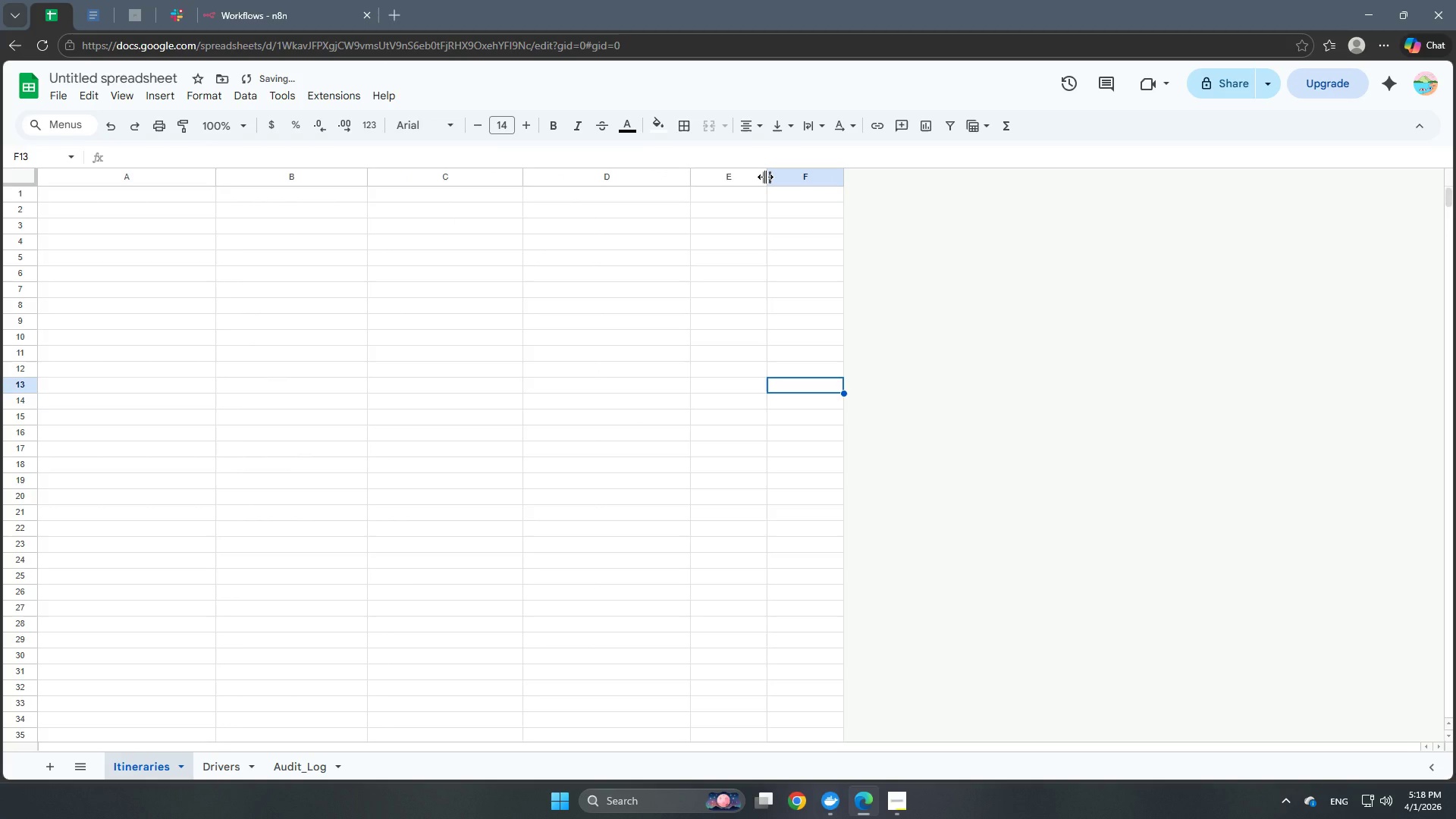 
left_click_drag(start_coordinate=[765, 177], to_coordinate=[834, 190])
 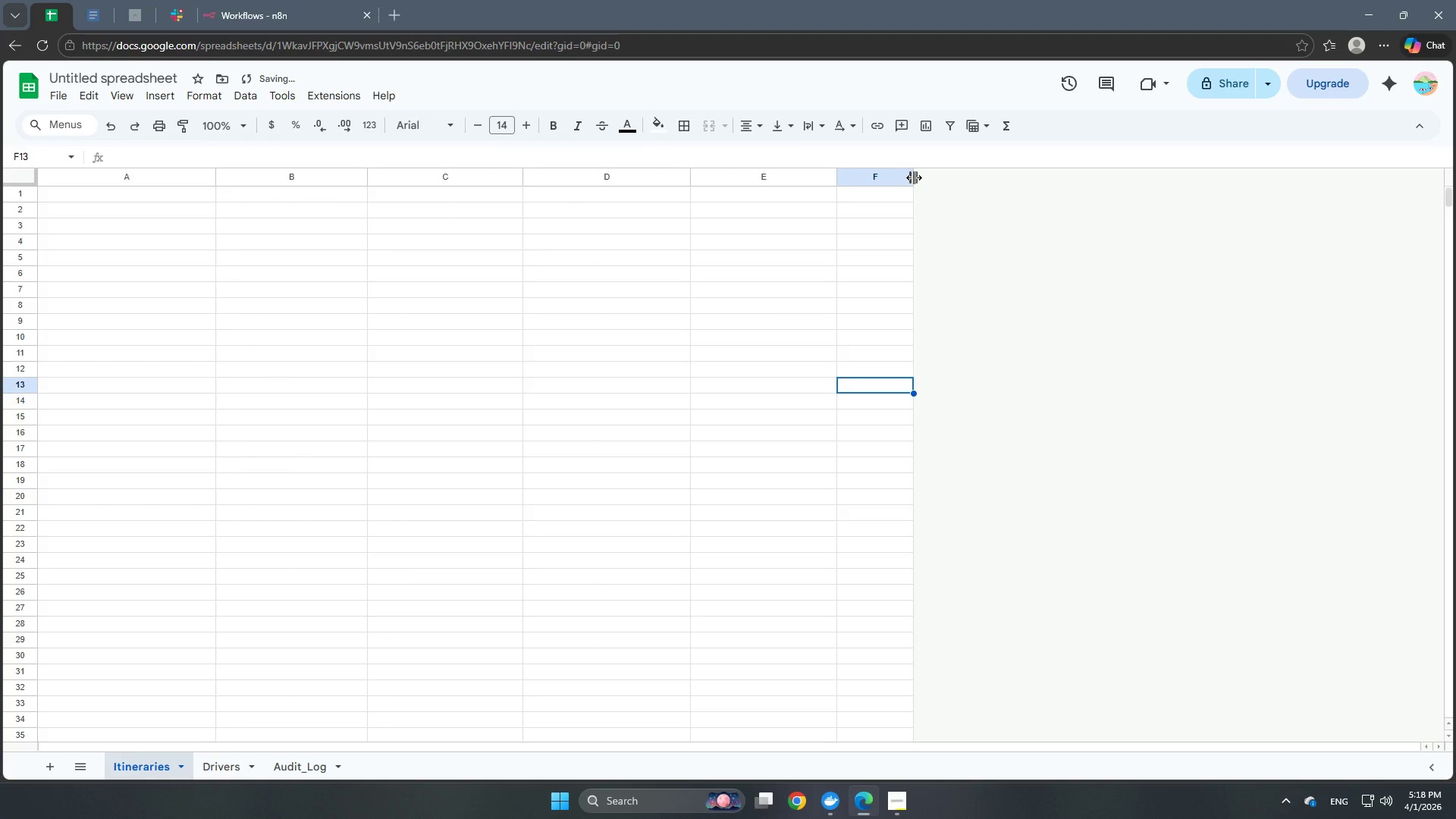 
left_click_drag(start_coordinate=[914, 177], to_coordinate=[1031, 181])
 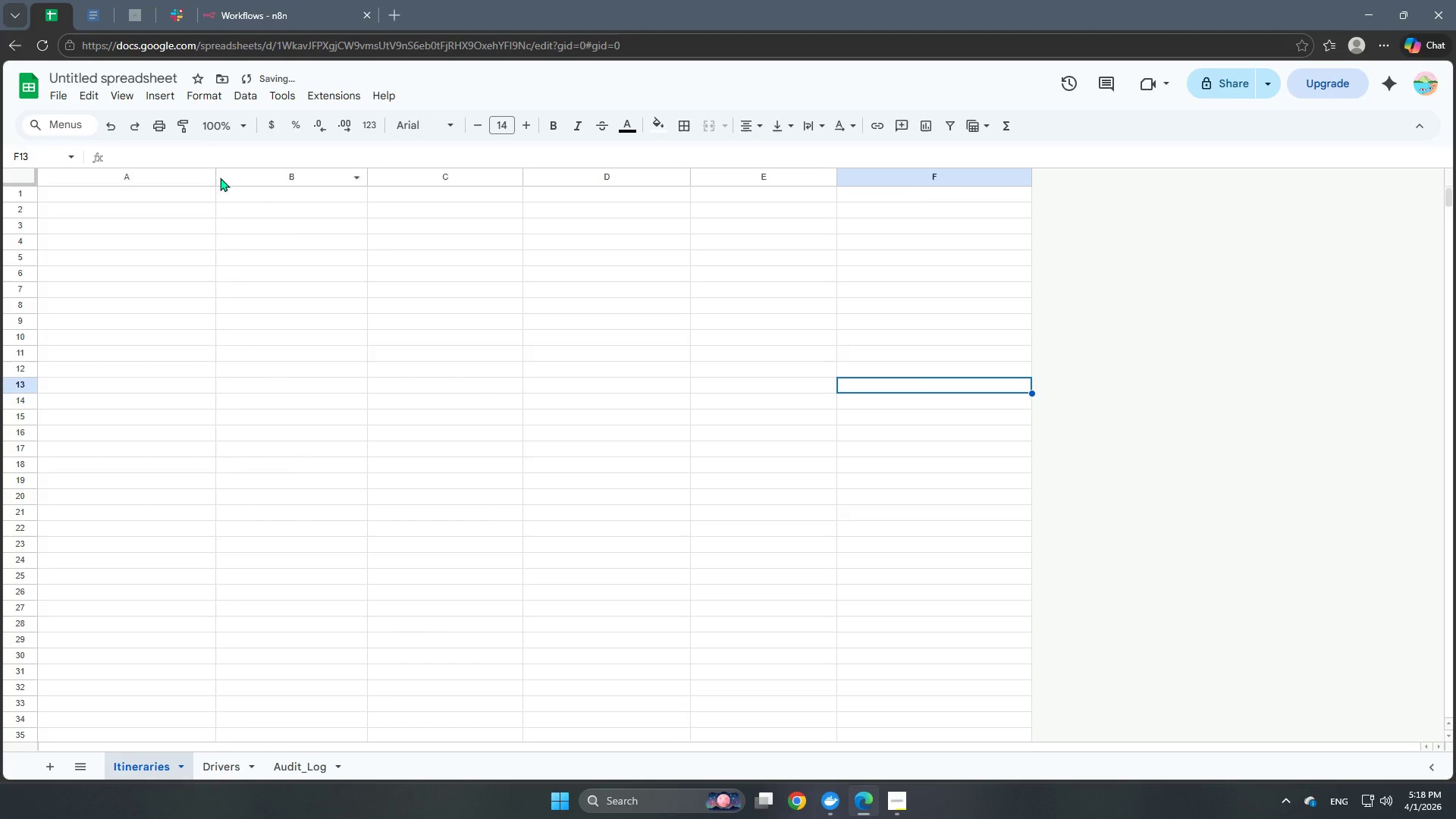 
left_click_drag(start_coordinate=[216, 177], to_coordinate=[279, 178])
 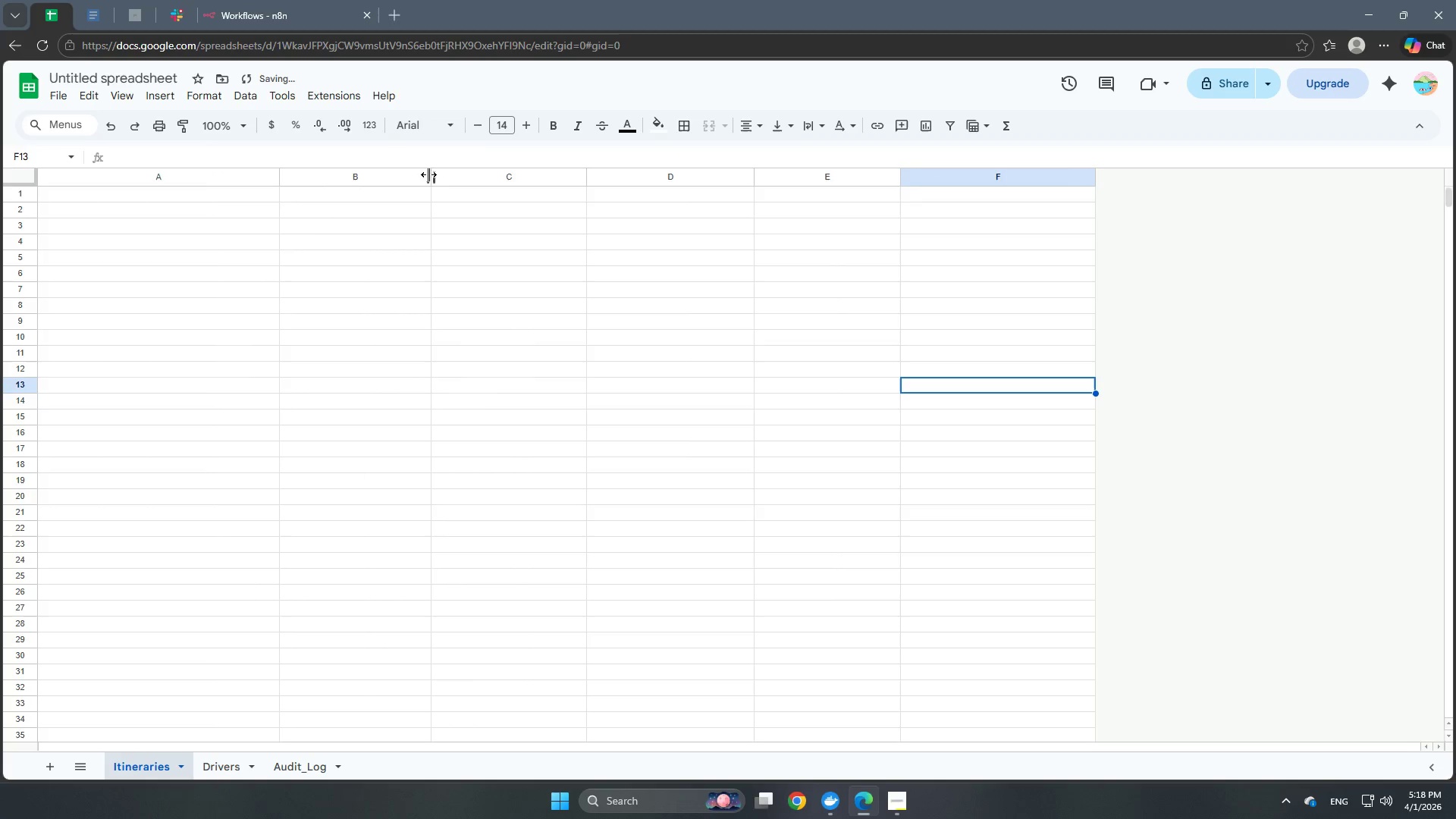 
left_click_drag(start_coordinate=[431, 176], to_coordinate=[488, 183])
 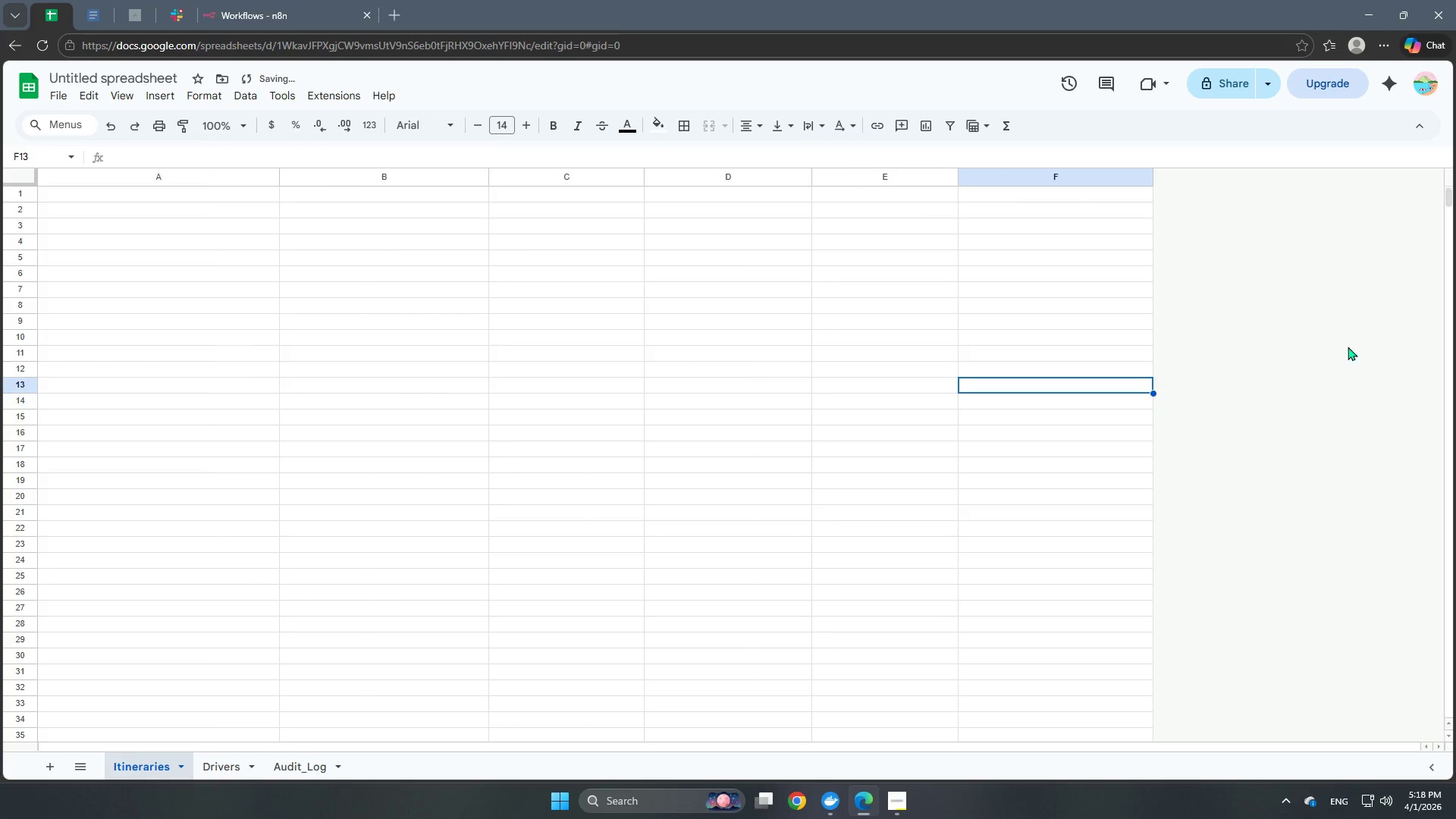 
left_click([1291, 314])
 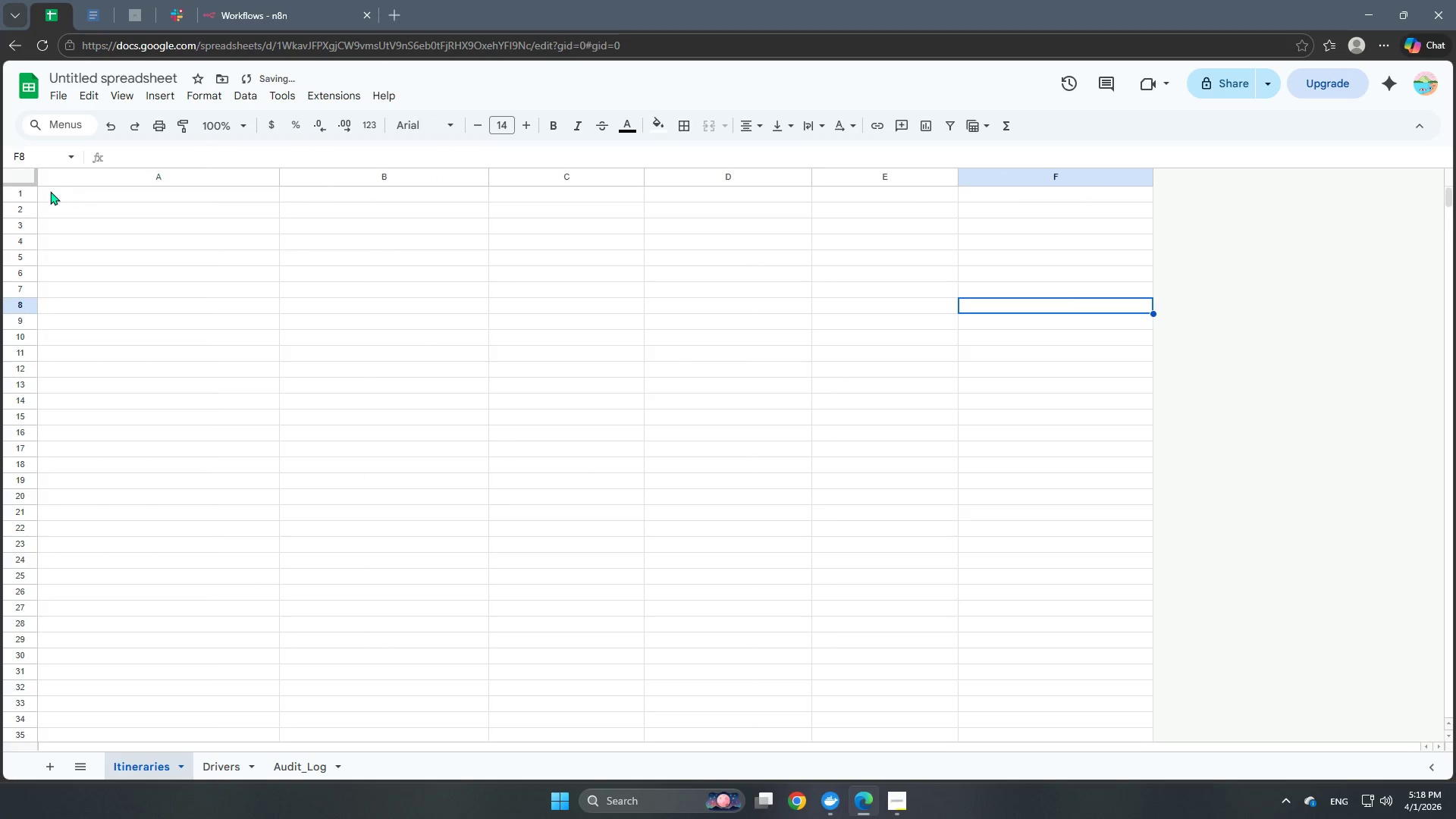 
left_click([15, 193])
 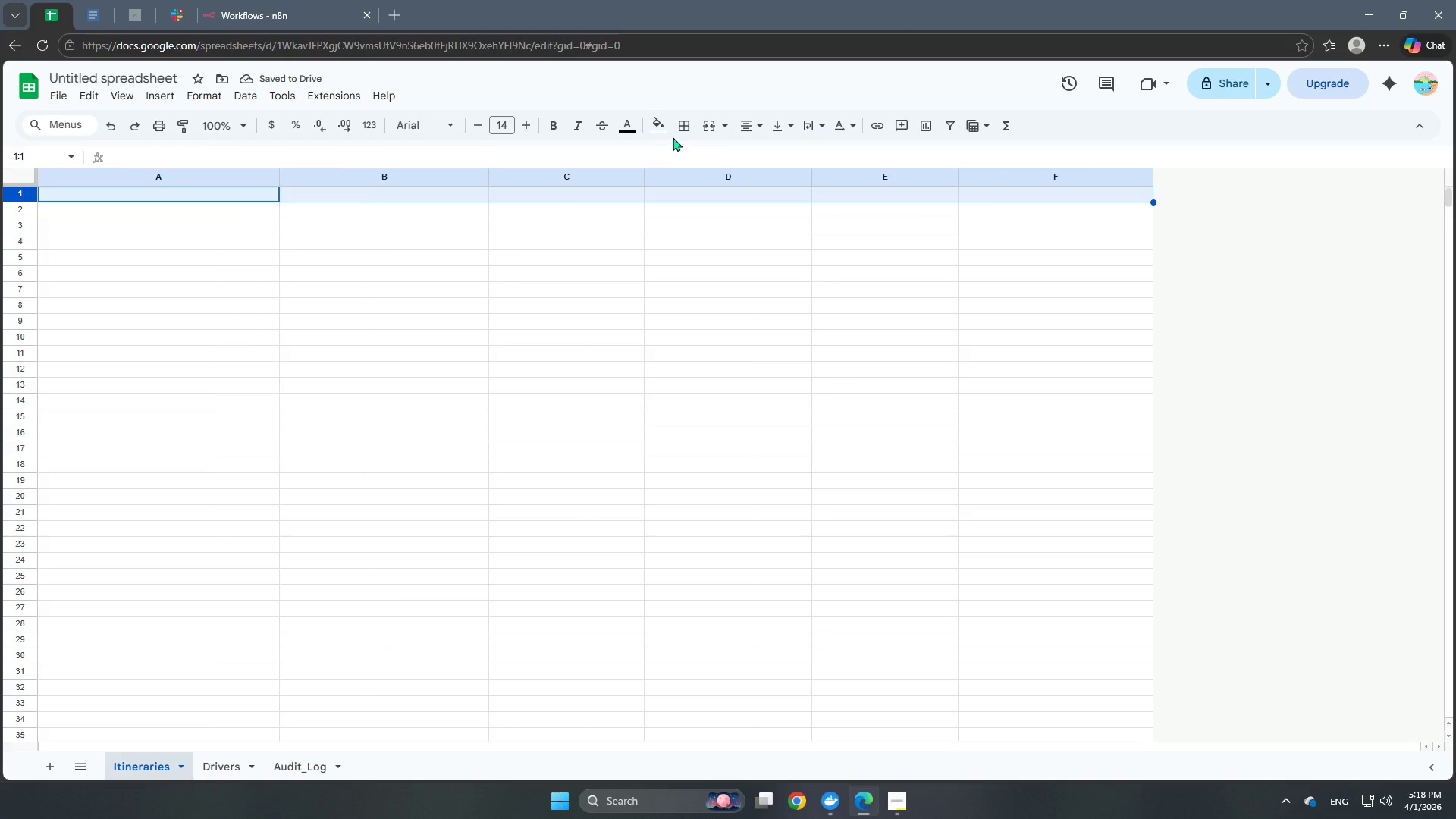 
left_click([663, 134])
 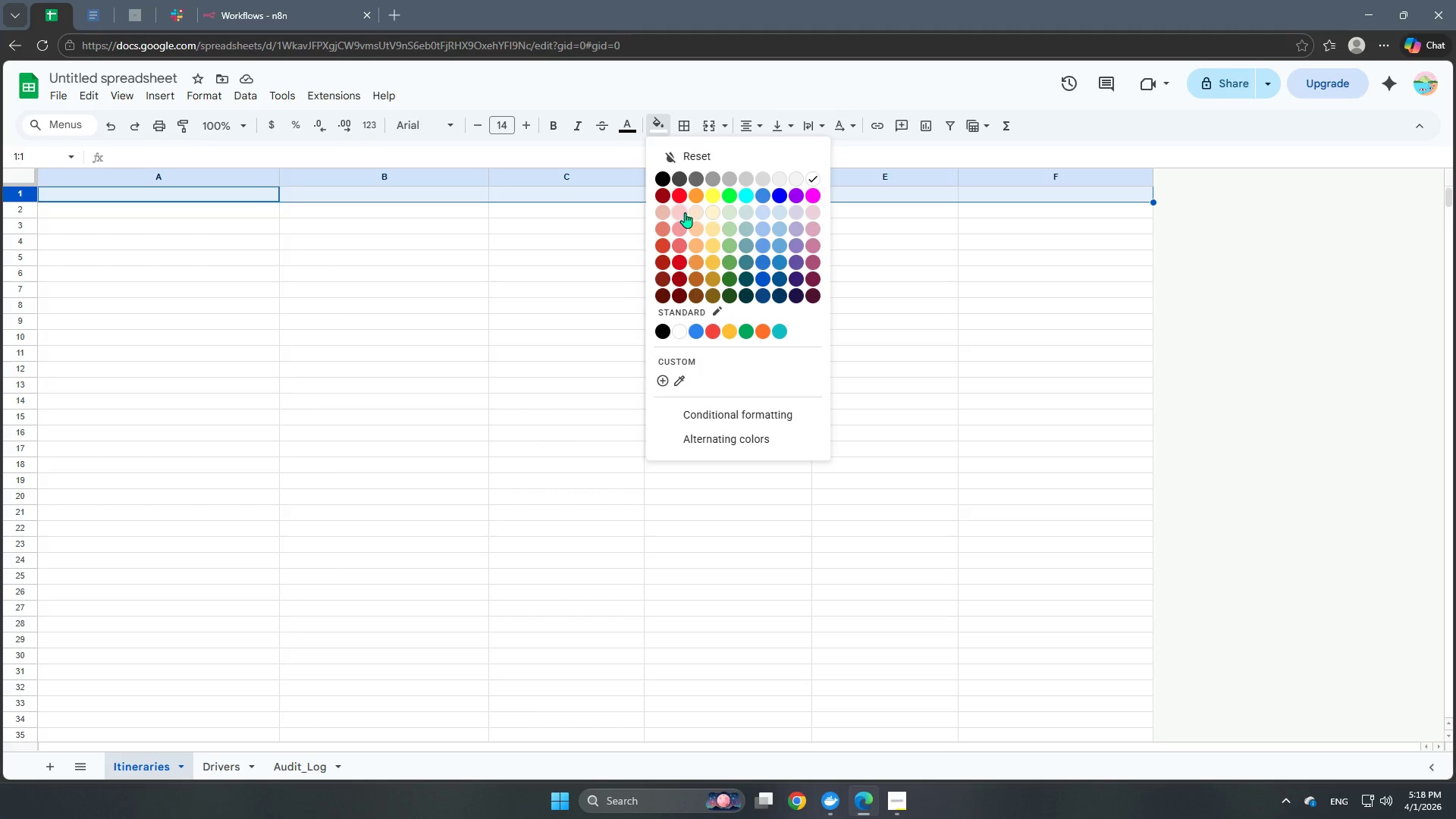 
left_click([682, 212])
 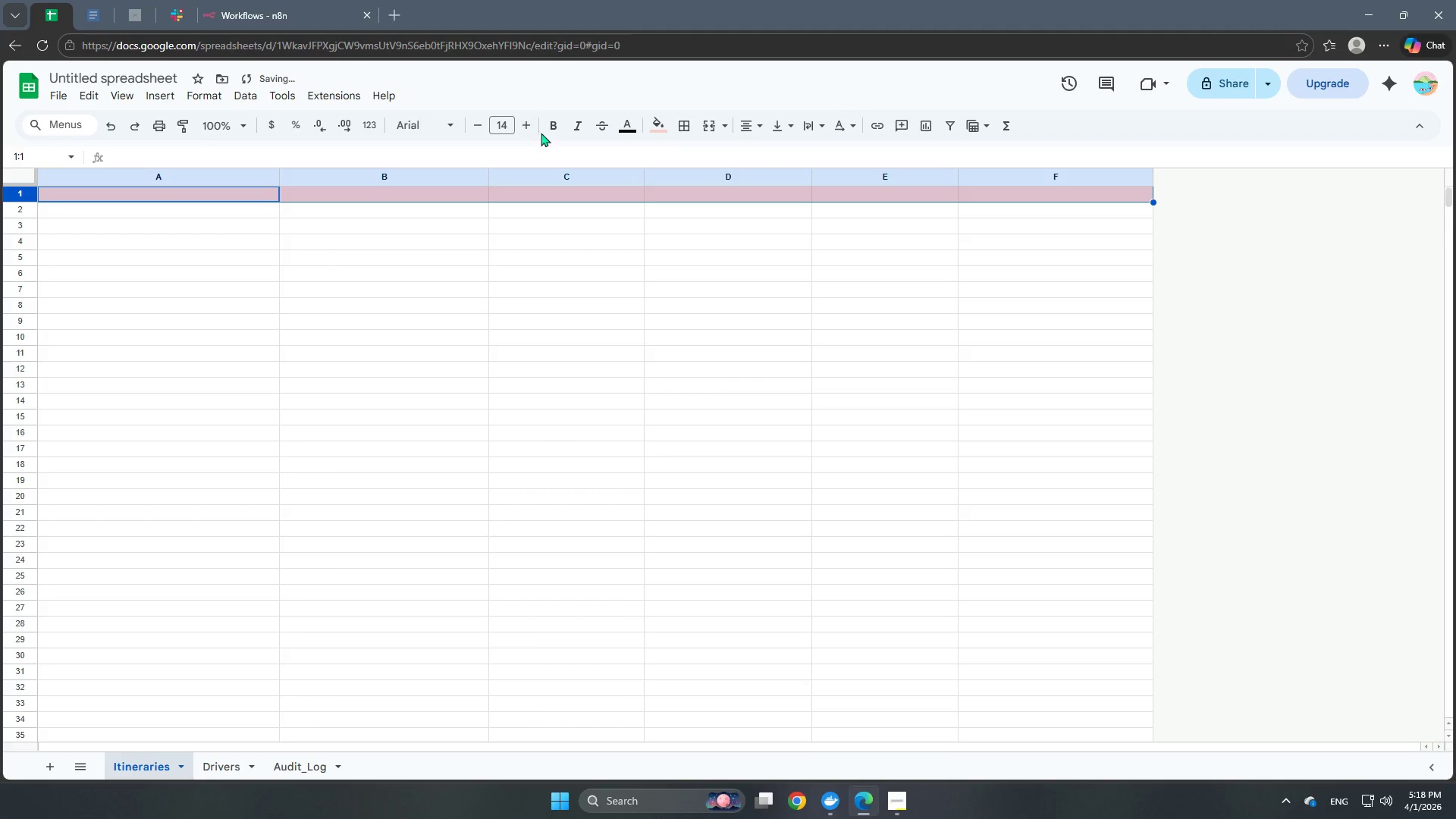 
left_click([552, 128])
 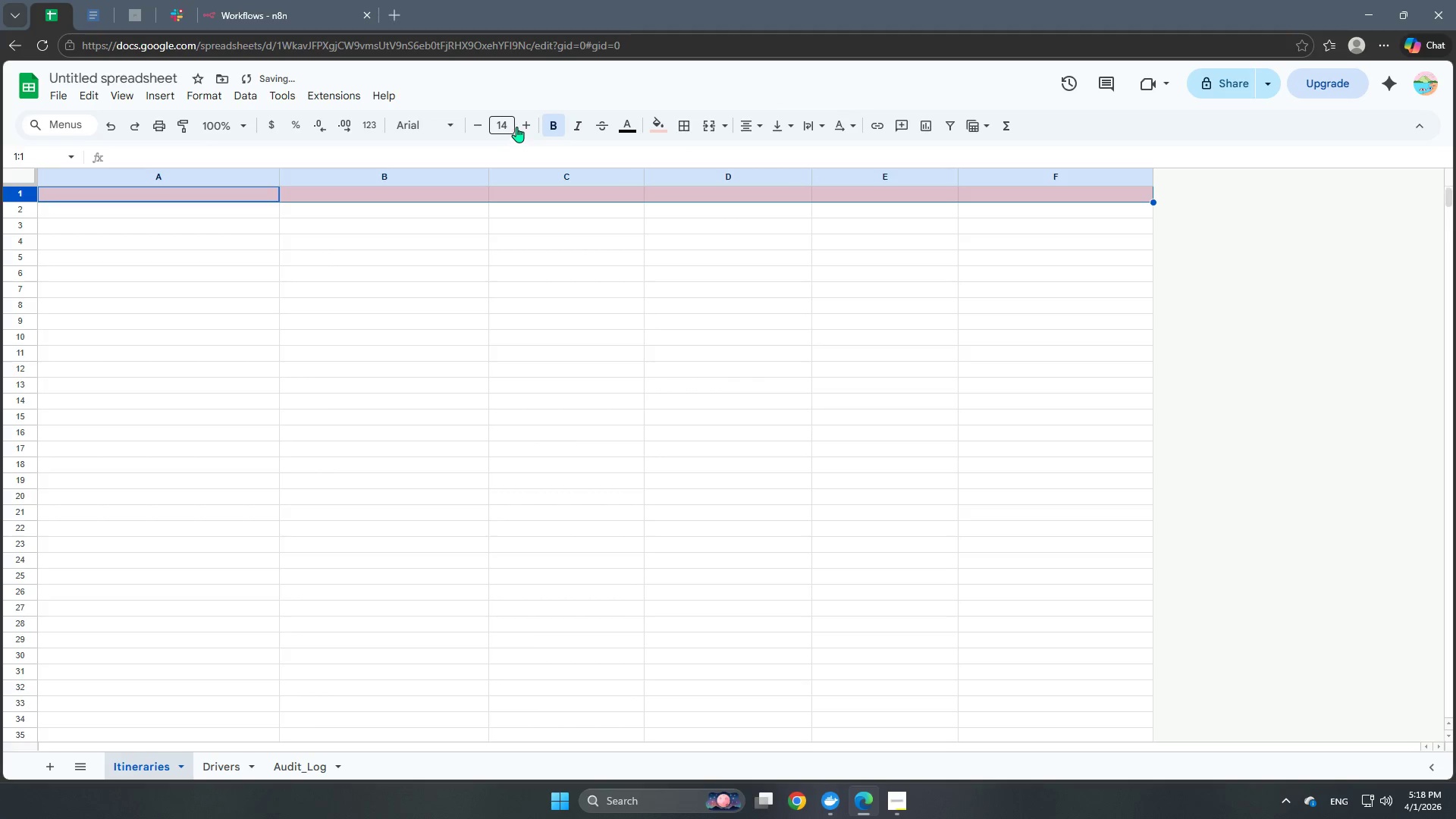 
double_click([522, 125])
 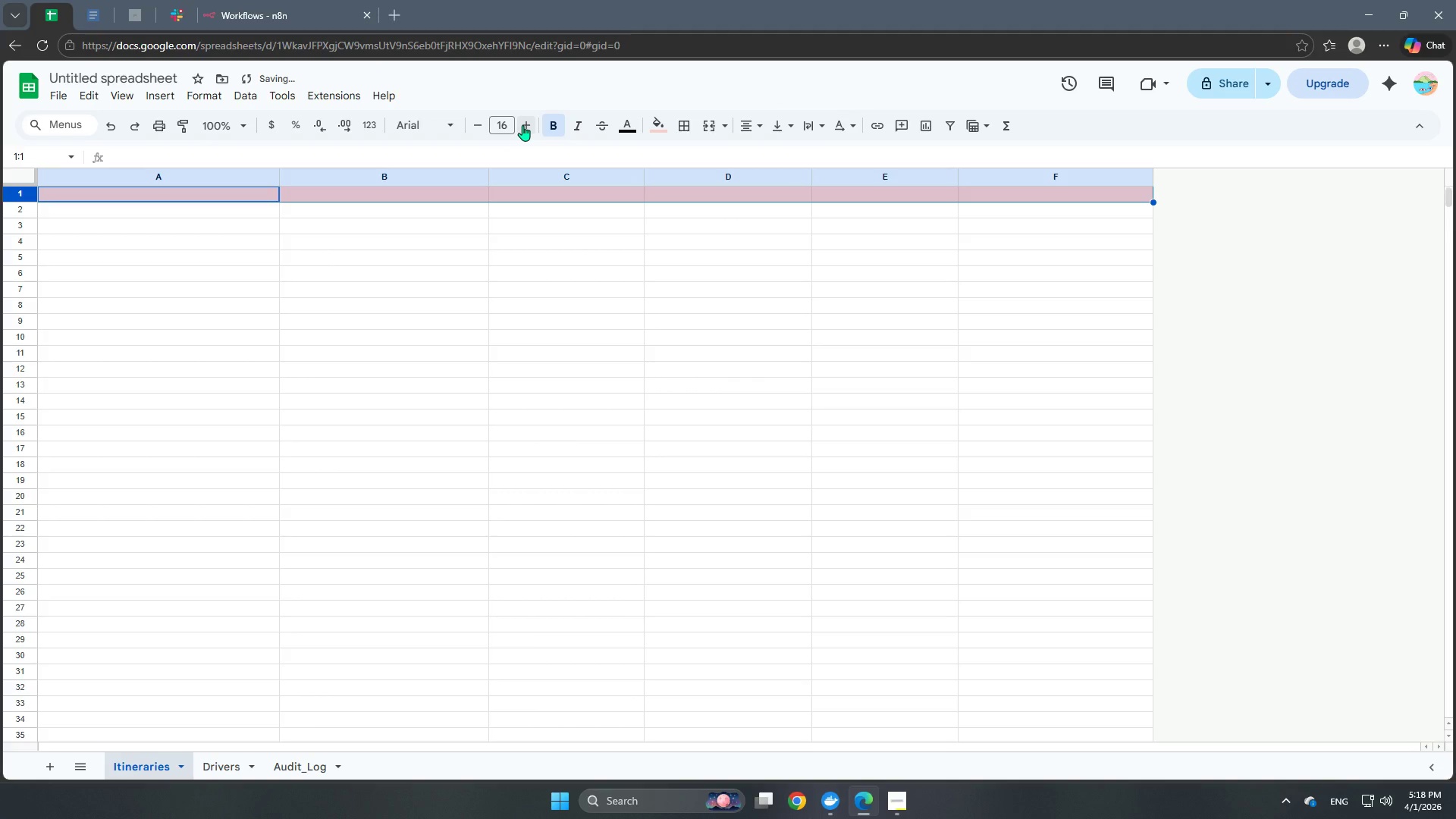 
left_click([522, 125])
 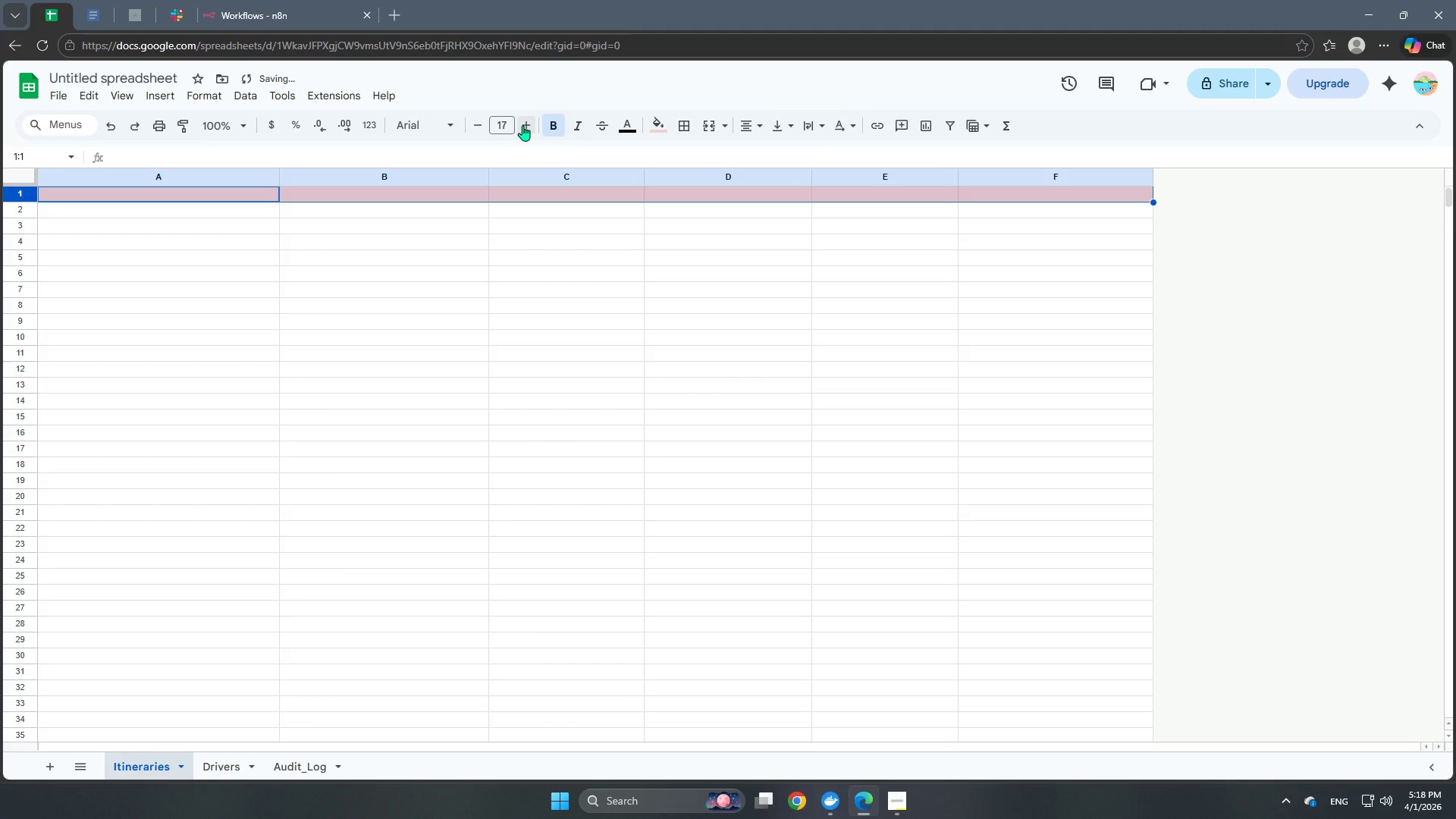 
left_click([522, 125])
 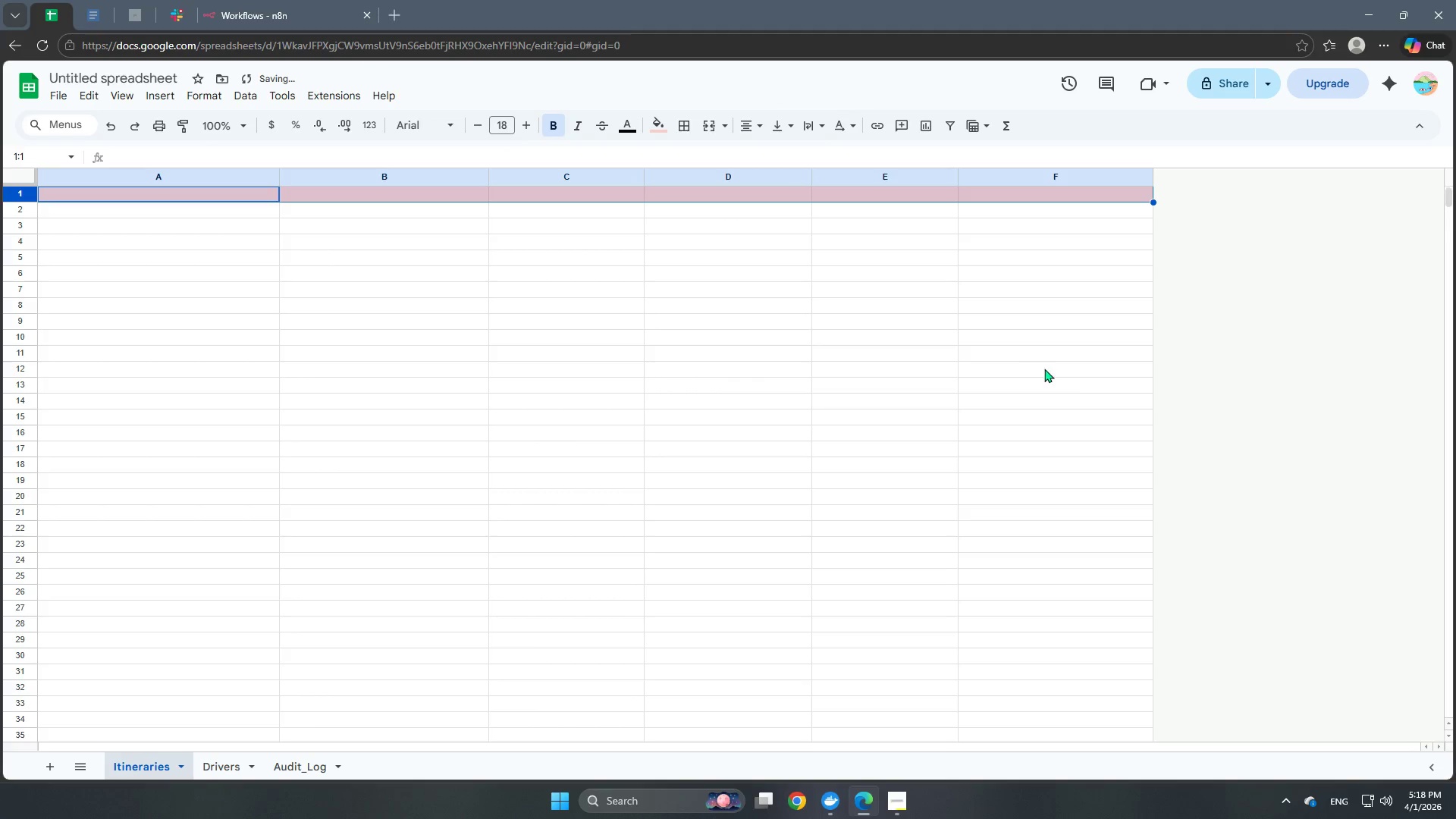 
left_click([1099, 388])
 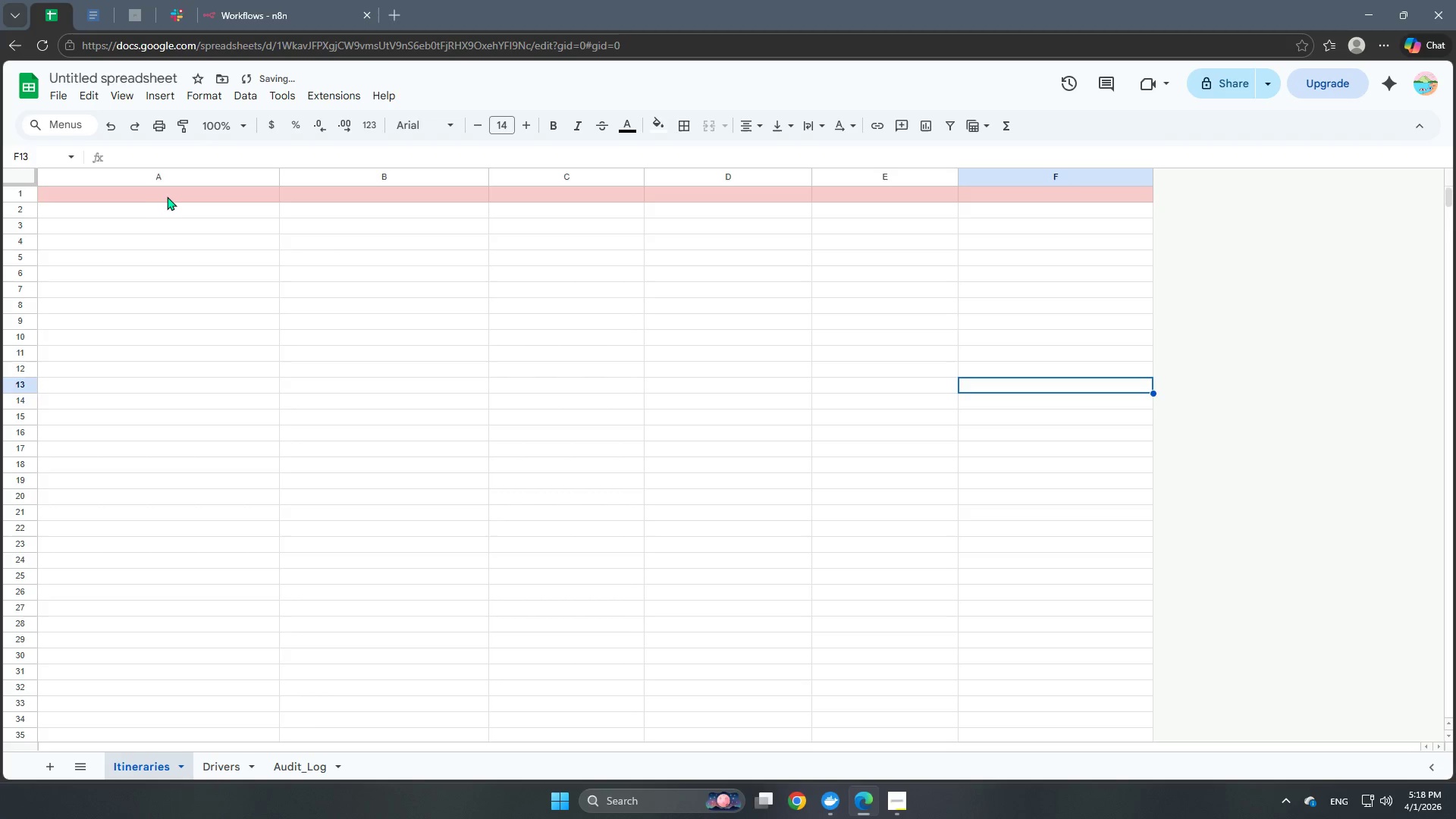 
left_click([168, 196])
 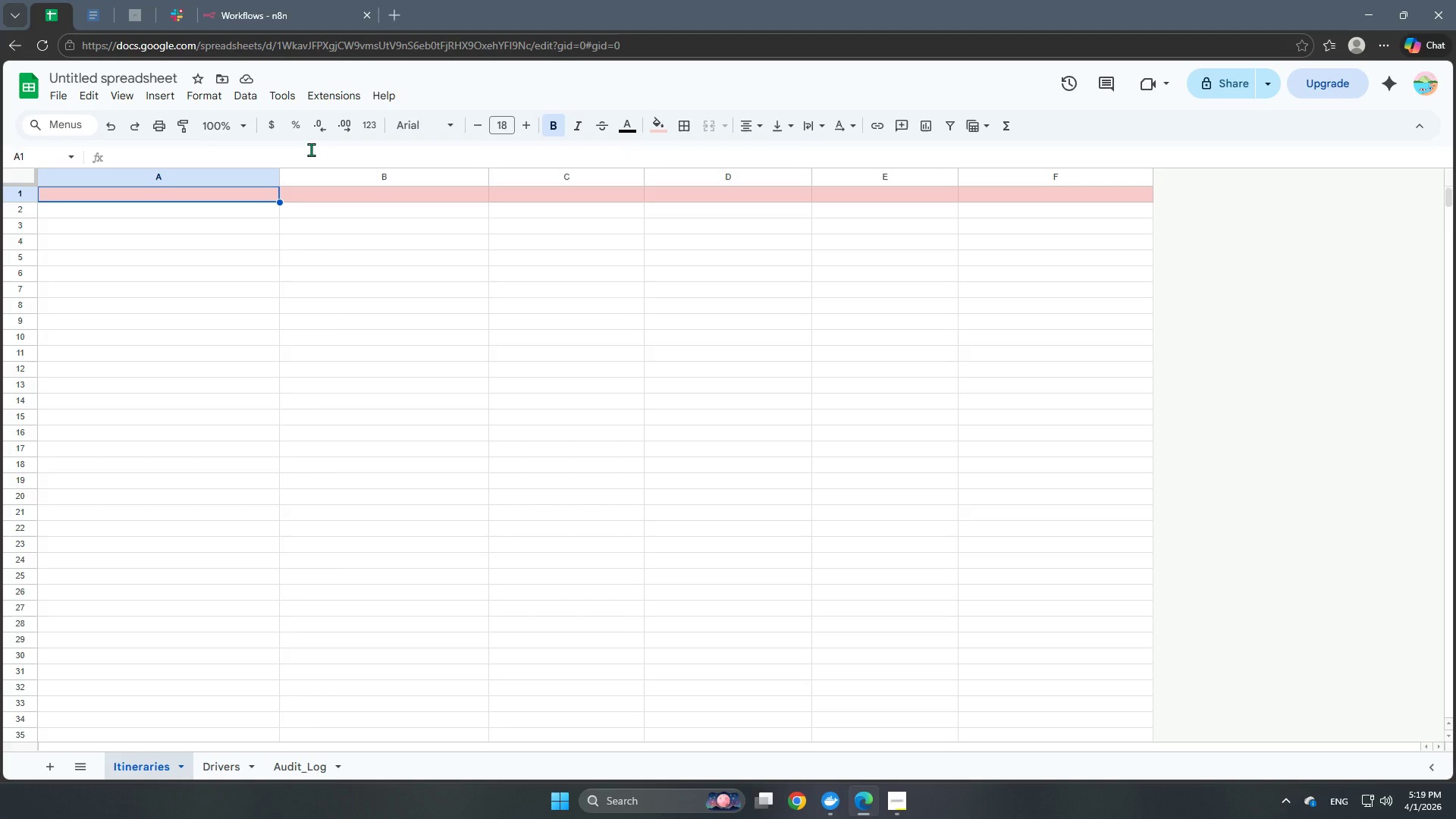 
wait(11.39)
 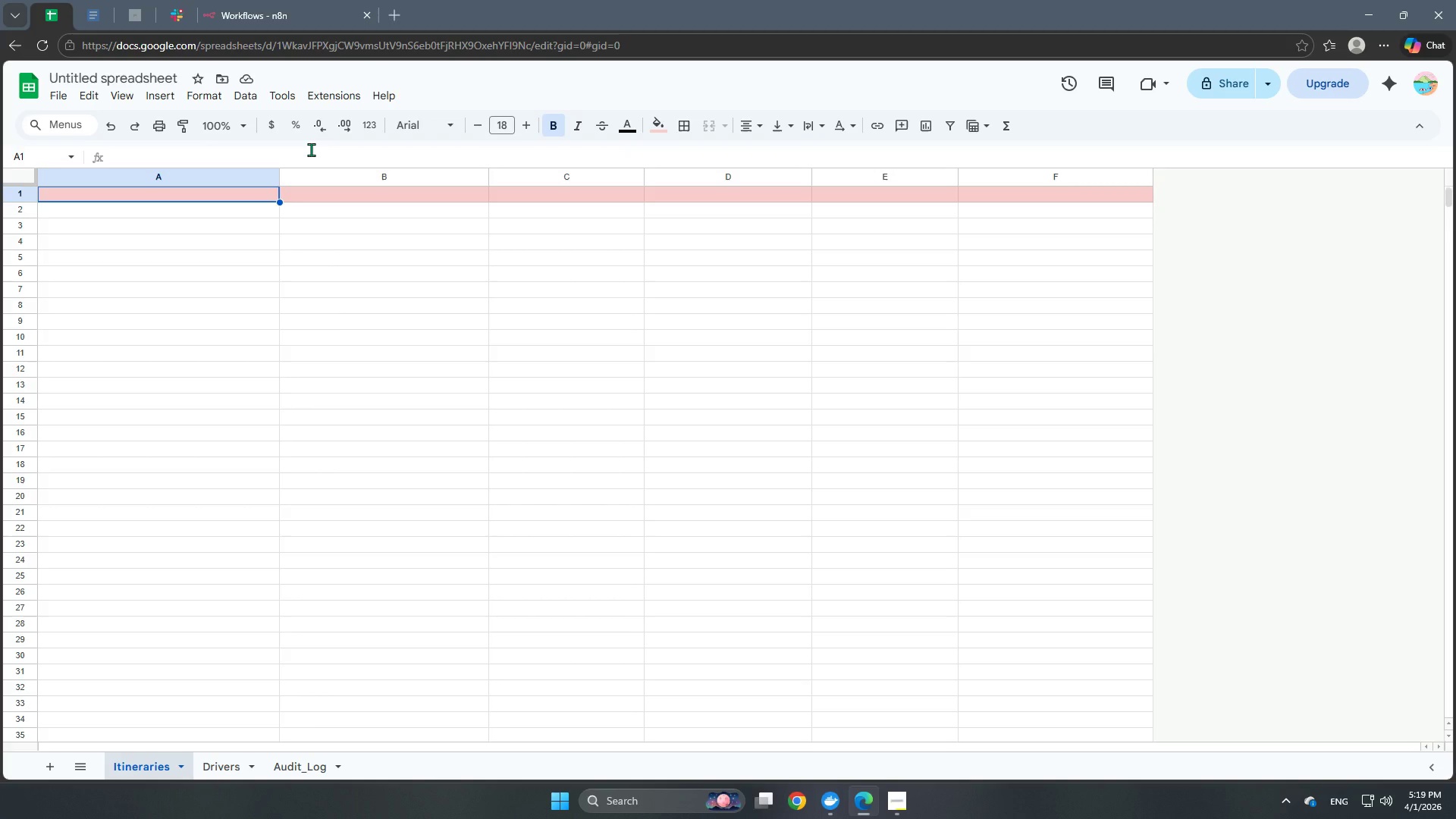 
double_click([121, 76])
 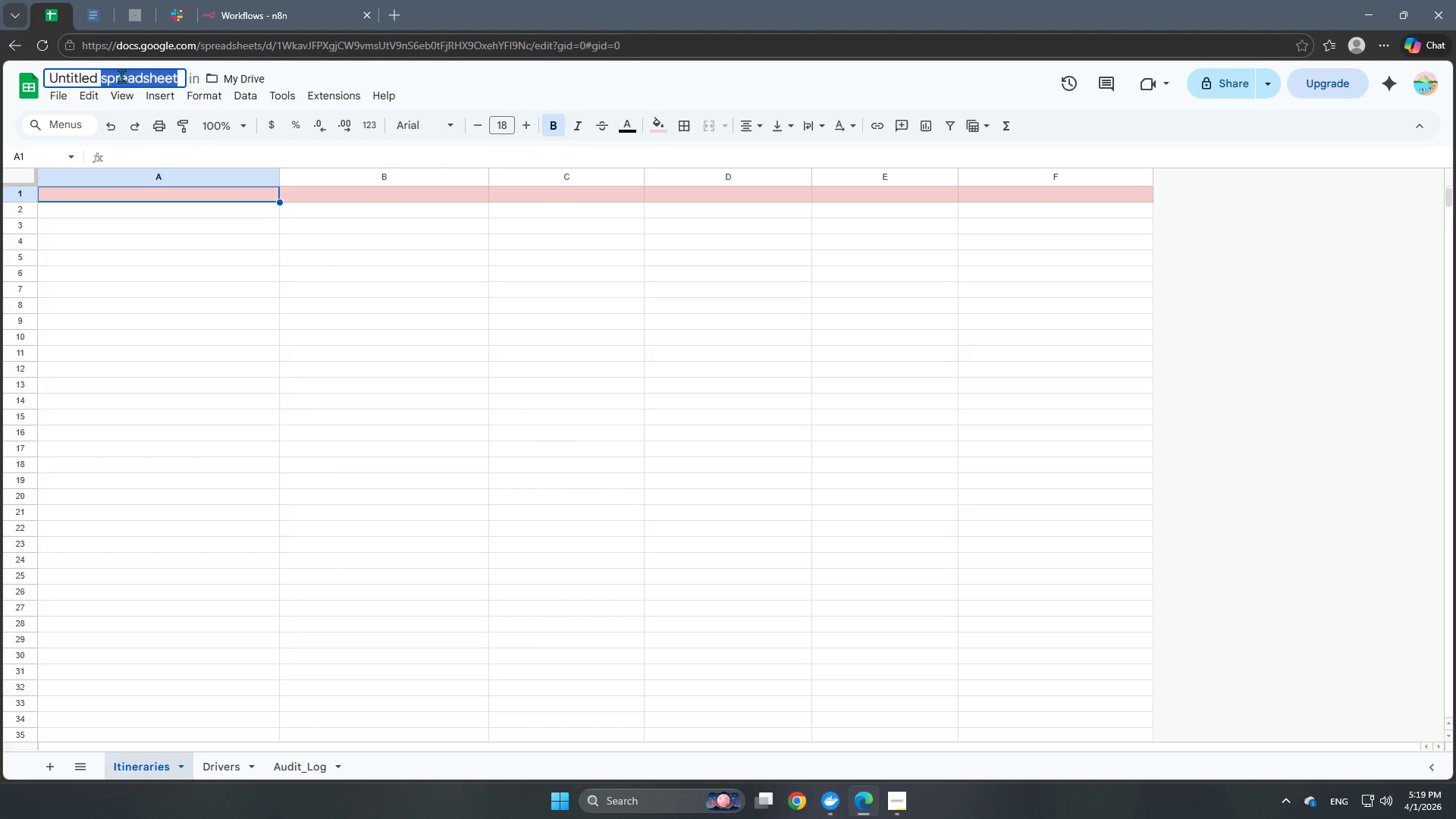 
key(Backspace)
key(Backspace)
key(Backspace)
key(Backspace)
key(Backspace)
key(Backspace)
key(Backspace)
key(Backspace)
key(Backspace)
key(Backspace)
key(Backspace)
key(Backspace)
type(Vitis_Valley_Logistrics )
key(Backspace)
type(_Hub)
 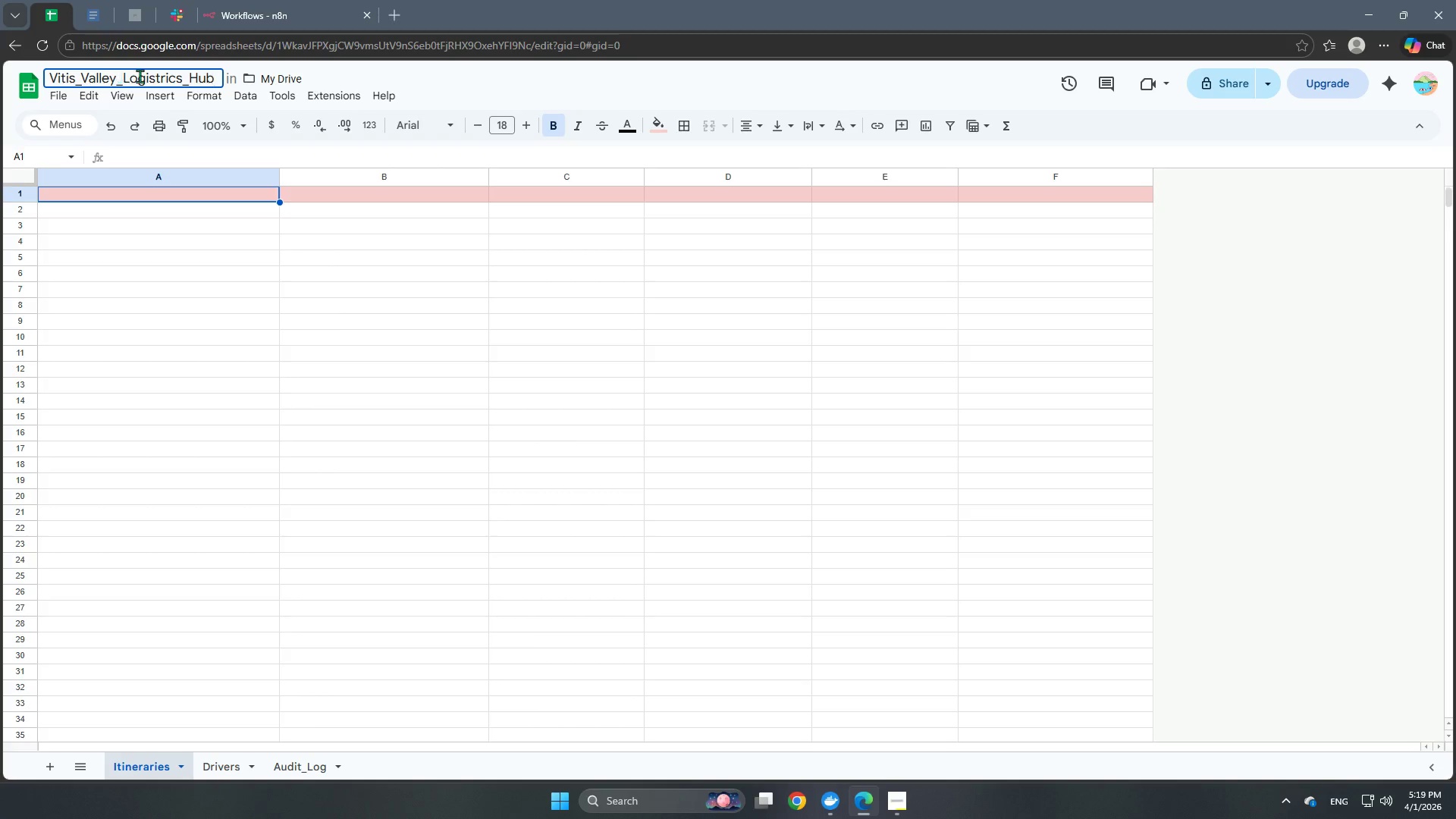 
left_click([170, 78])
 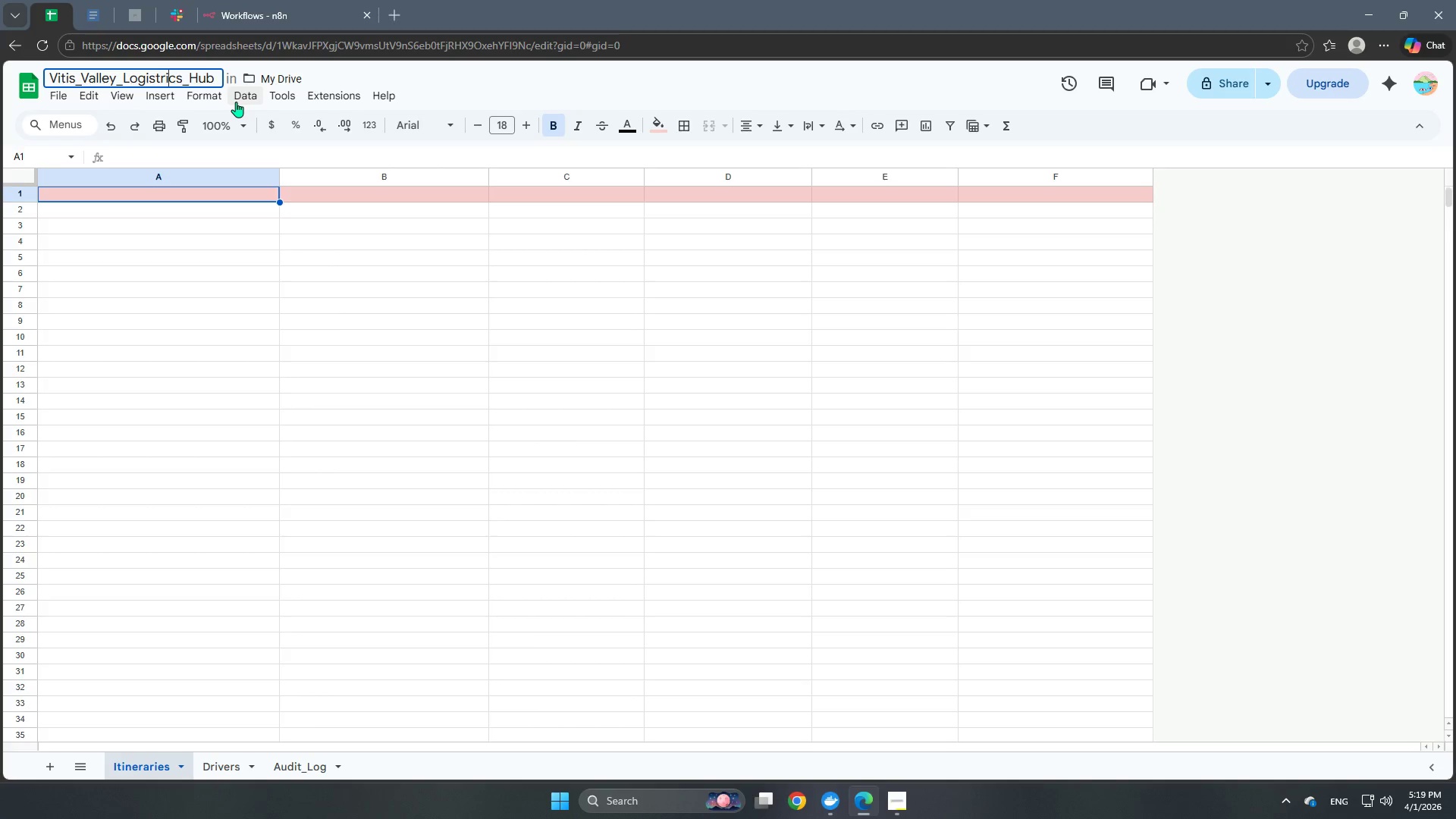 
key(ArrowLeft)
 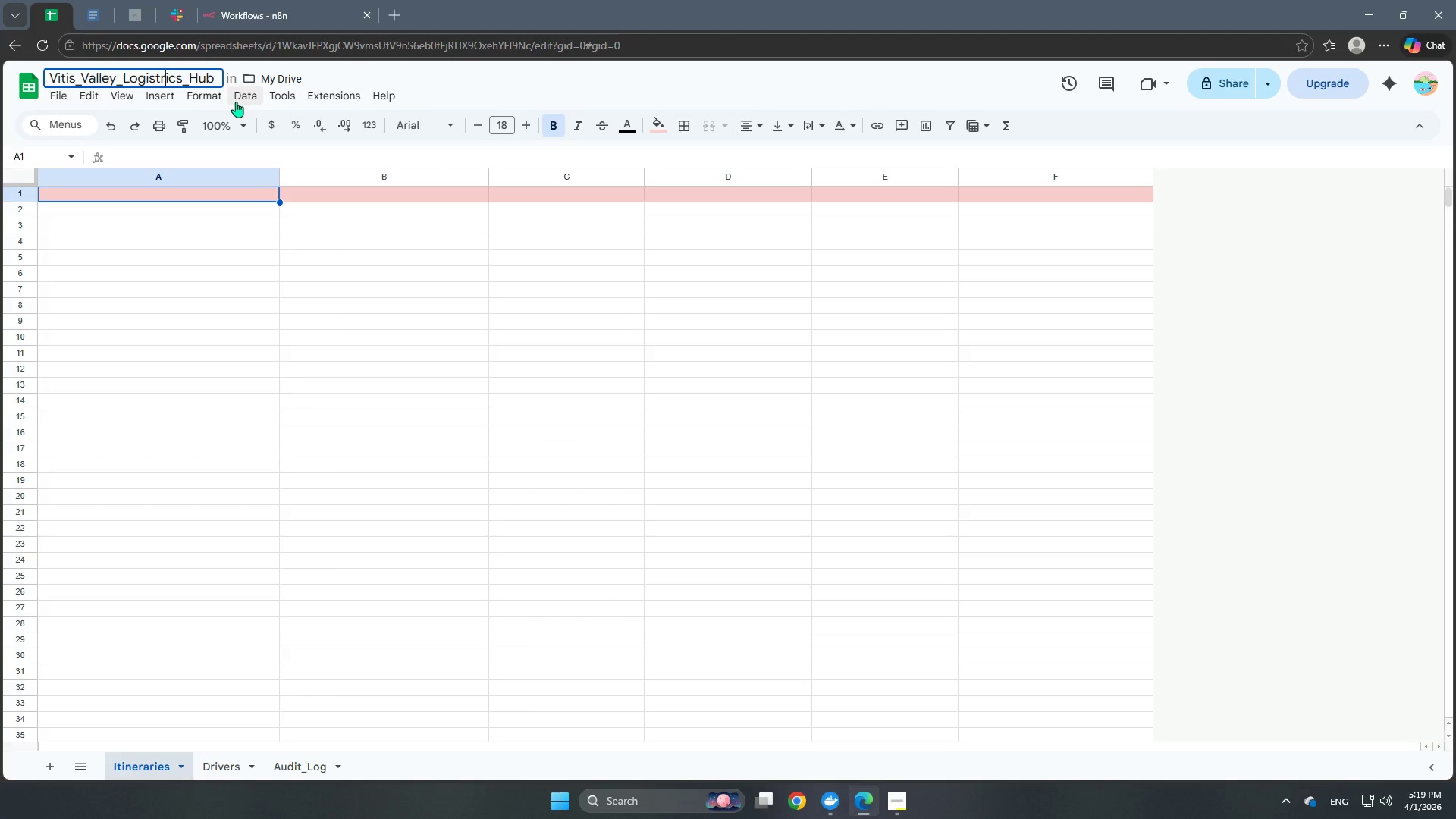 
key(Backspace)
 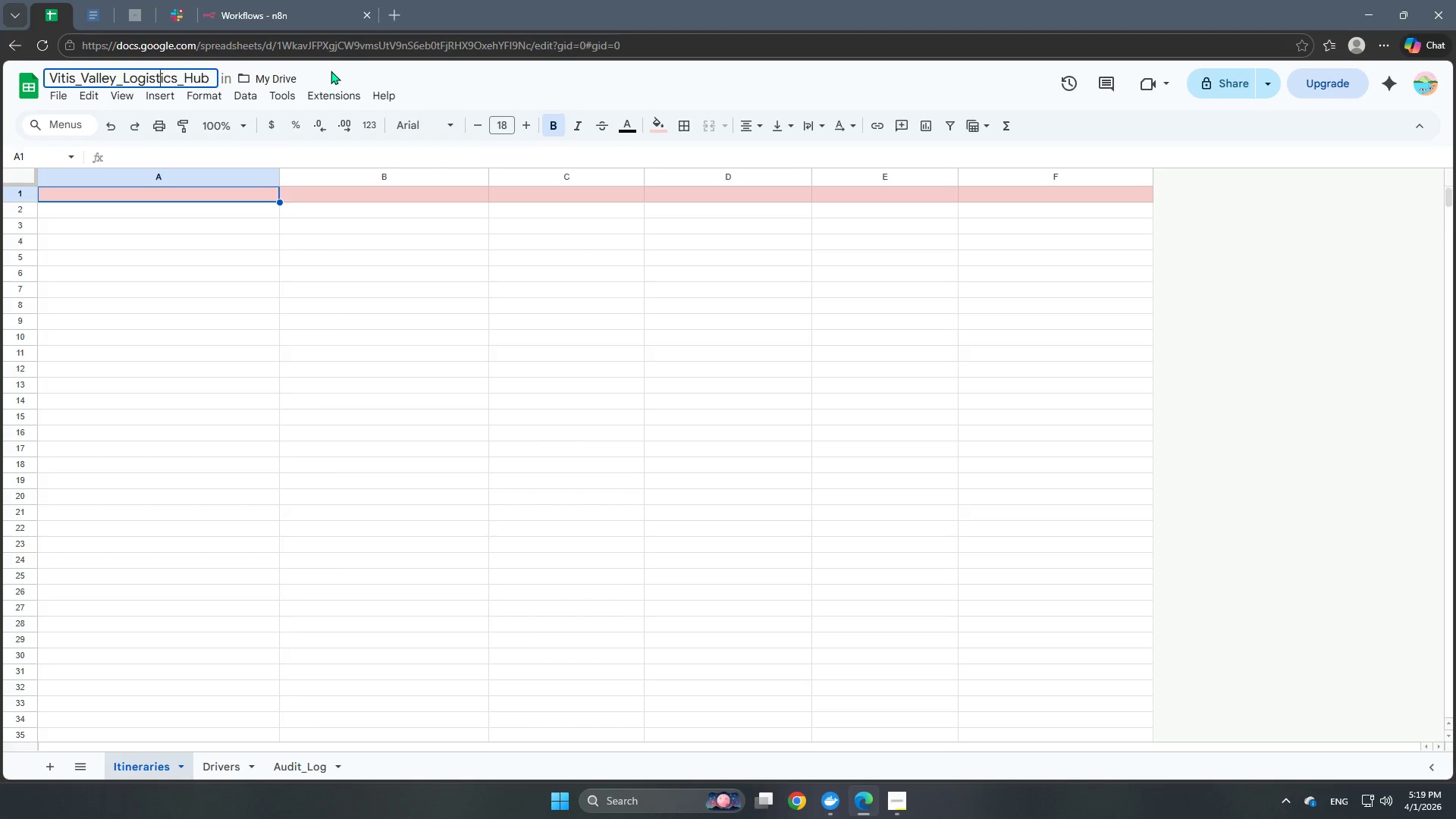 
left_click([591, 91])
 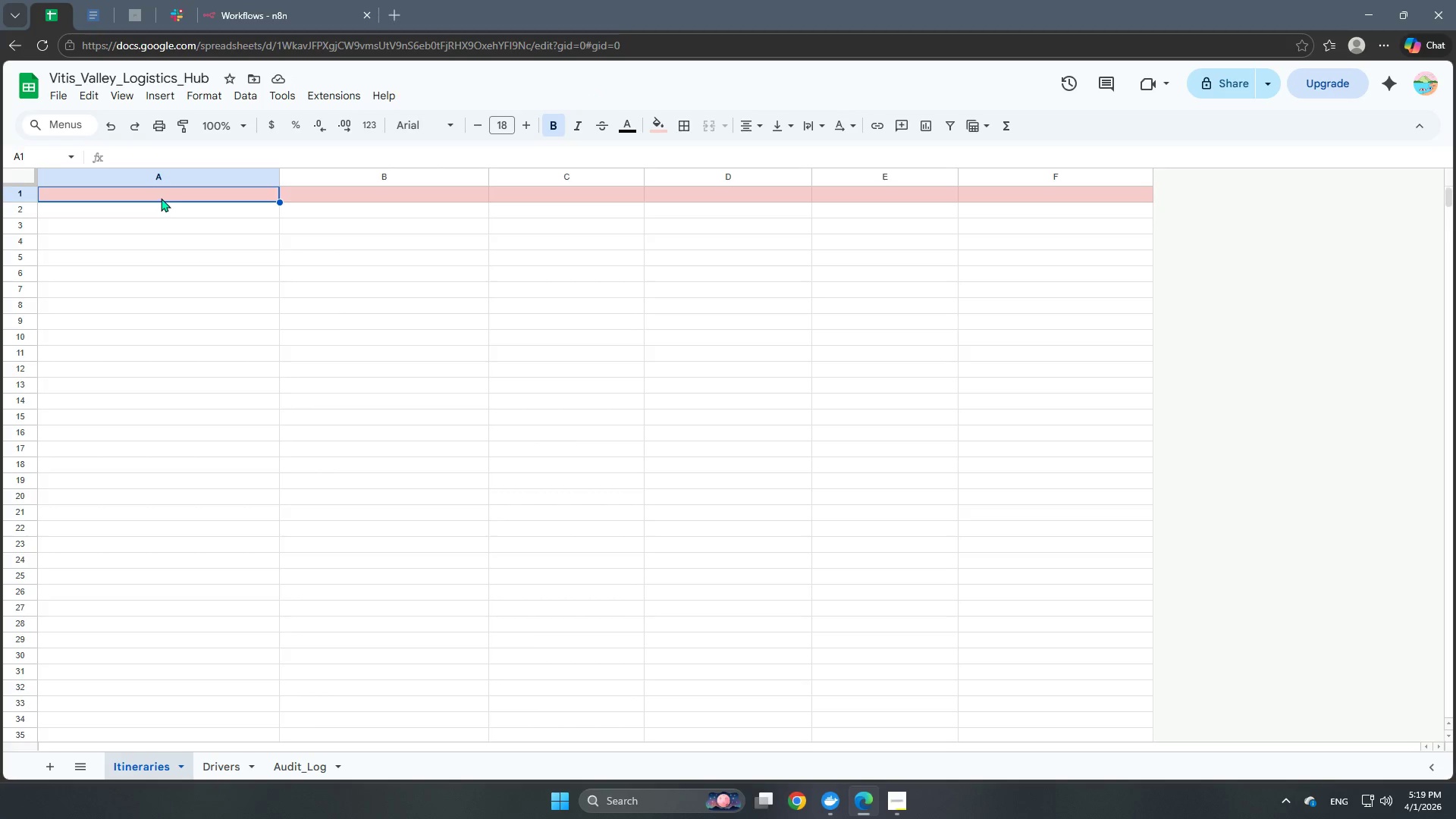 
double_click([172, 194])
 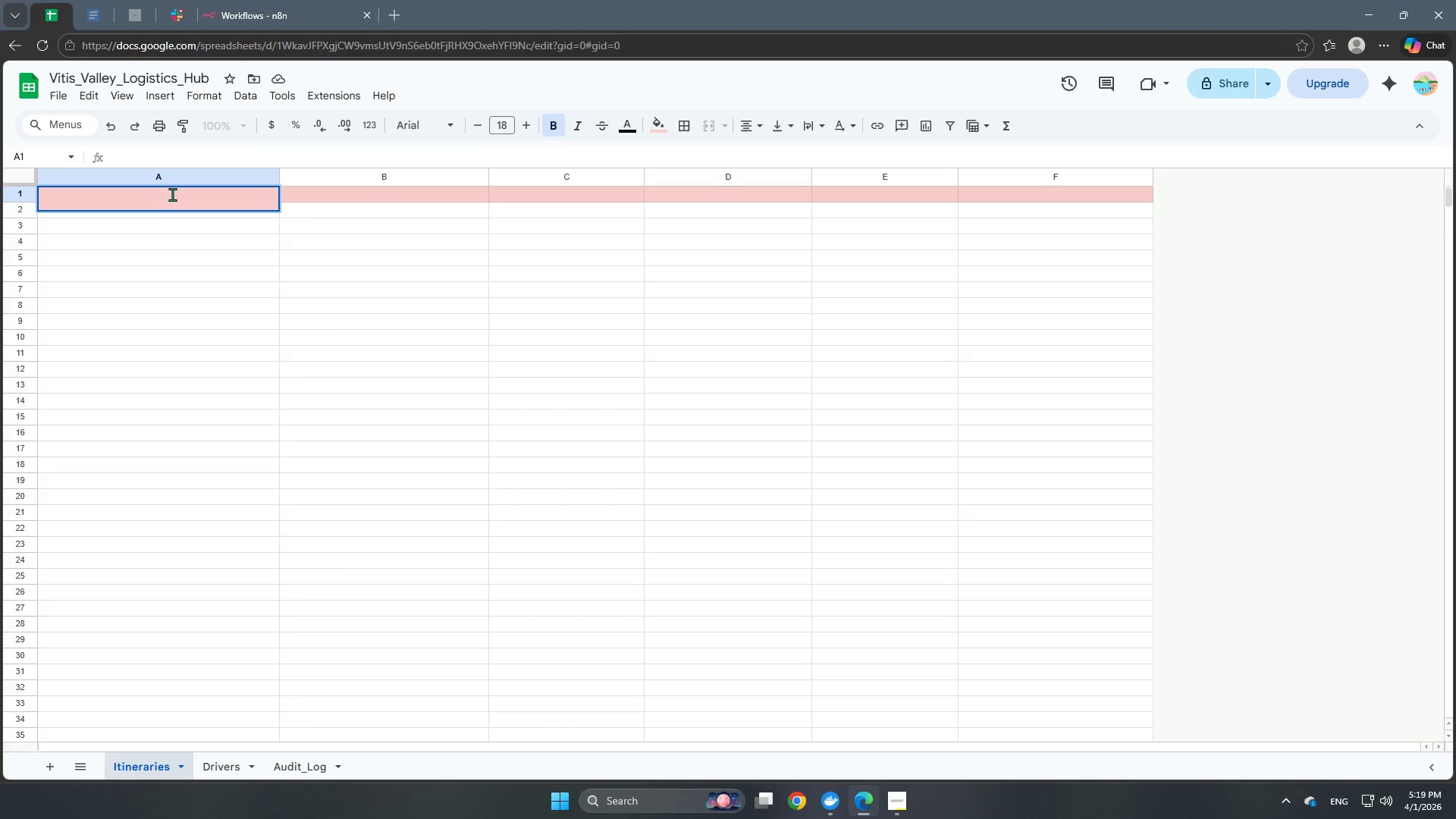 
type(Travc)
key(Backspace)
type(eler_Name)
 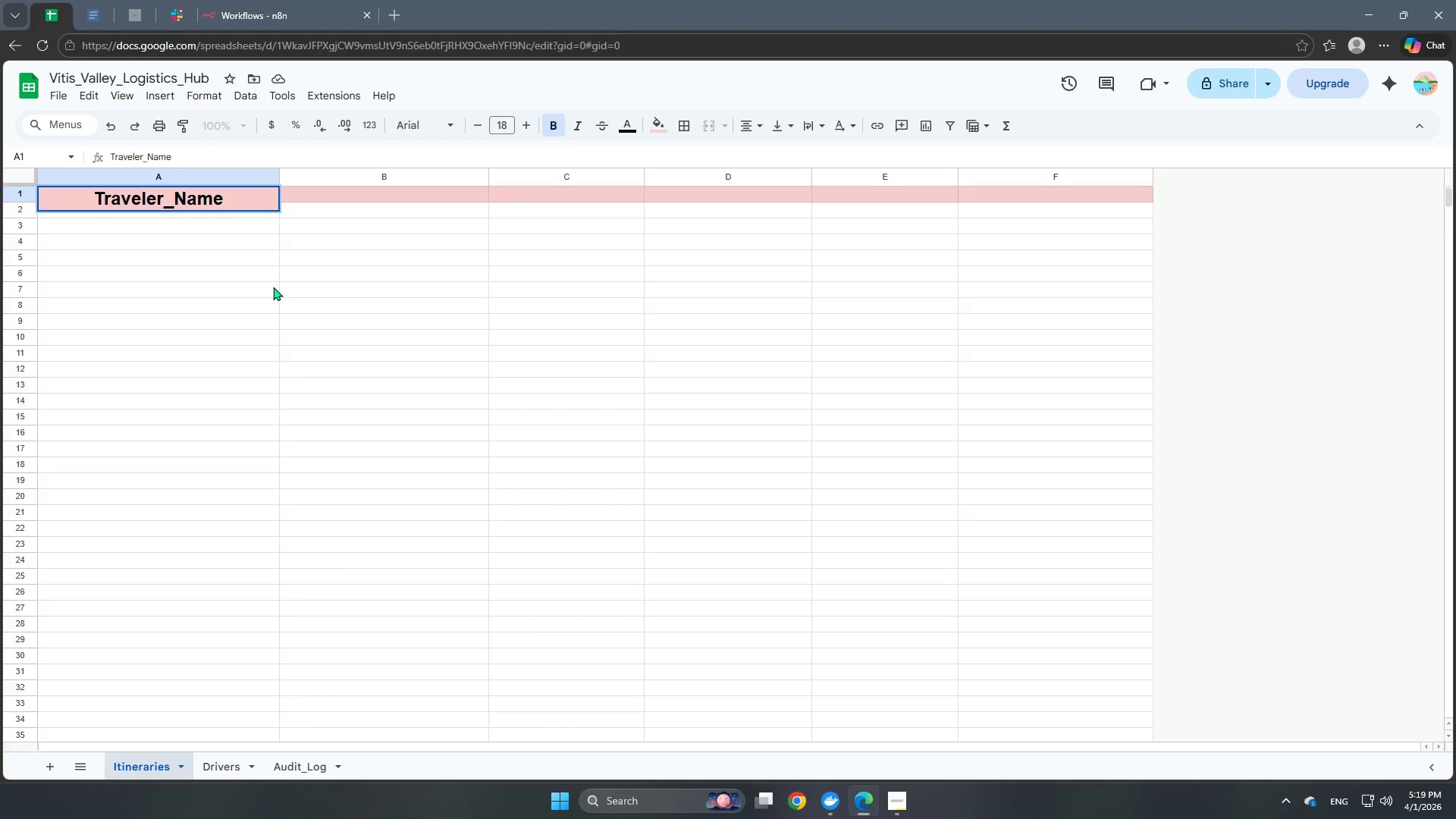 
left_click([318, 303])
 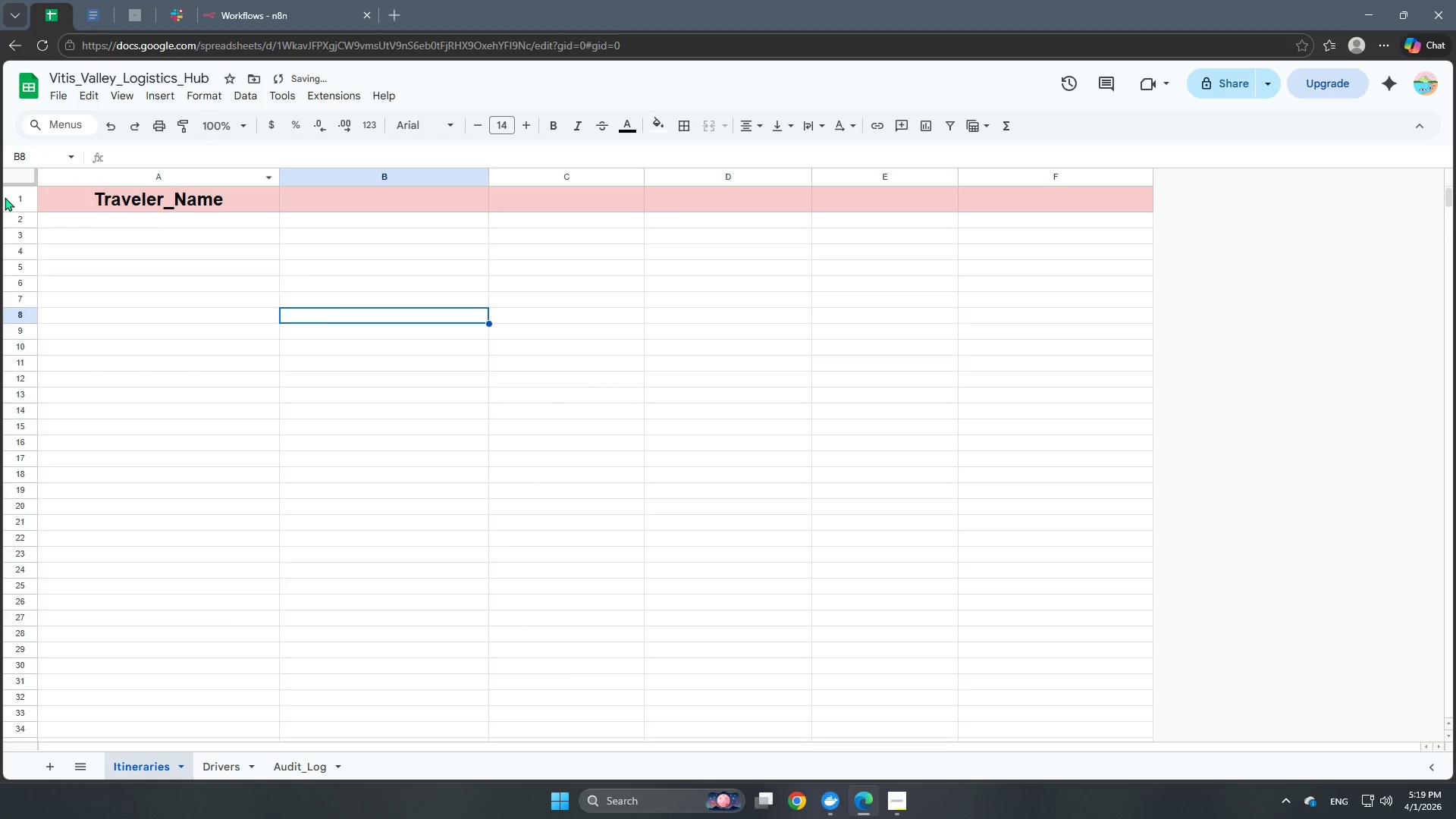 
left_click([8, 196])
 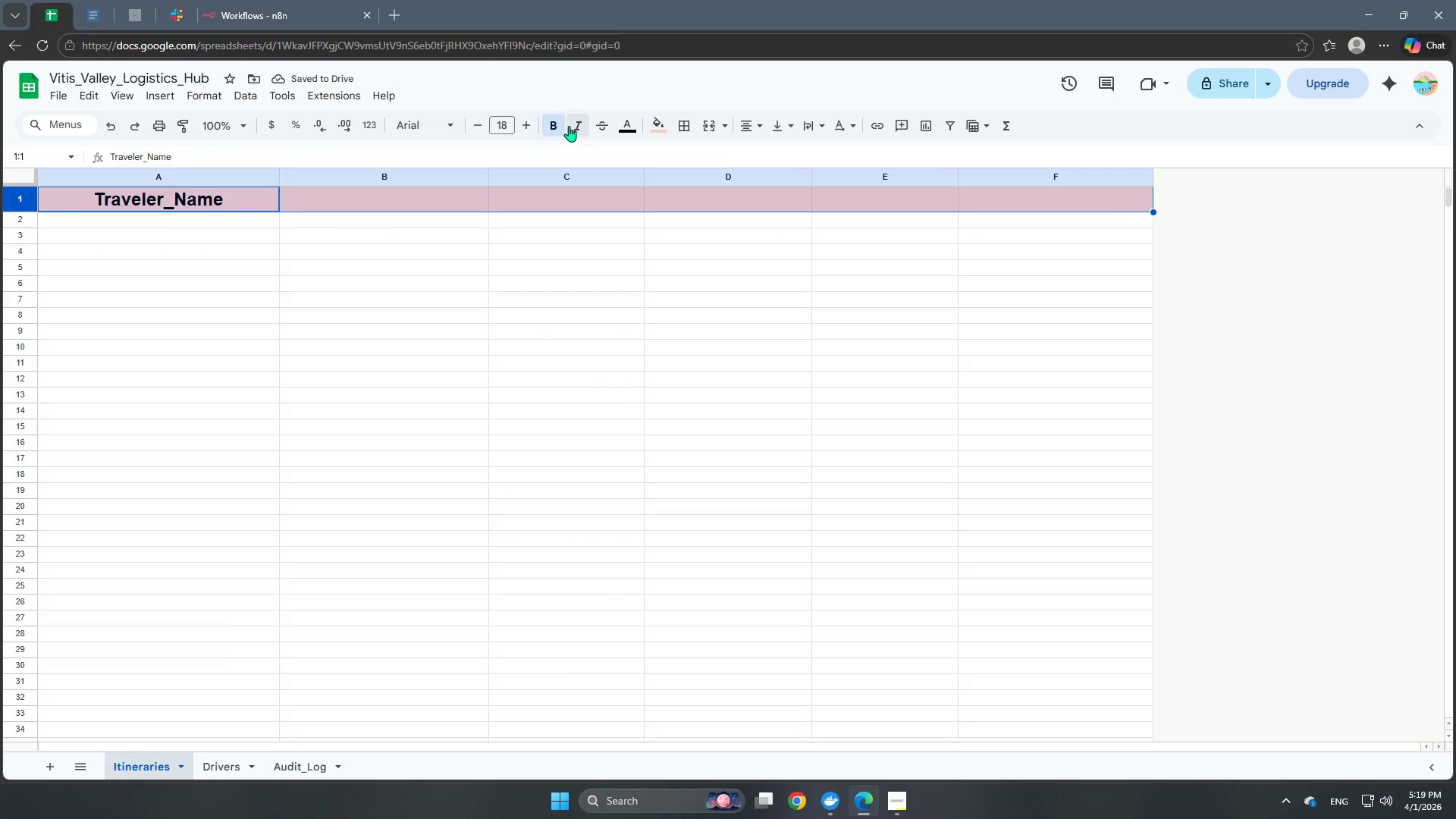 
left_click([632, 127])
 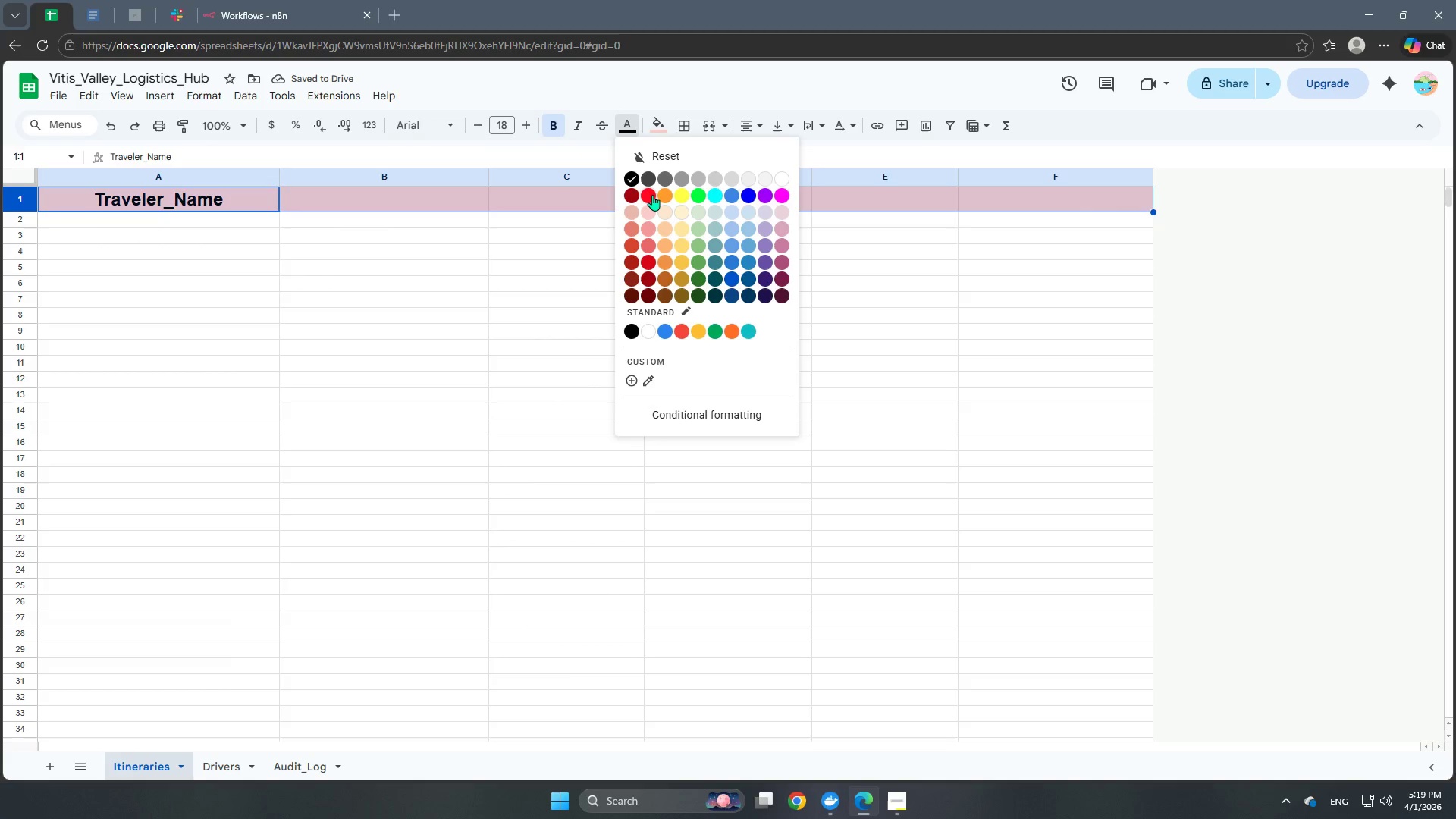 
left_click([651, 195])
 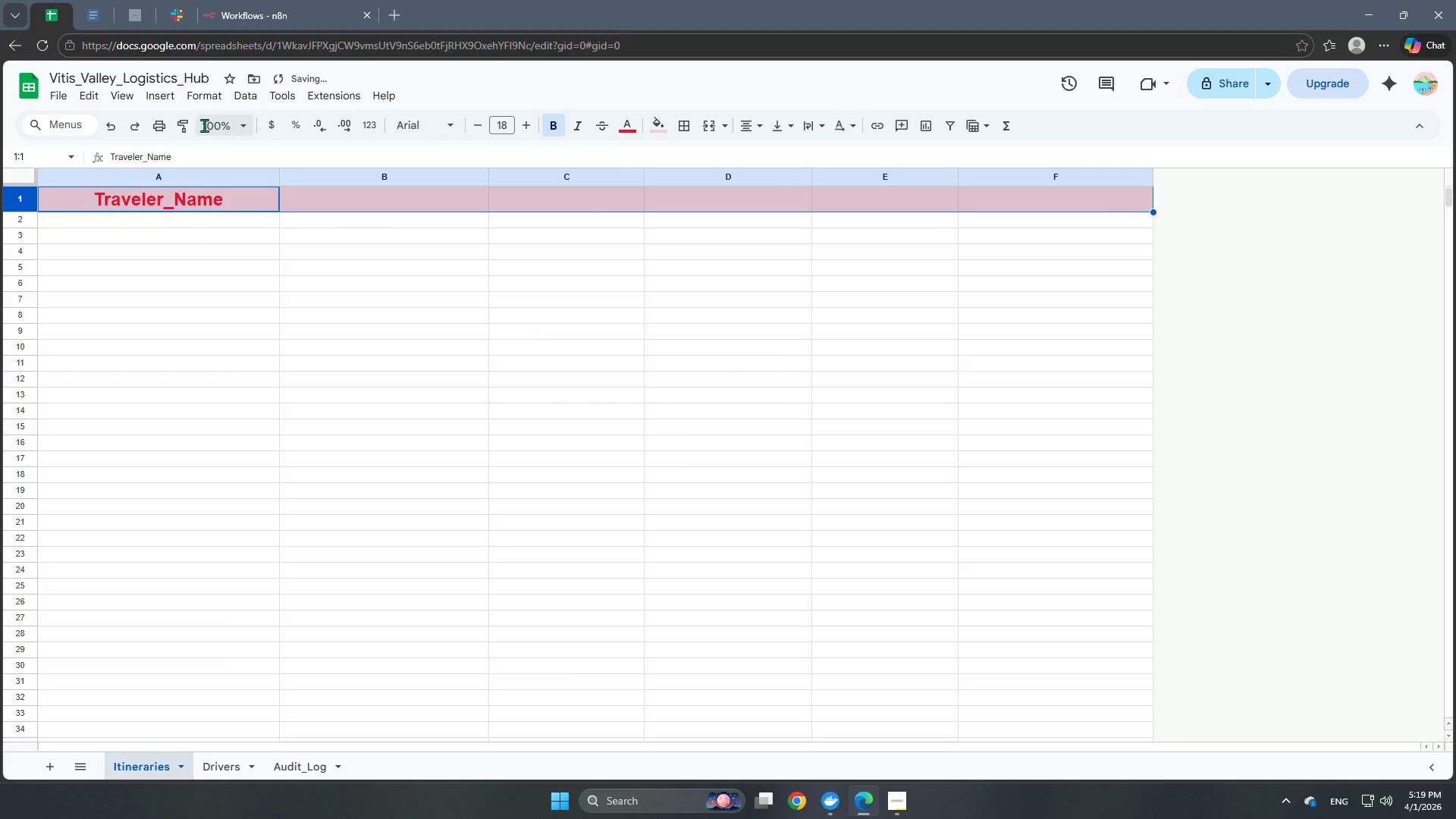 
left_click([118, 101])
 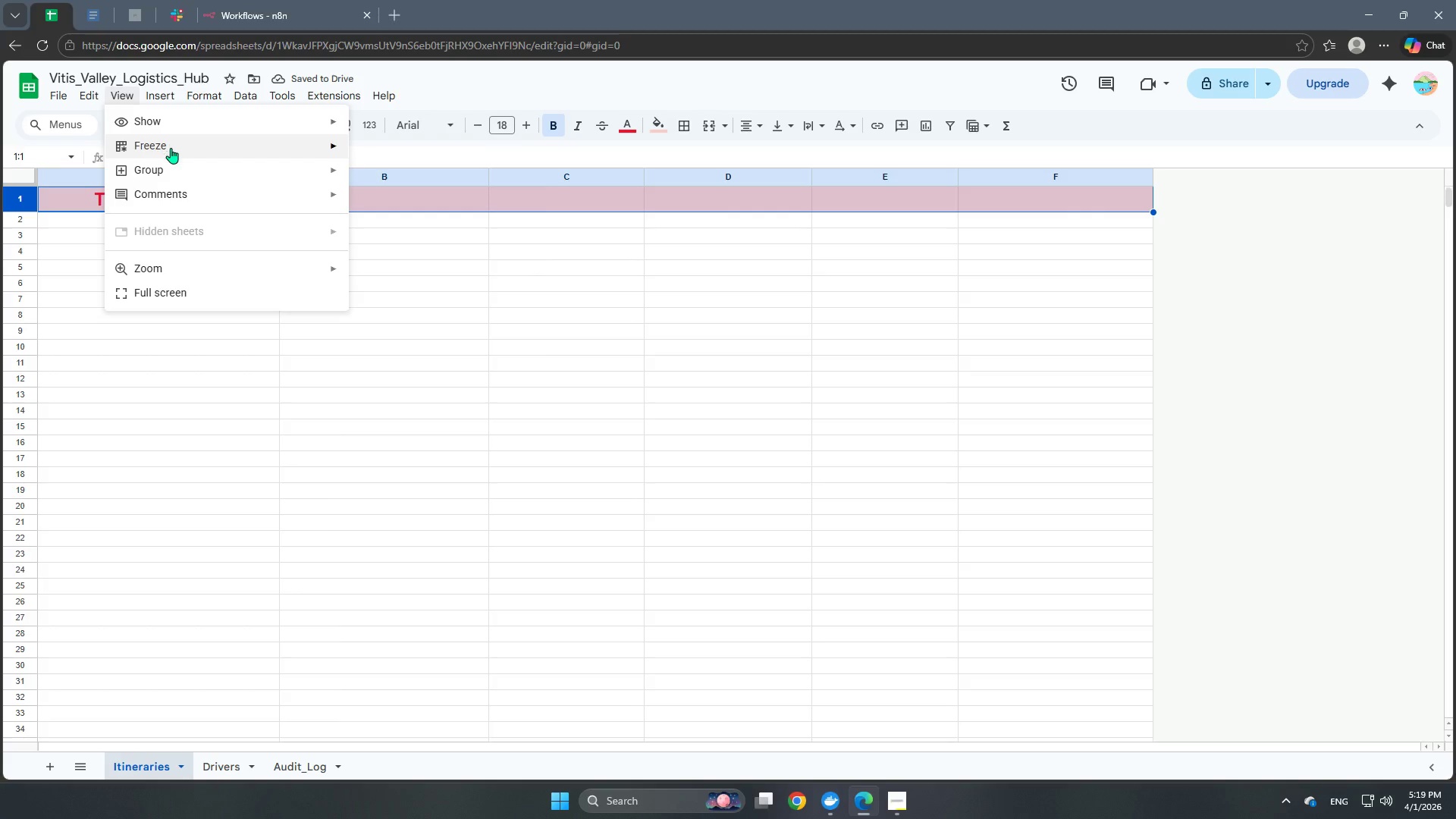 
left_click([171, 146])
 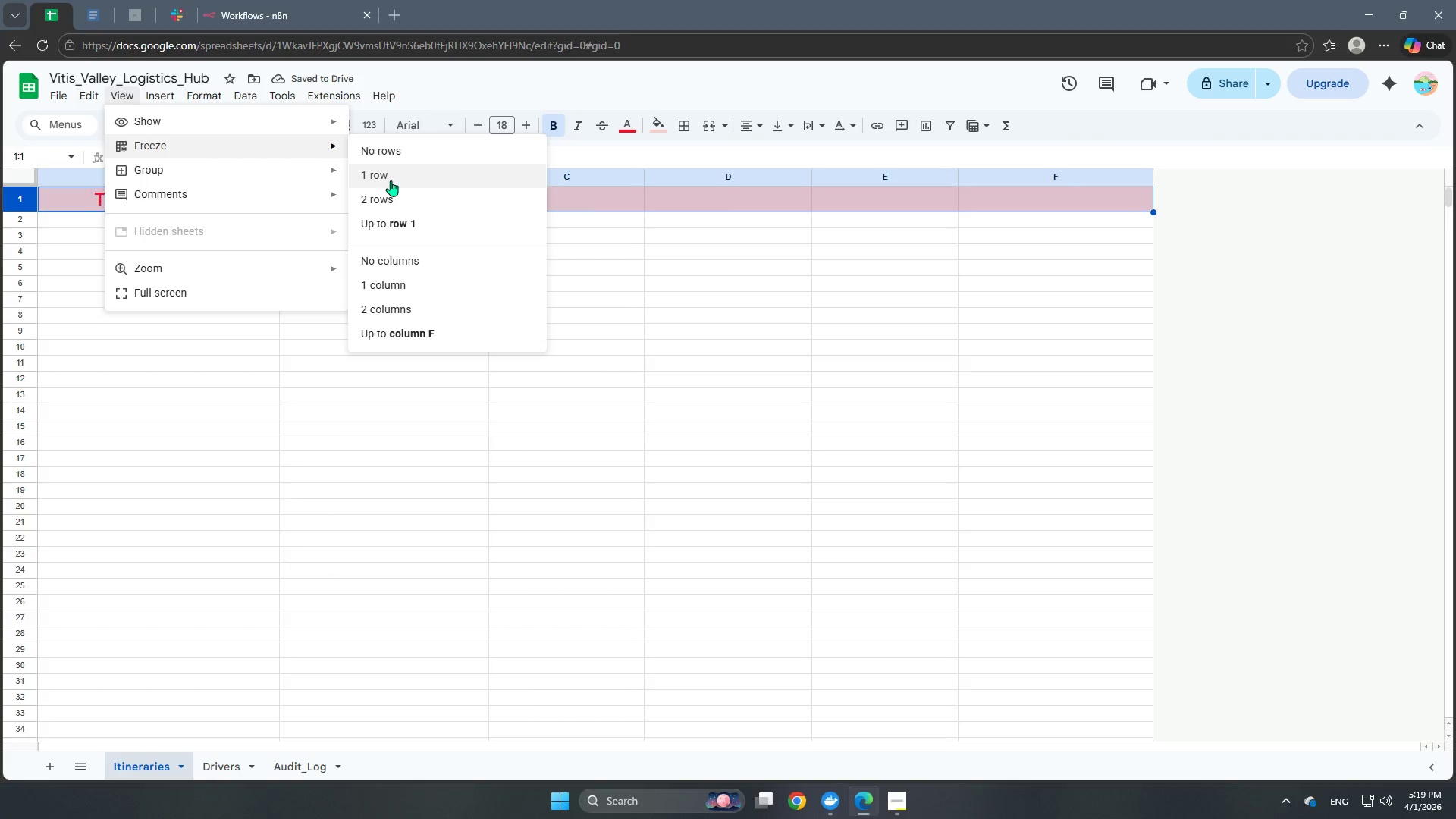 
left_click([391, 180])
 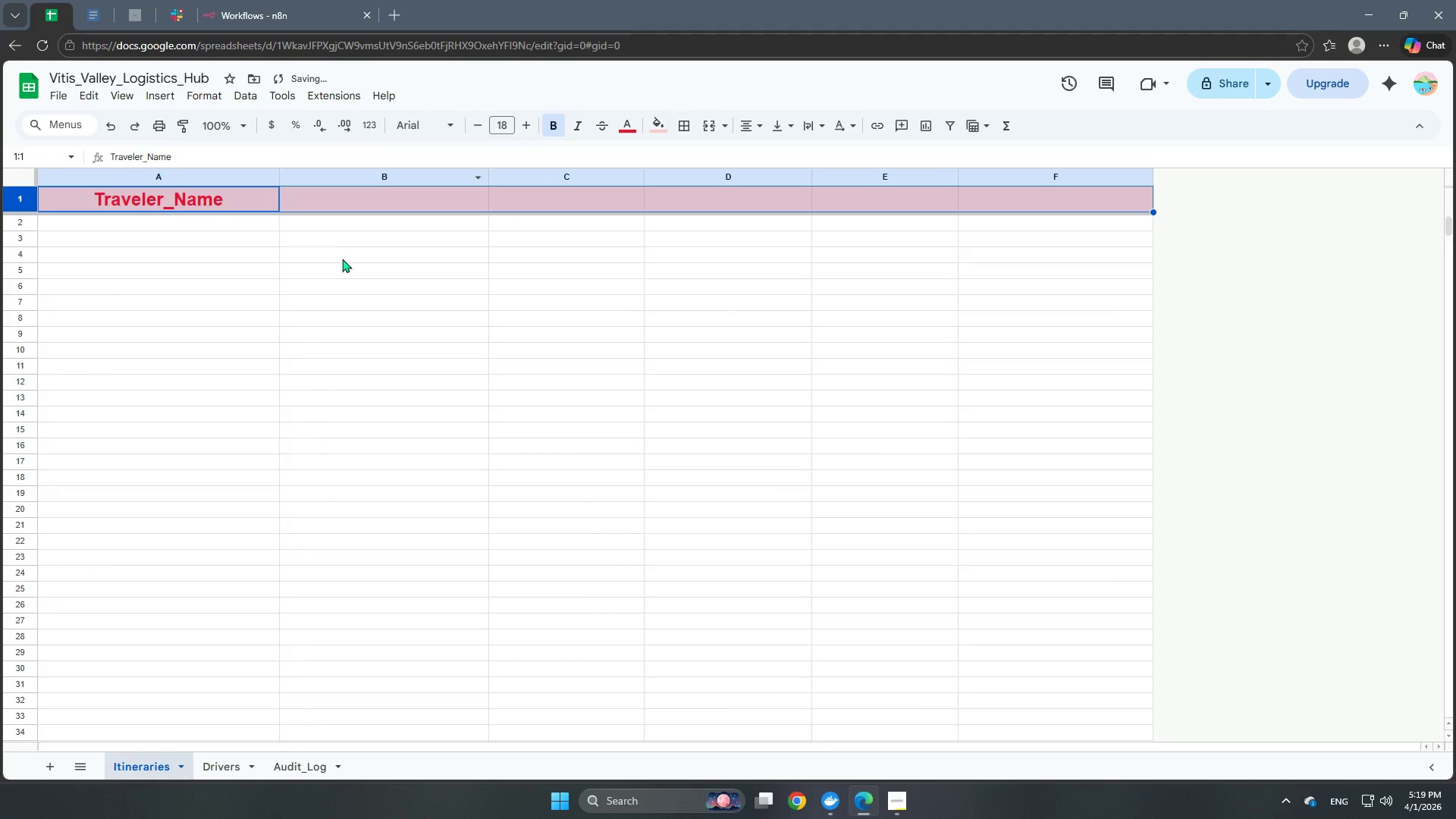 
left_click([343, 262])
 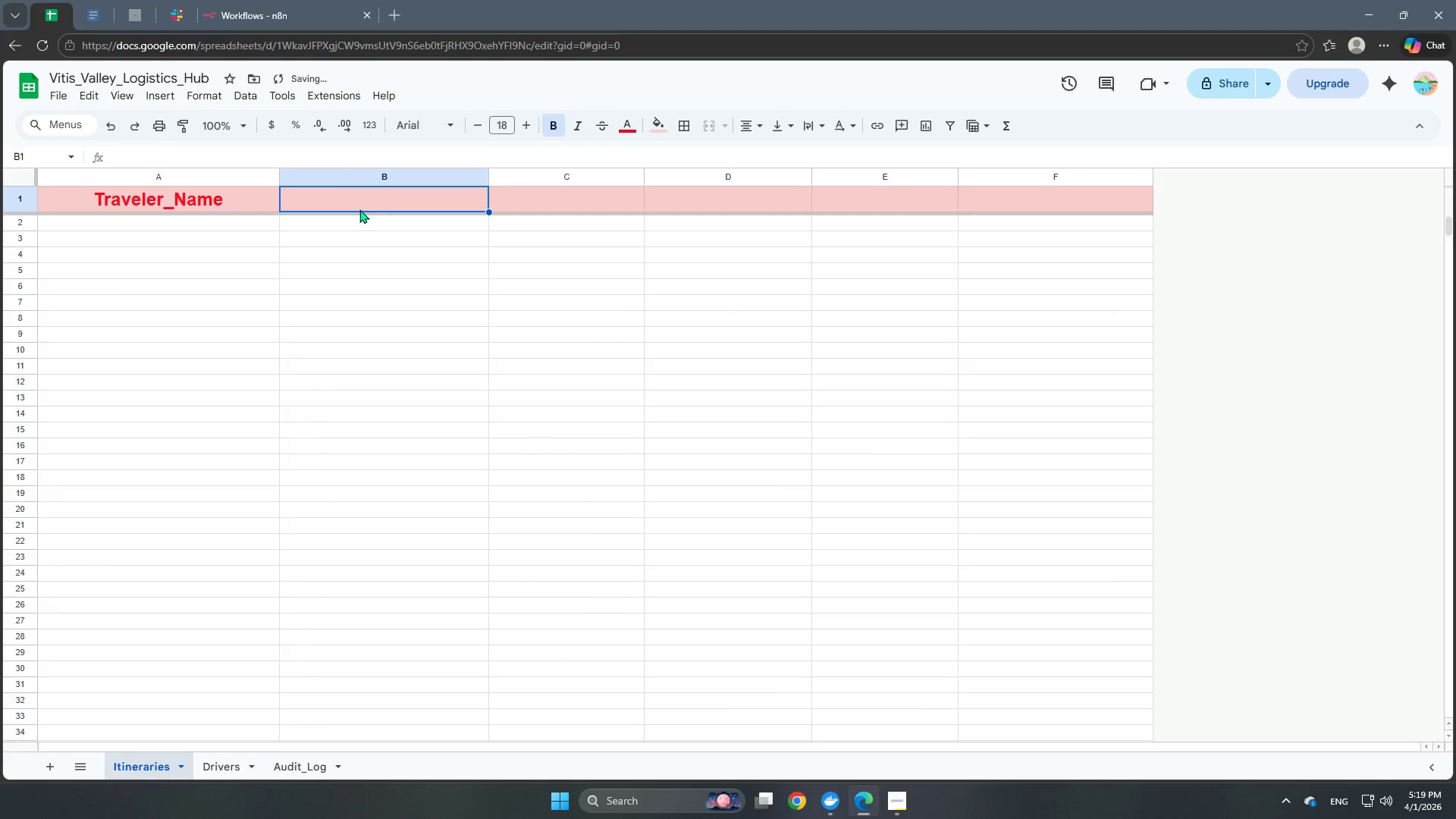 
double_click([367, 206])
 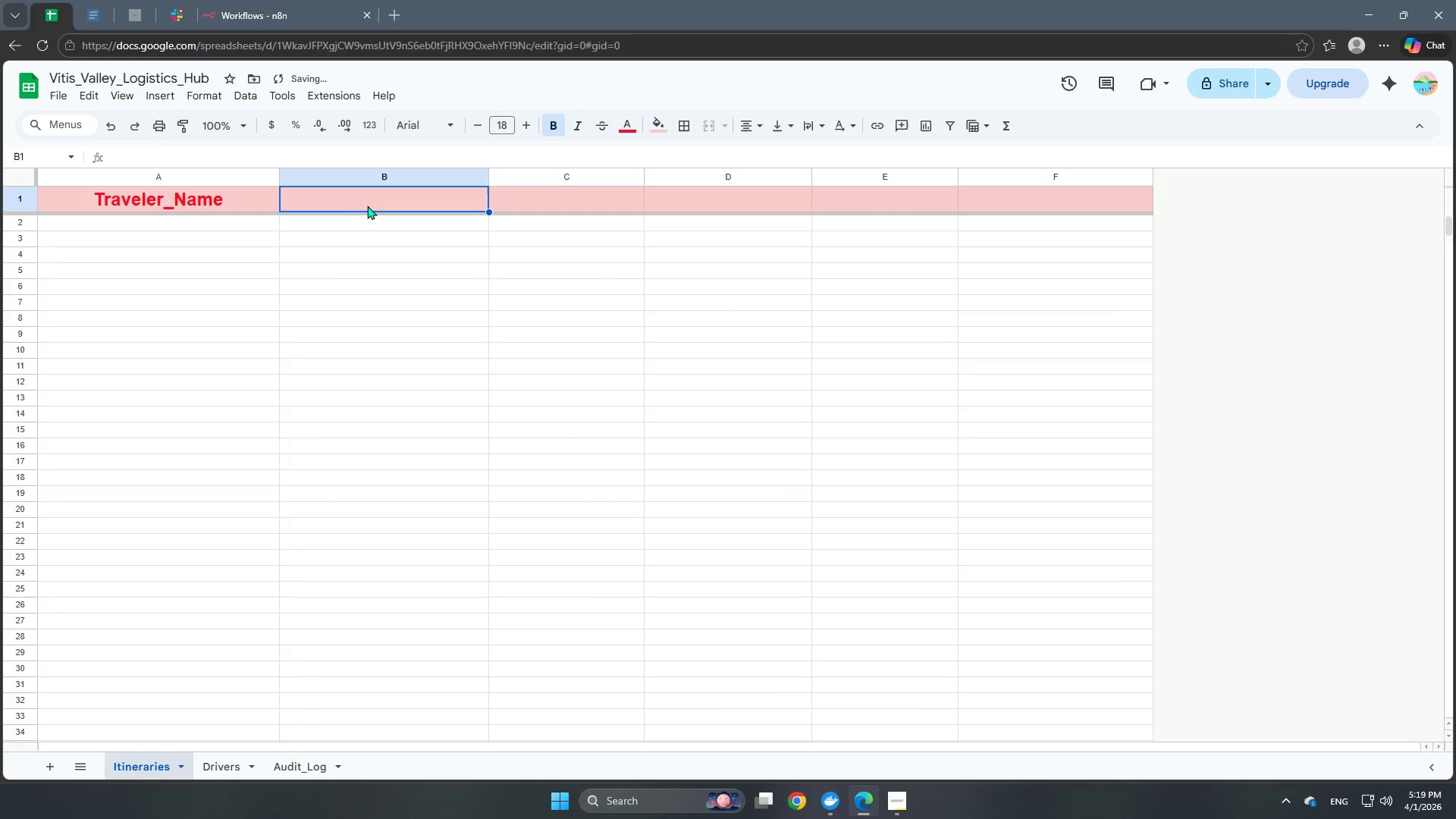 
triple_click([367, 206])
 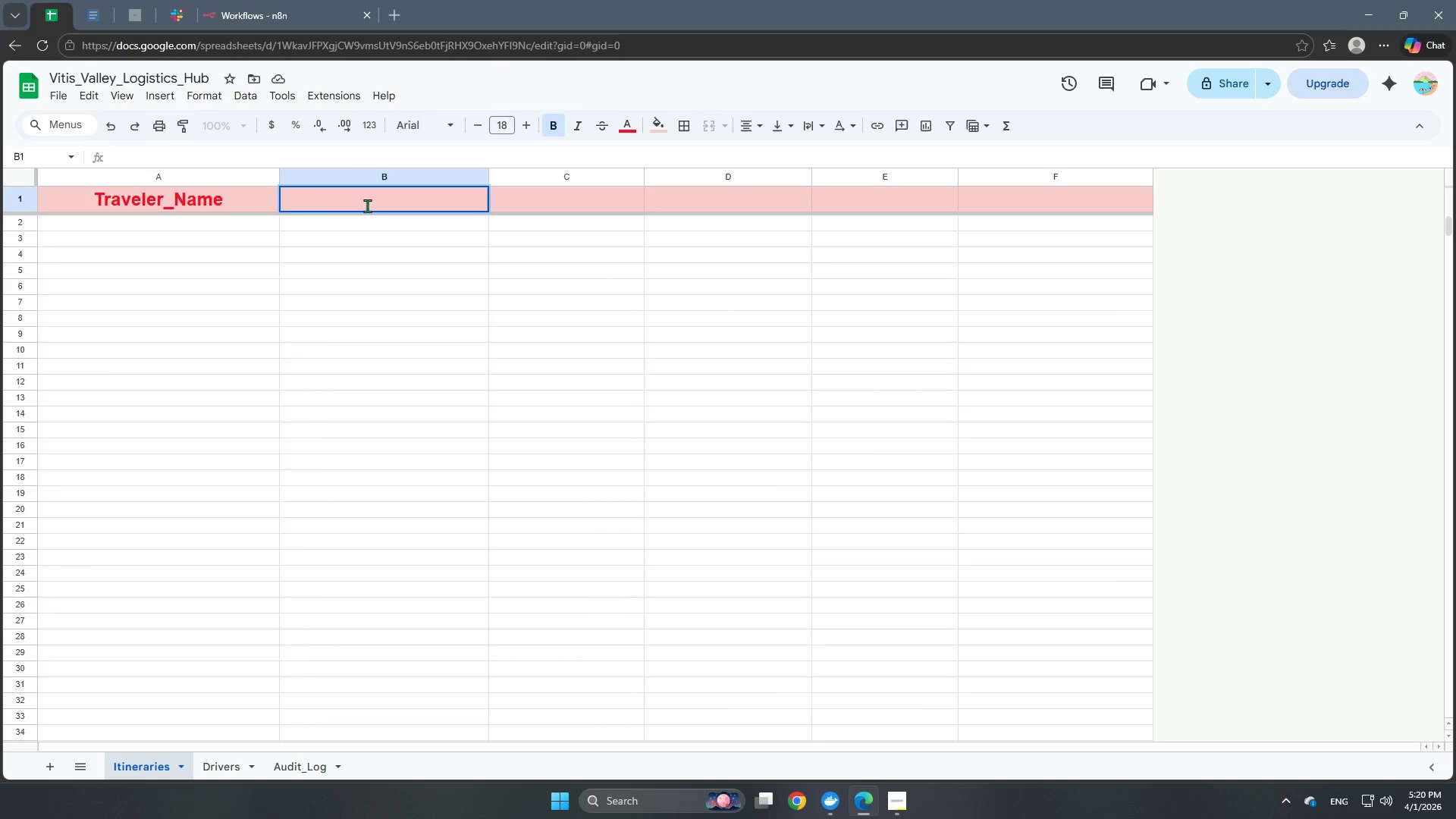 
wait(6.55)
 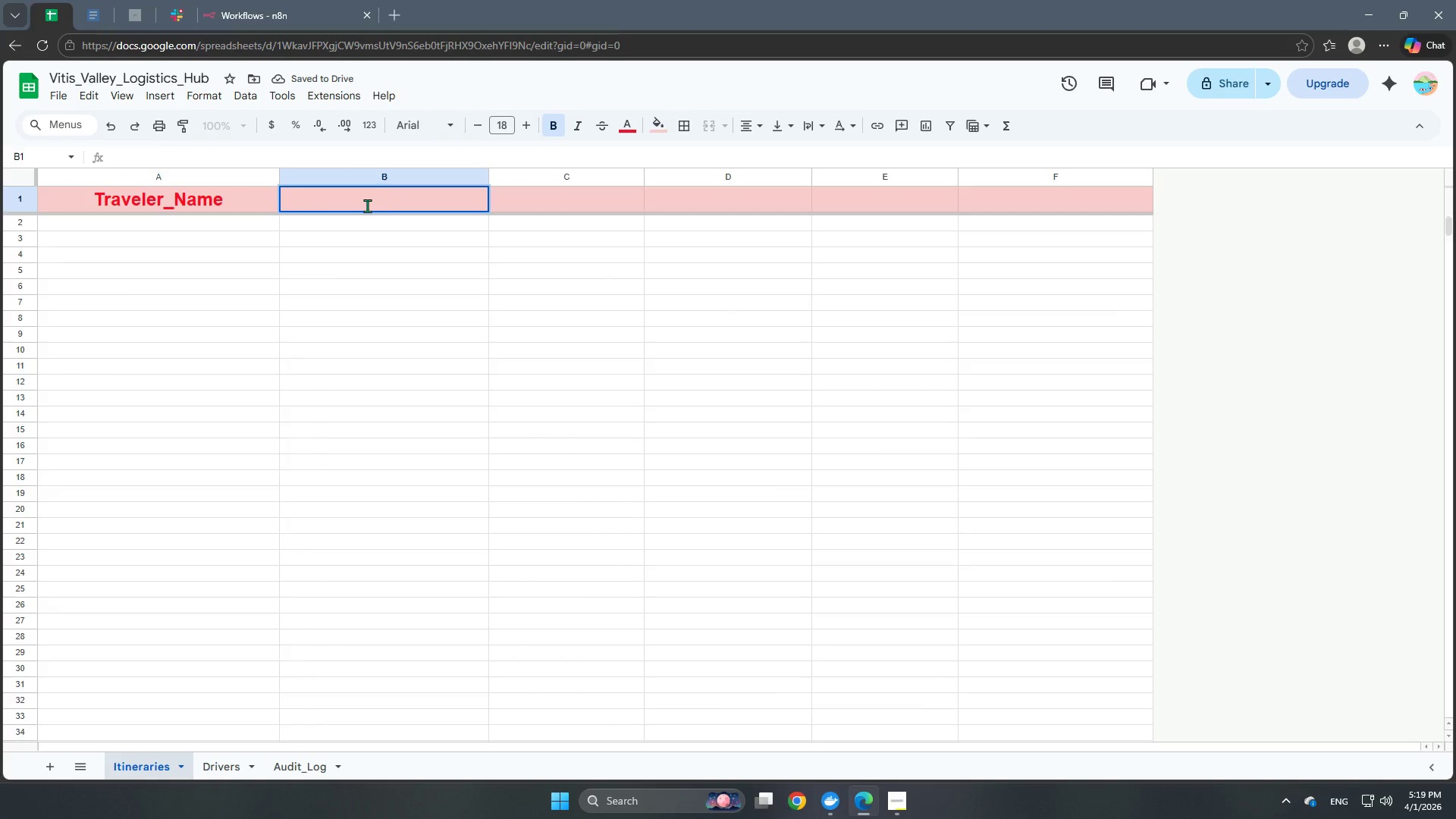 
type(Email)
 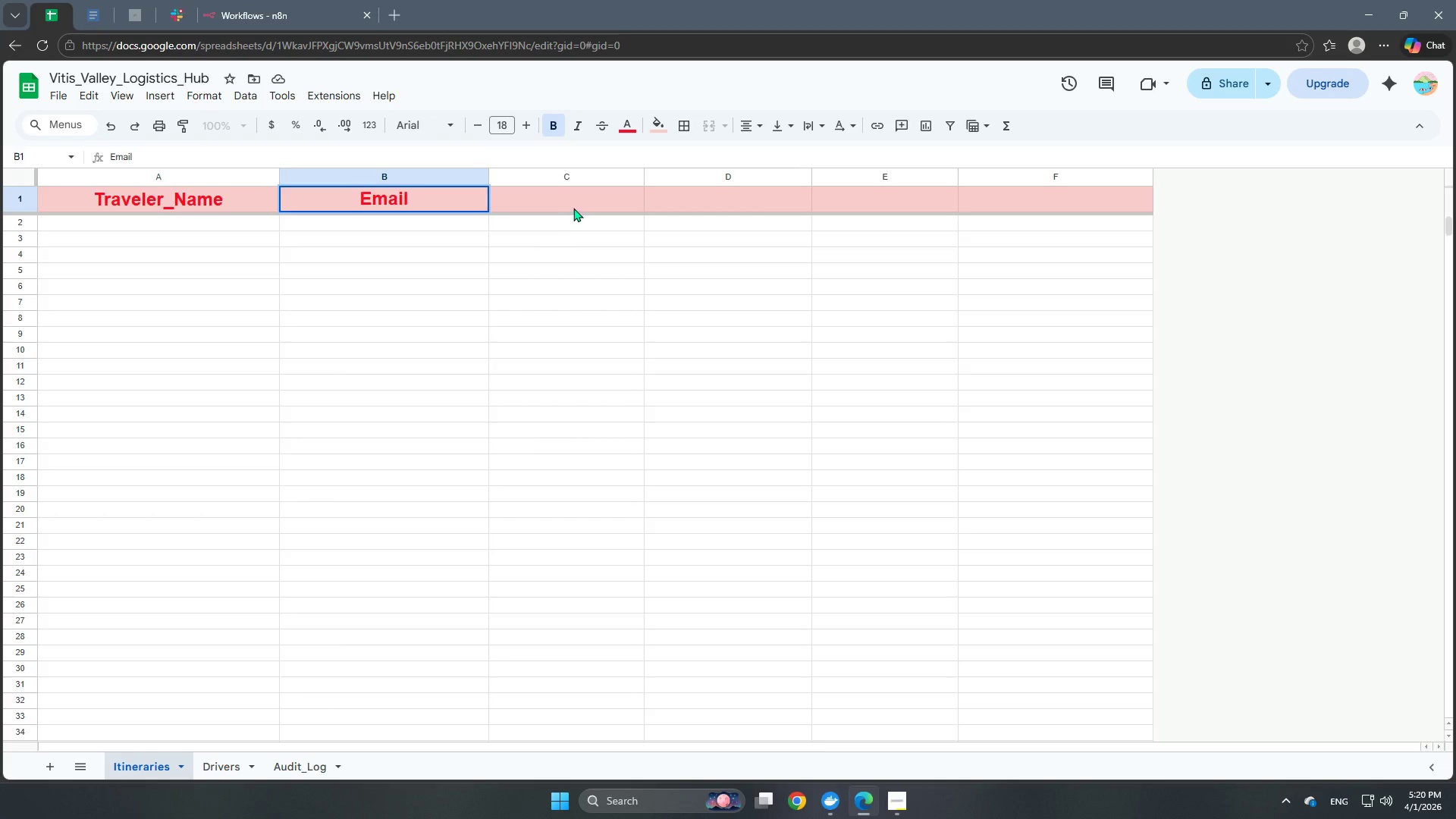 
double_click([573, 208])
 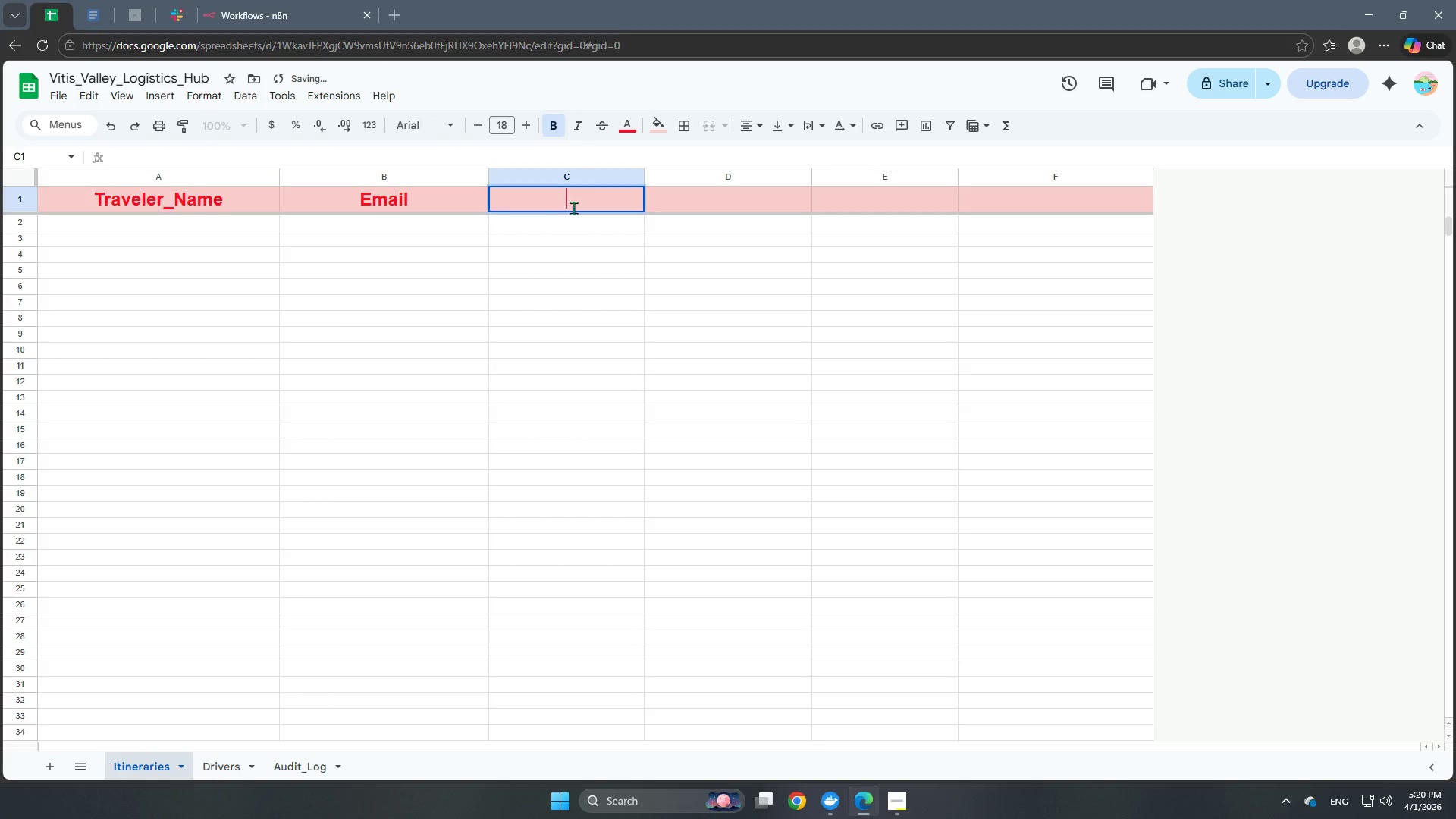 
triple_click([573, 208])
 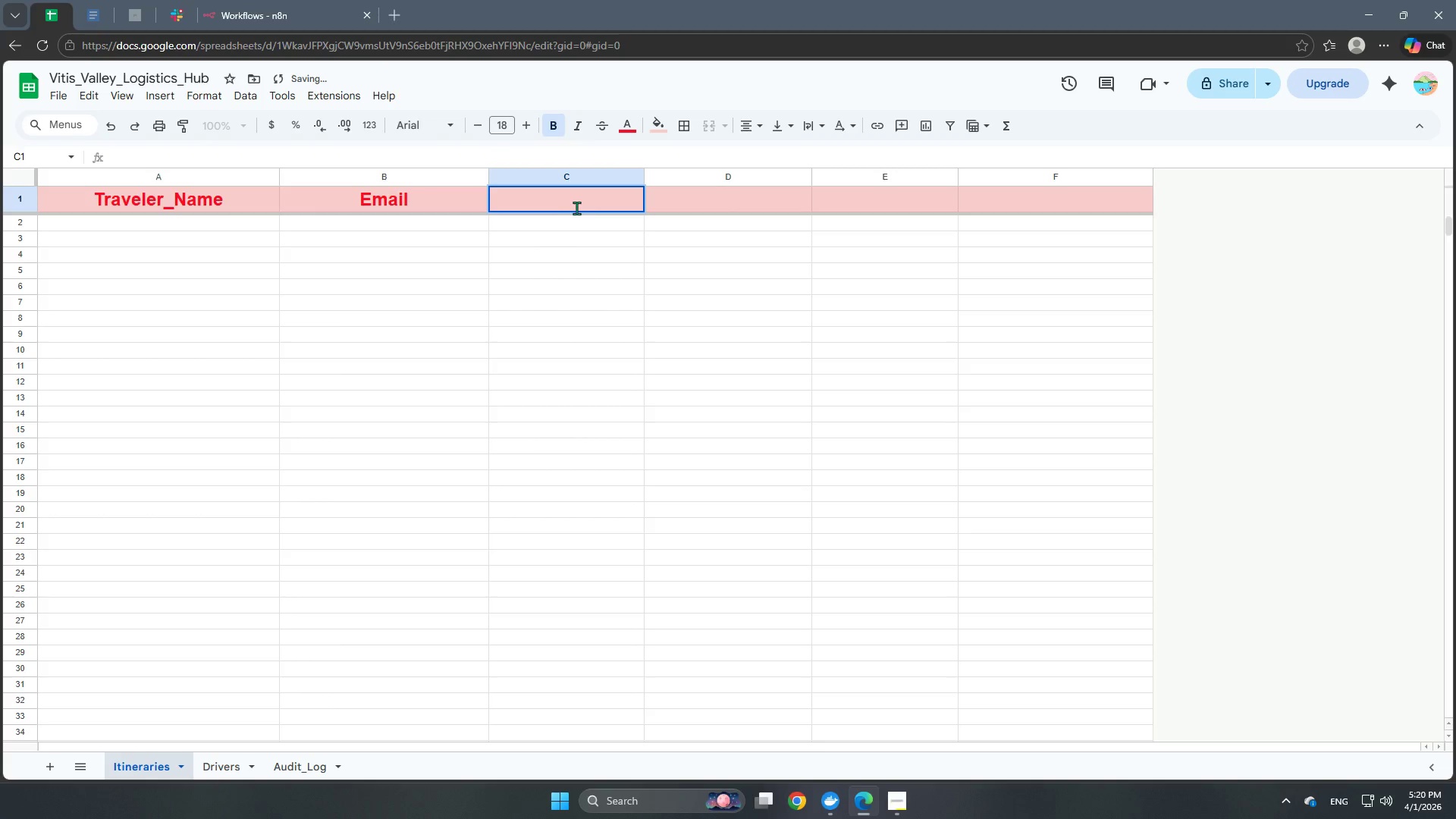 
left_click([588, 206])
 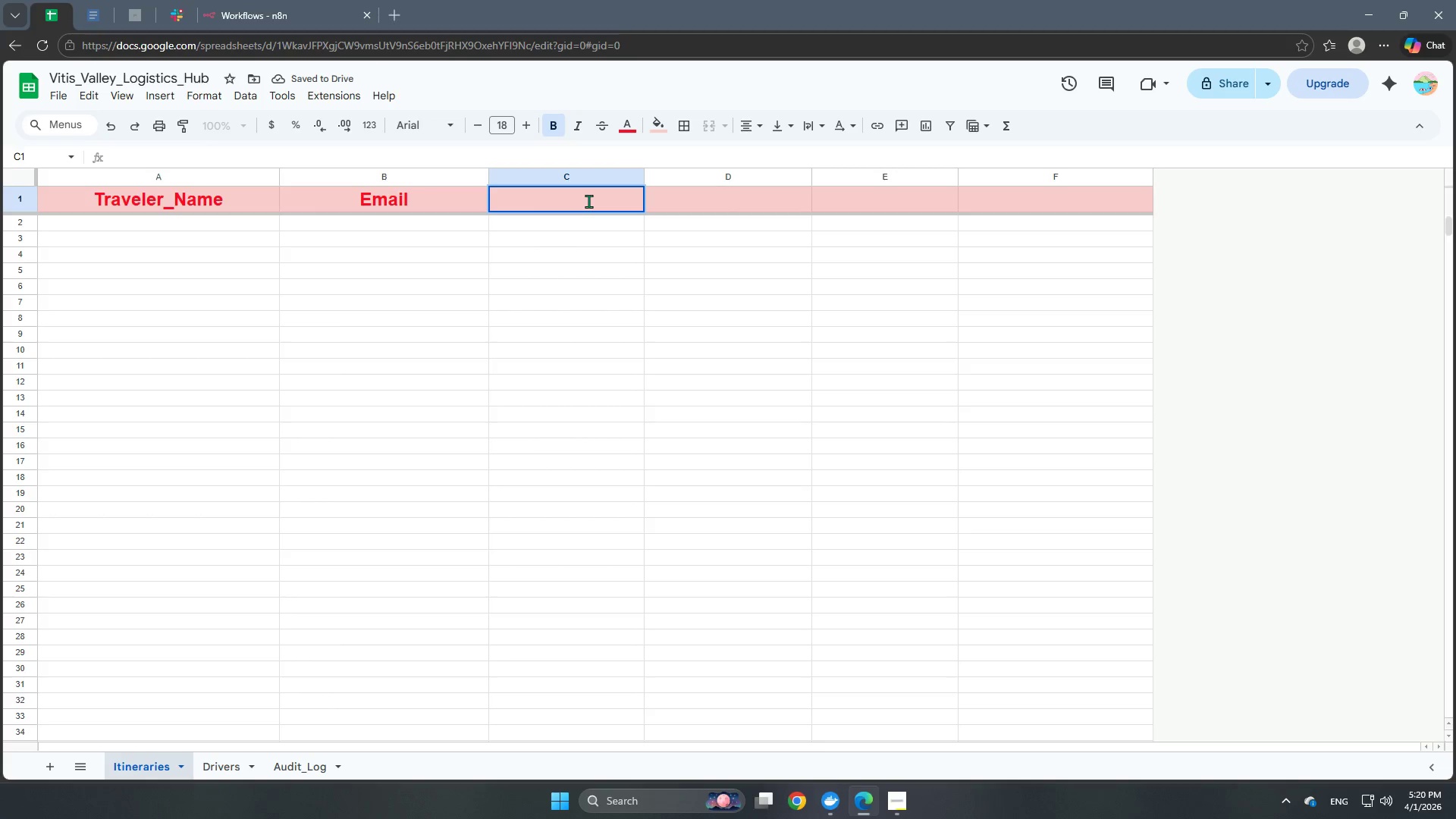 
hold_key(key=ShiftLeft, duration=0.34)
 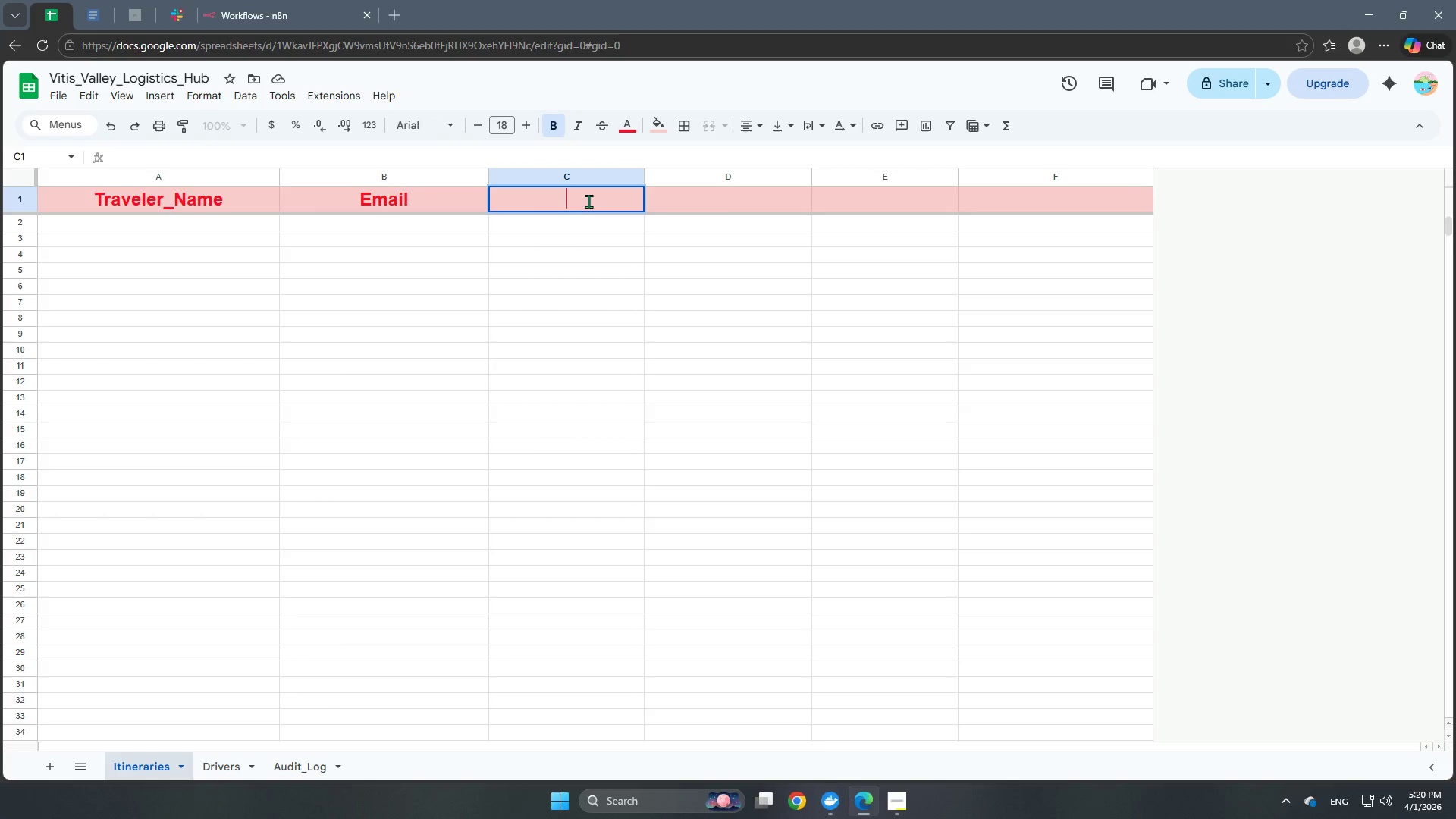 
type(Nu)
key(Backspace)
key(Backspace)
 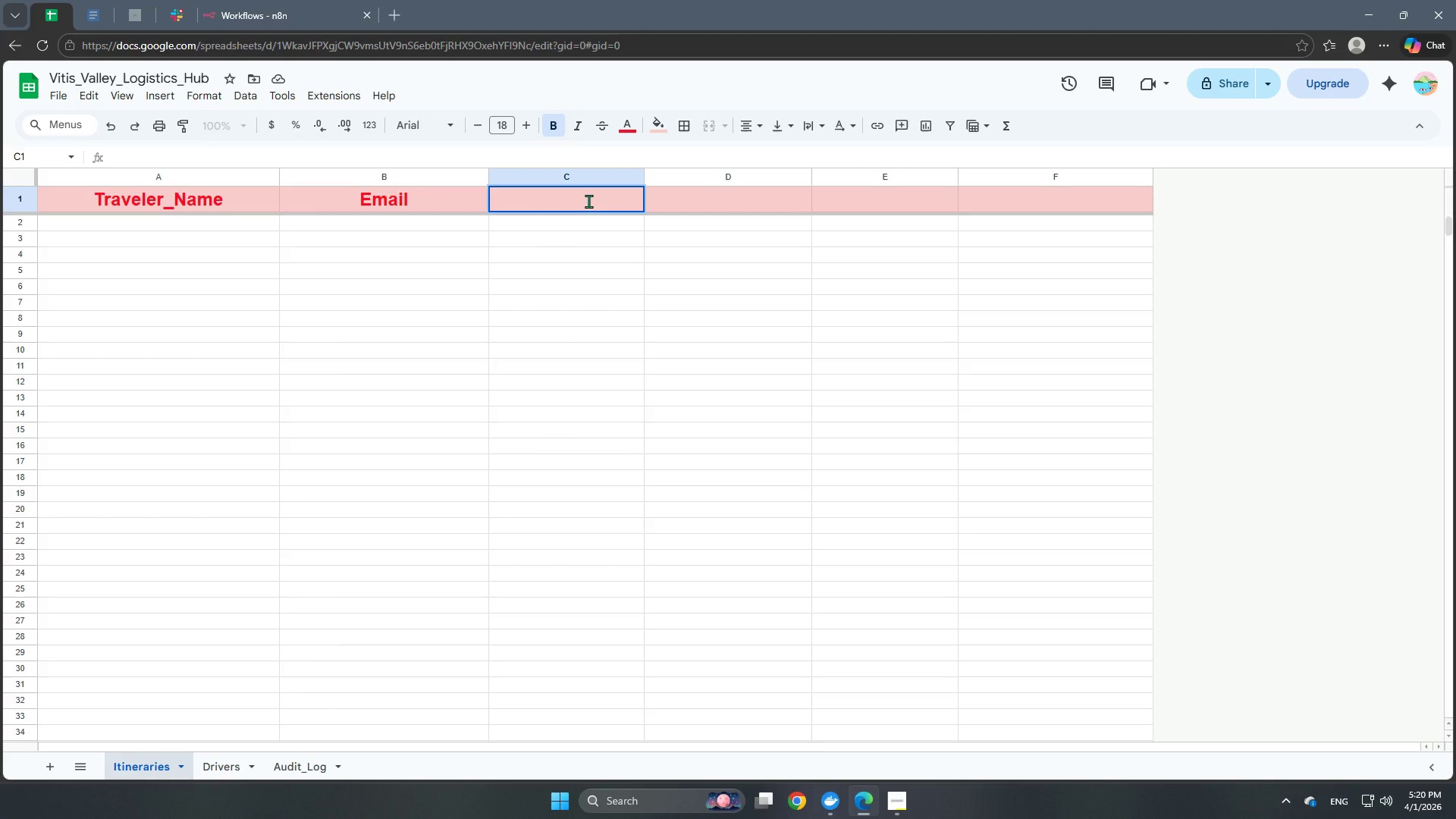 
hold_key(key=ShiftLeft, duration=1.5)
 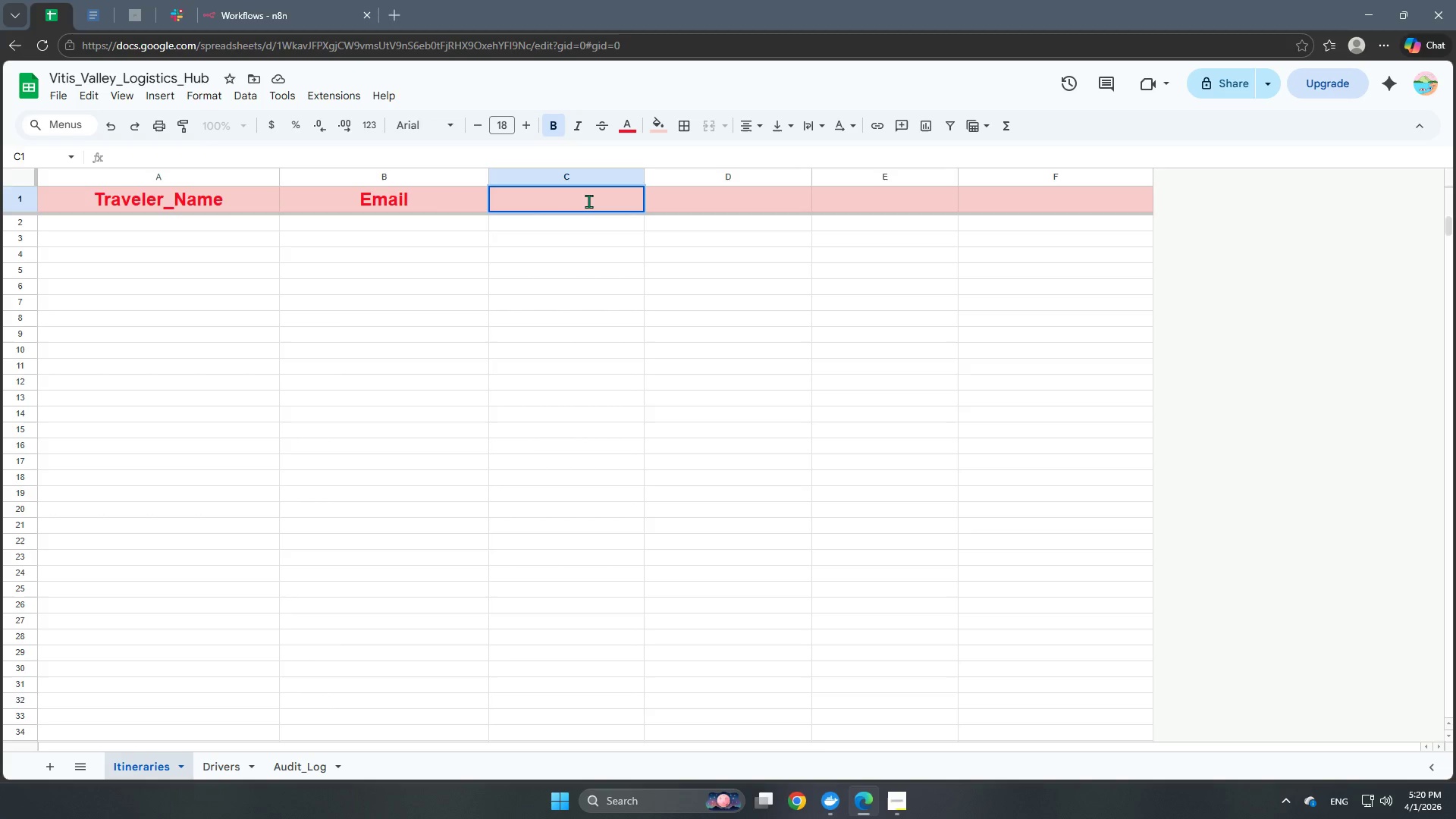 
hold_key(key=ShiftLeft, duration=1.51)
 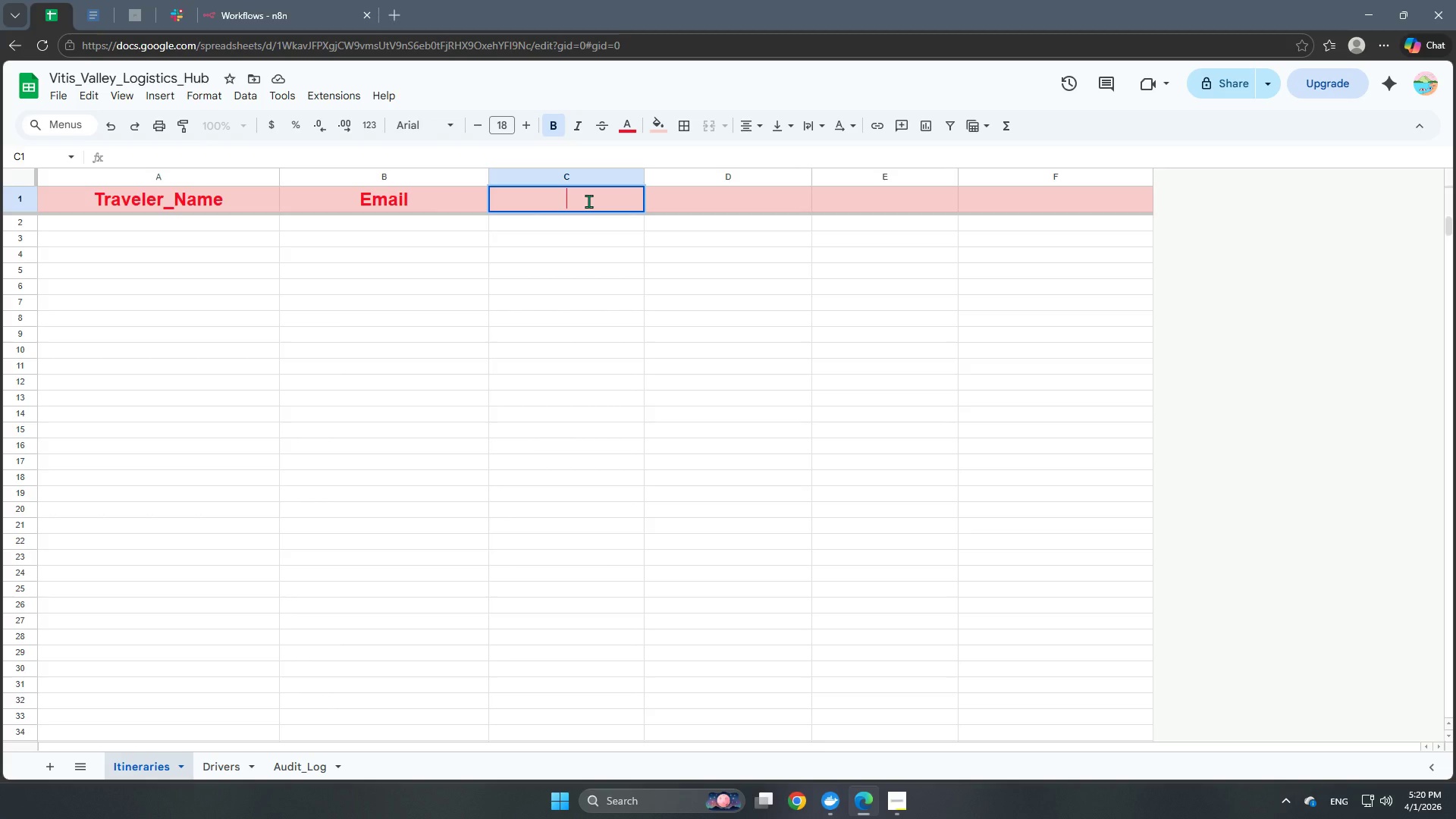 
hold_key(key=ShiftLeft, duration=0.78)
 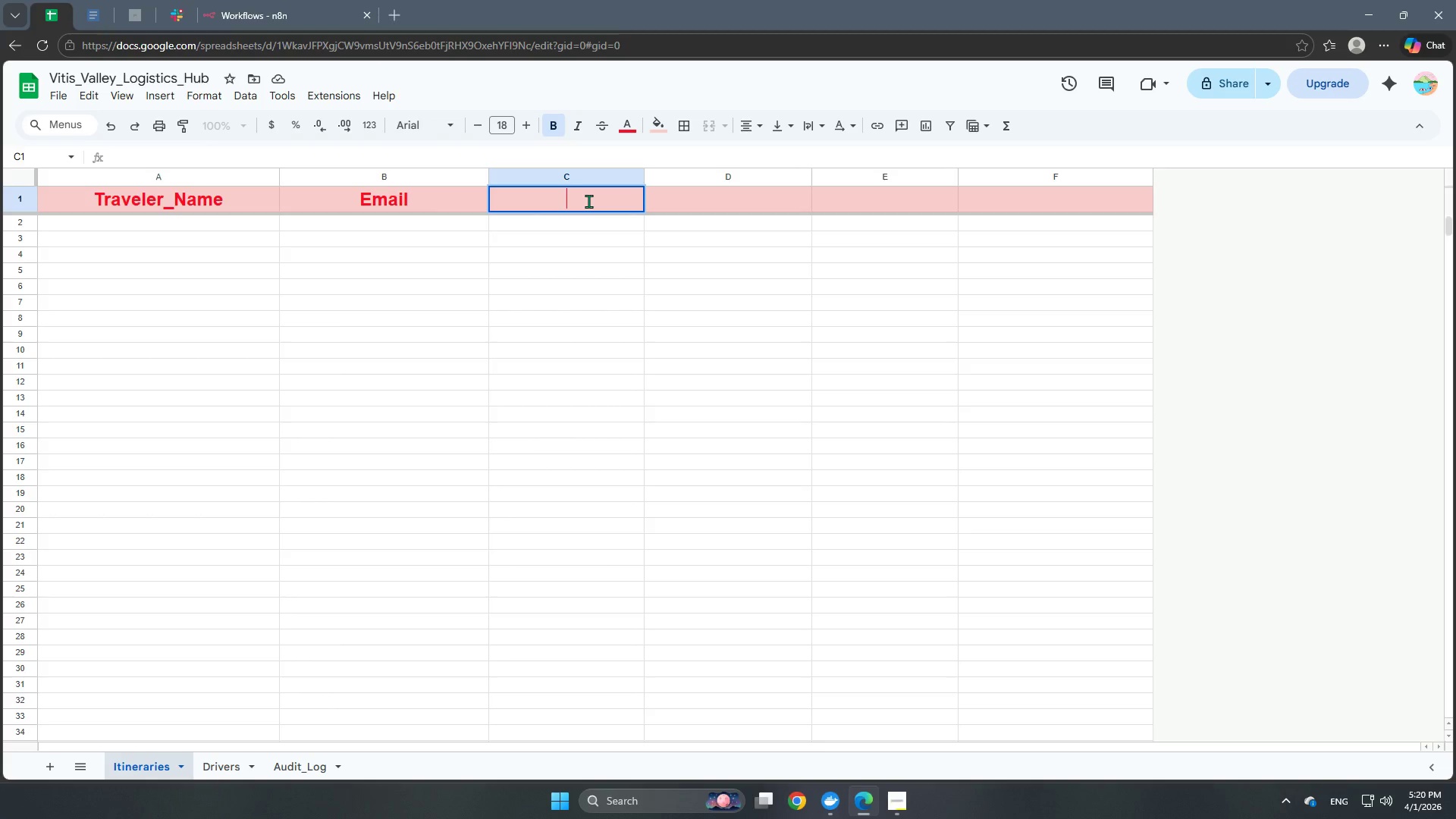 
type(Phone)
 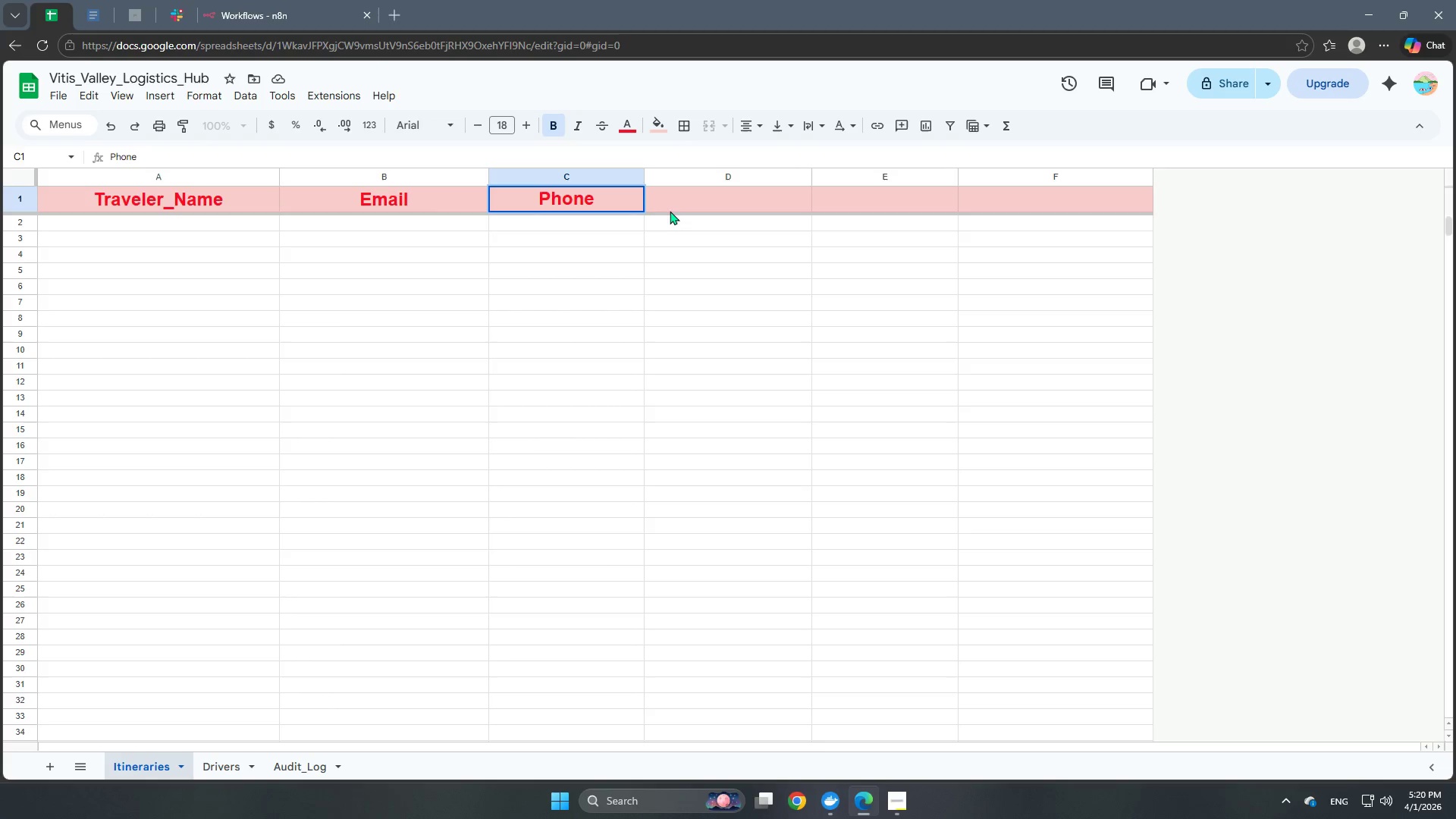 
left_click([692, 202])
 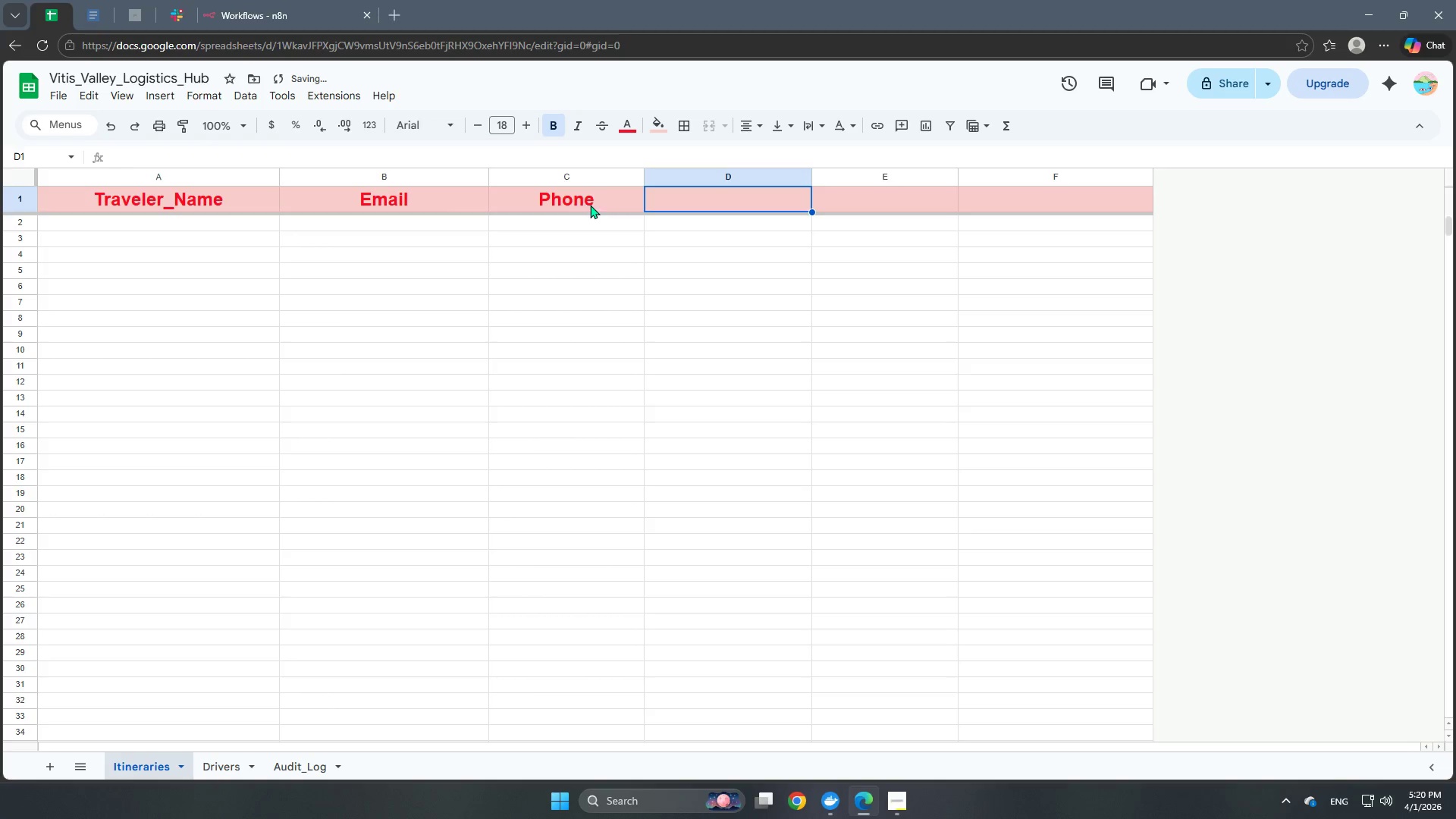 
double_click([590, 204])
 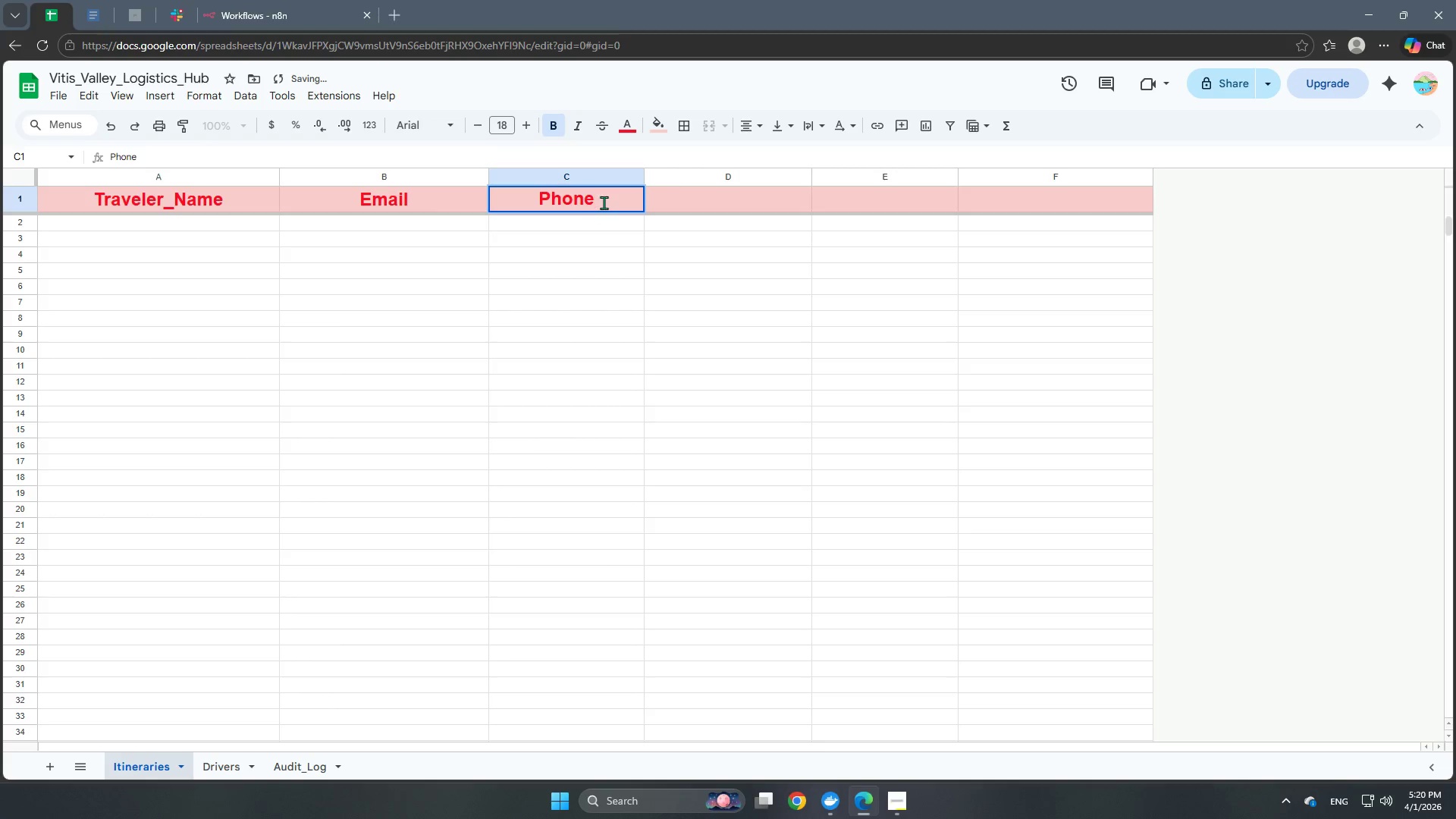 
type( (TG))
 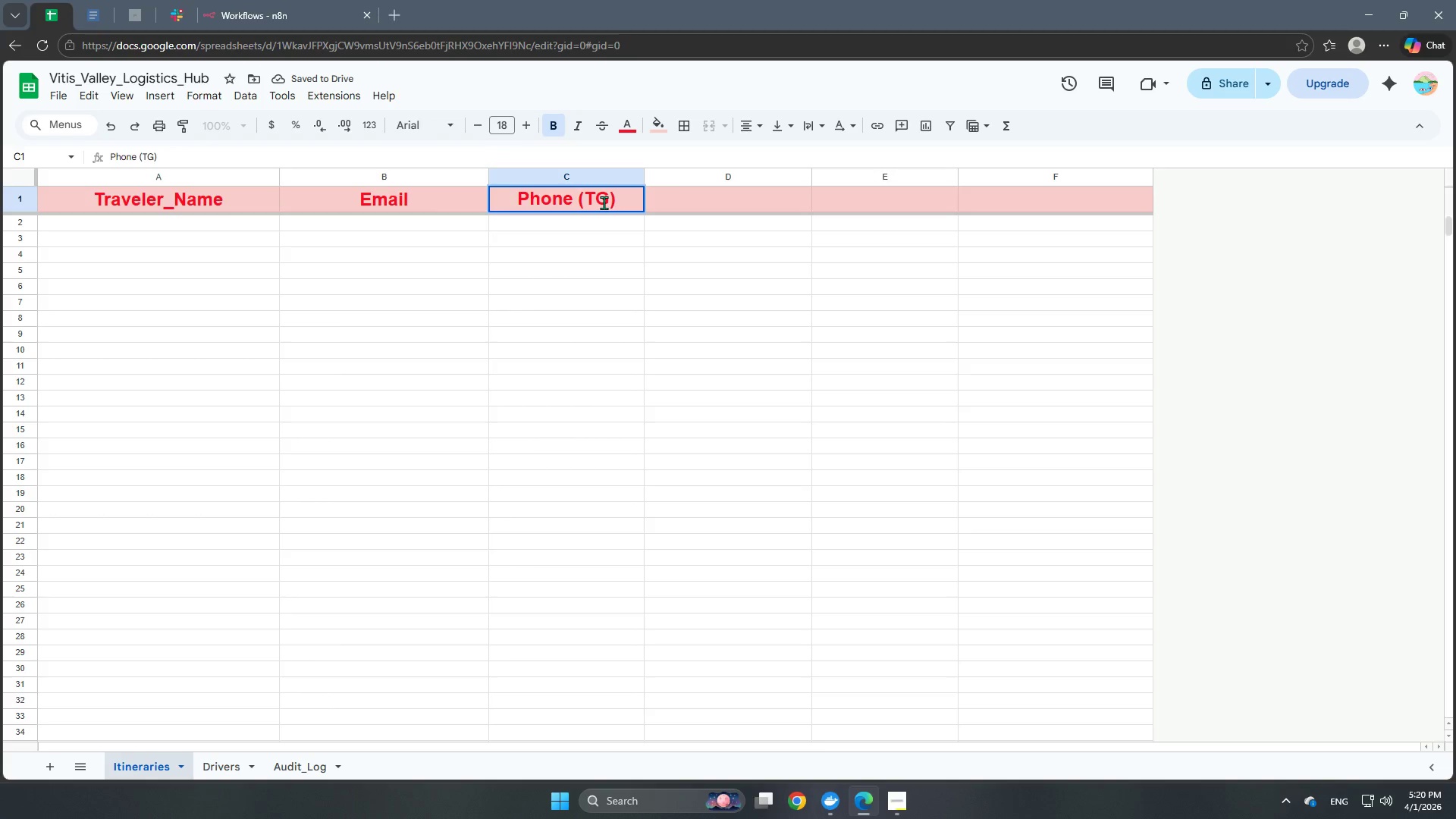 
left_click([724, 205])
 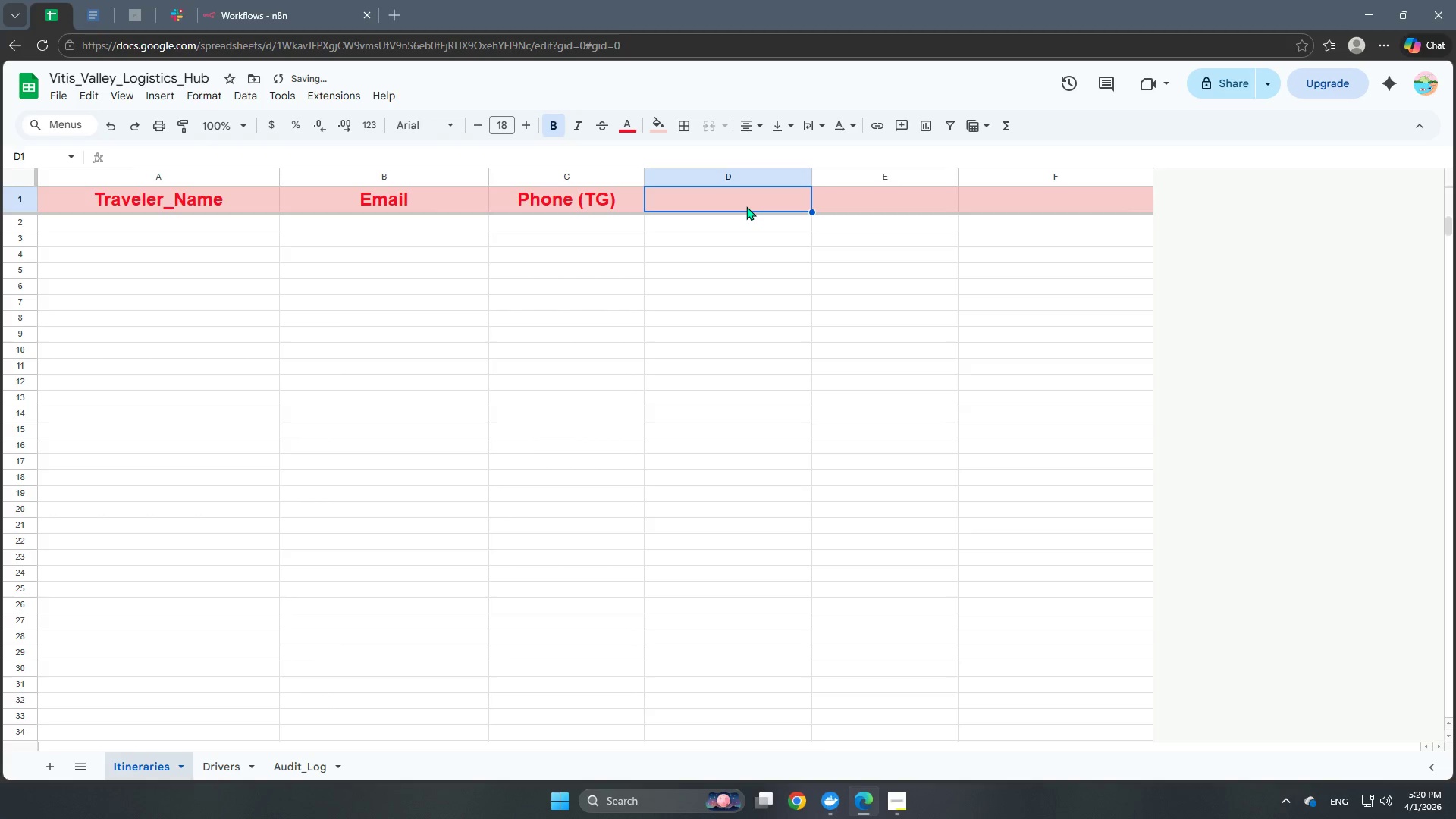 
double_click([746, 206])
 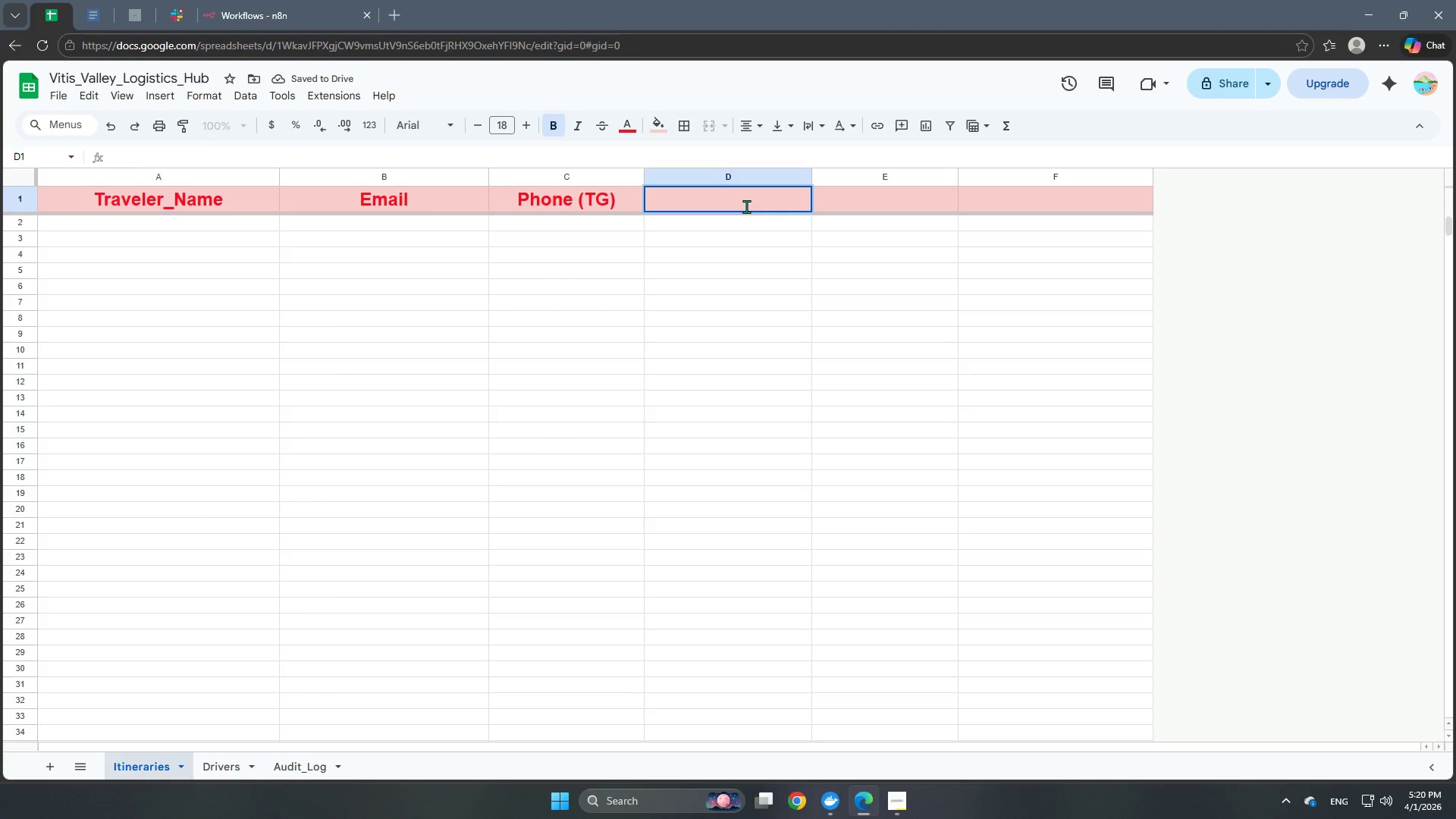 
type(Region_Pass)
 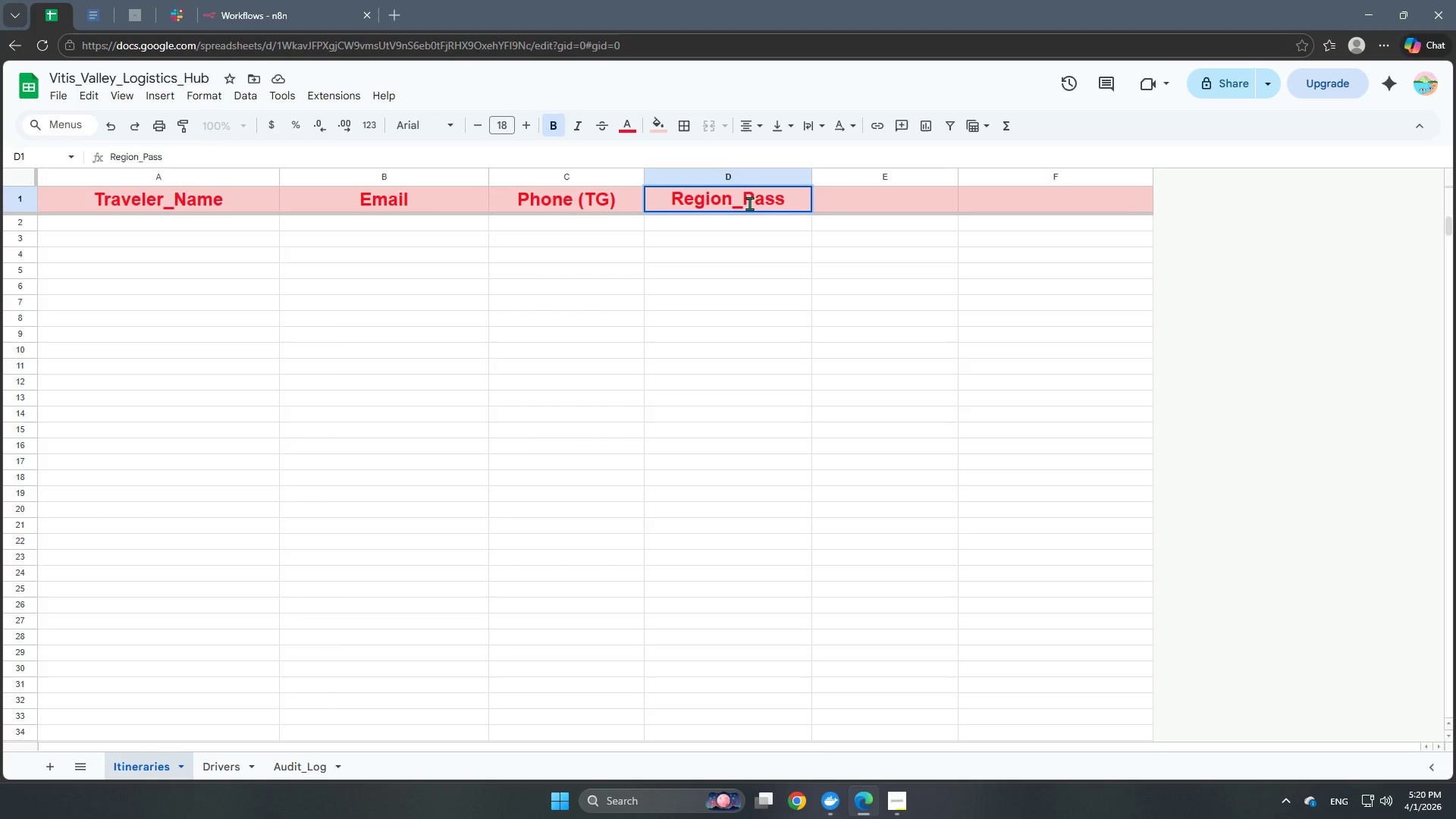 
double_click([868, 209])
 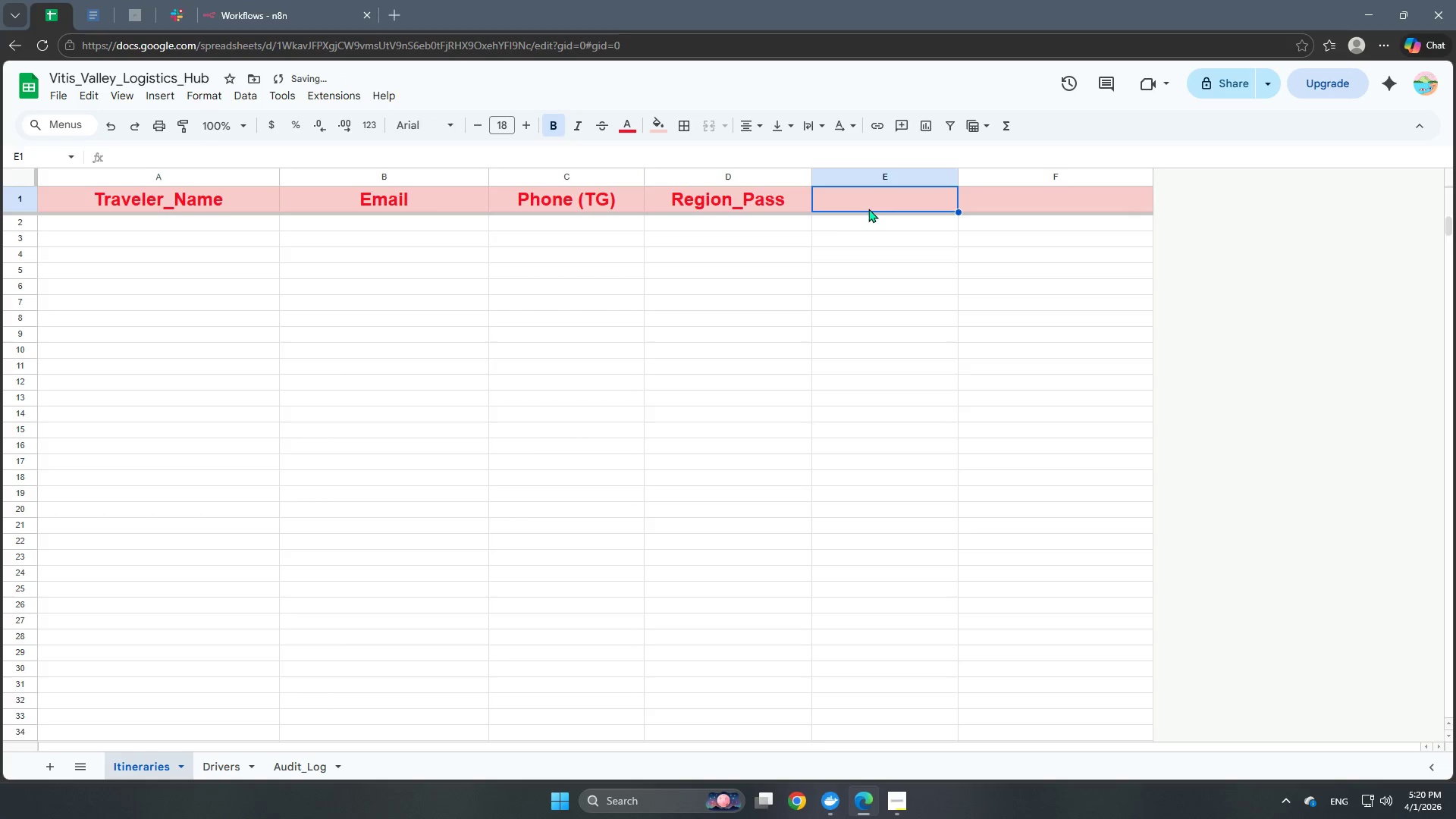 
triple_click([868, 209])
 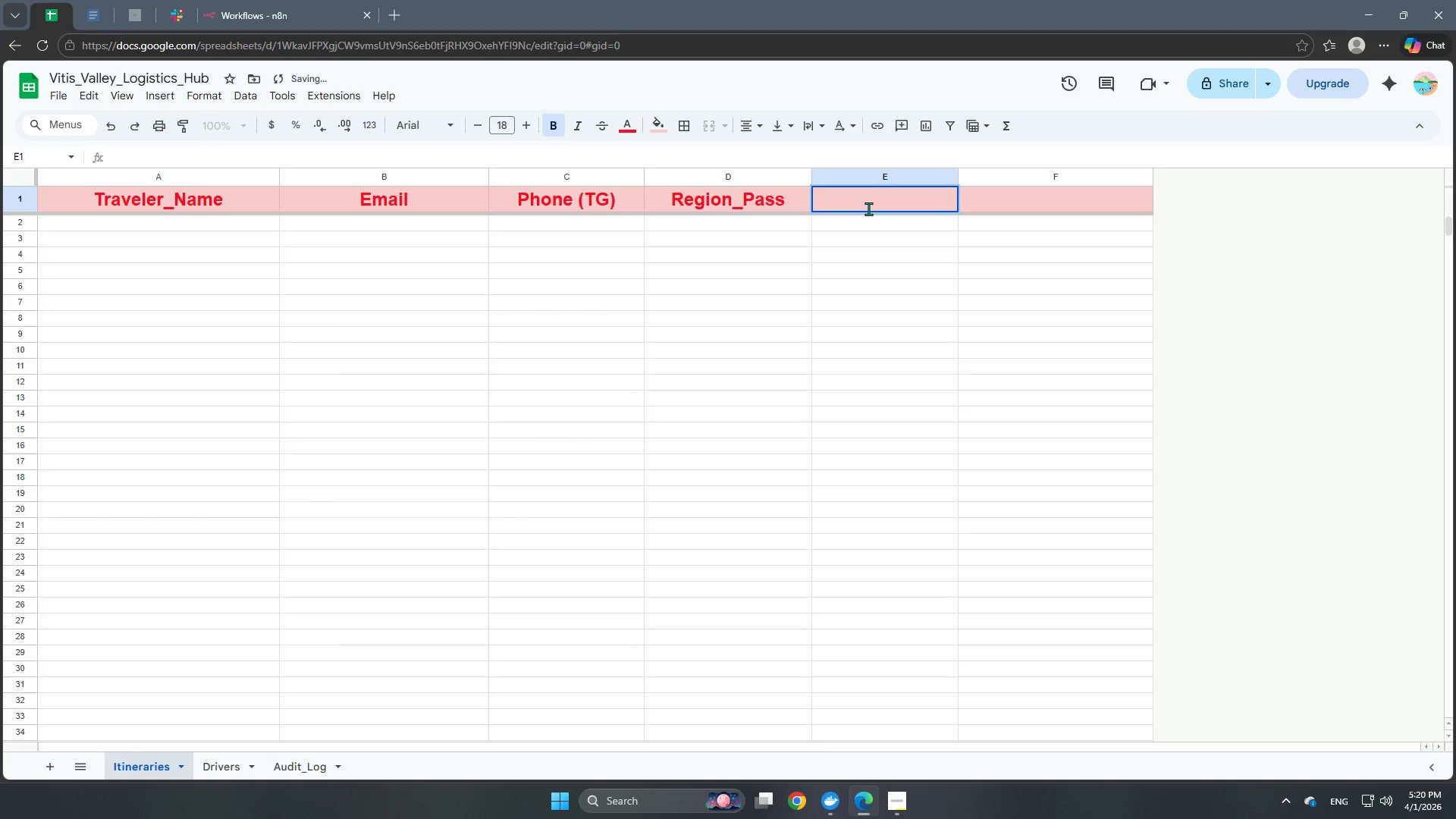 
type(Stard)
key(Backspace)
type(t Date)
 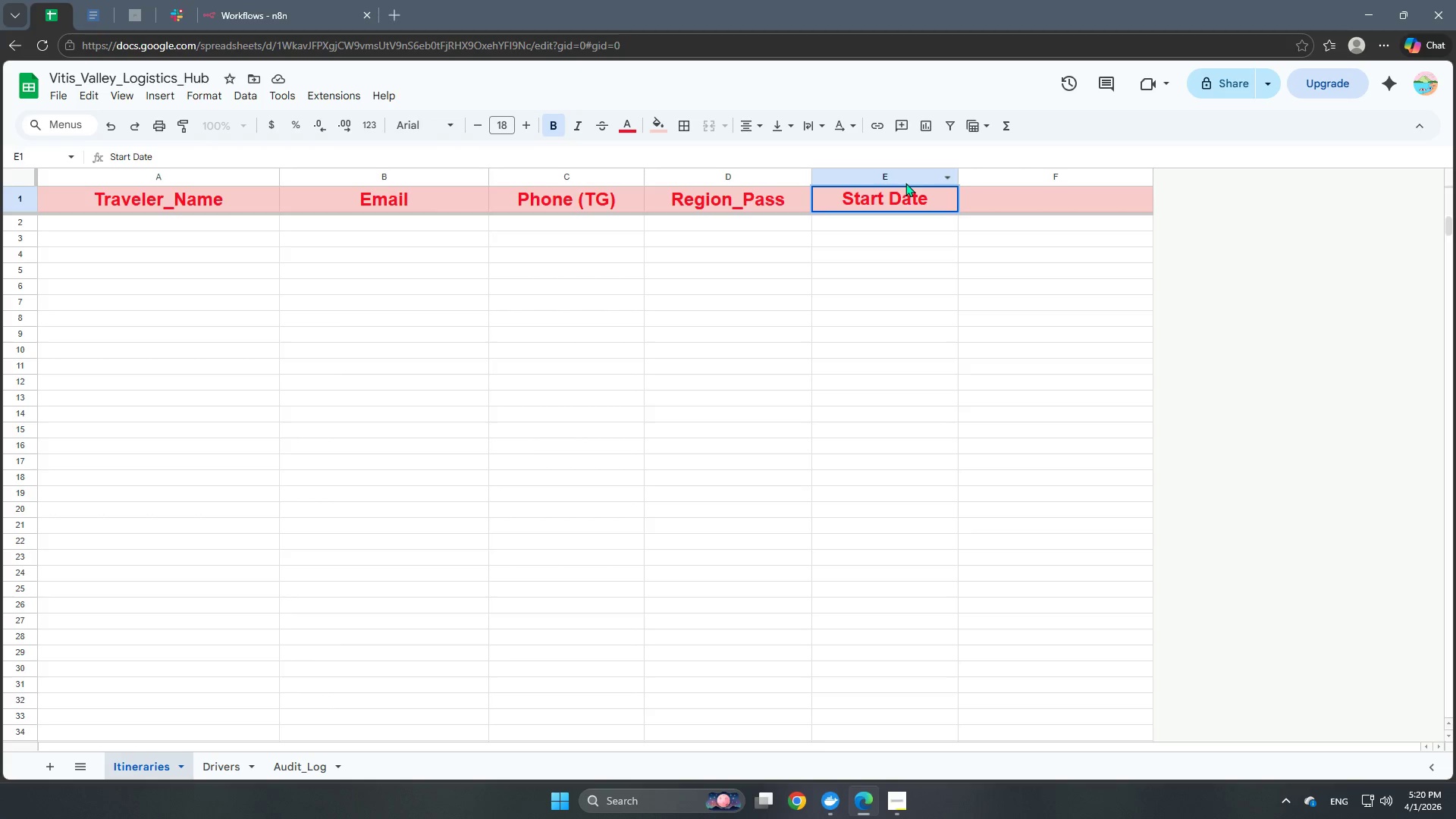 
left_click([893, 199])
 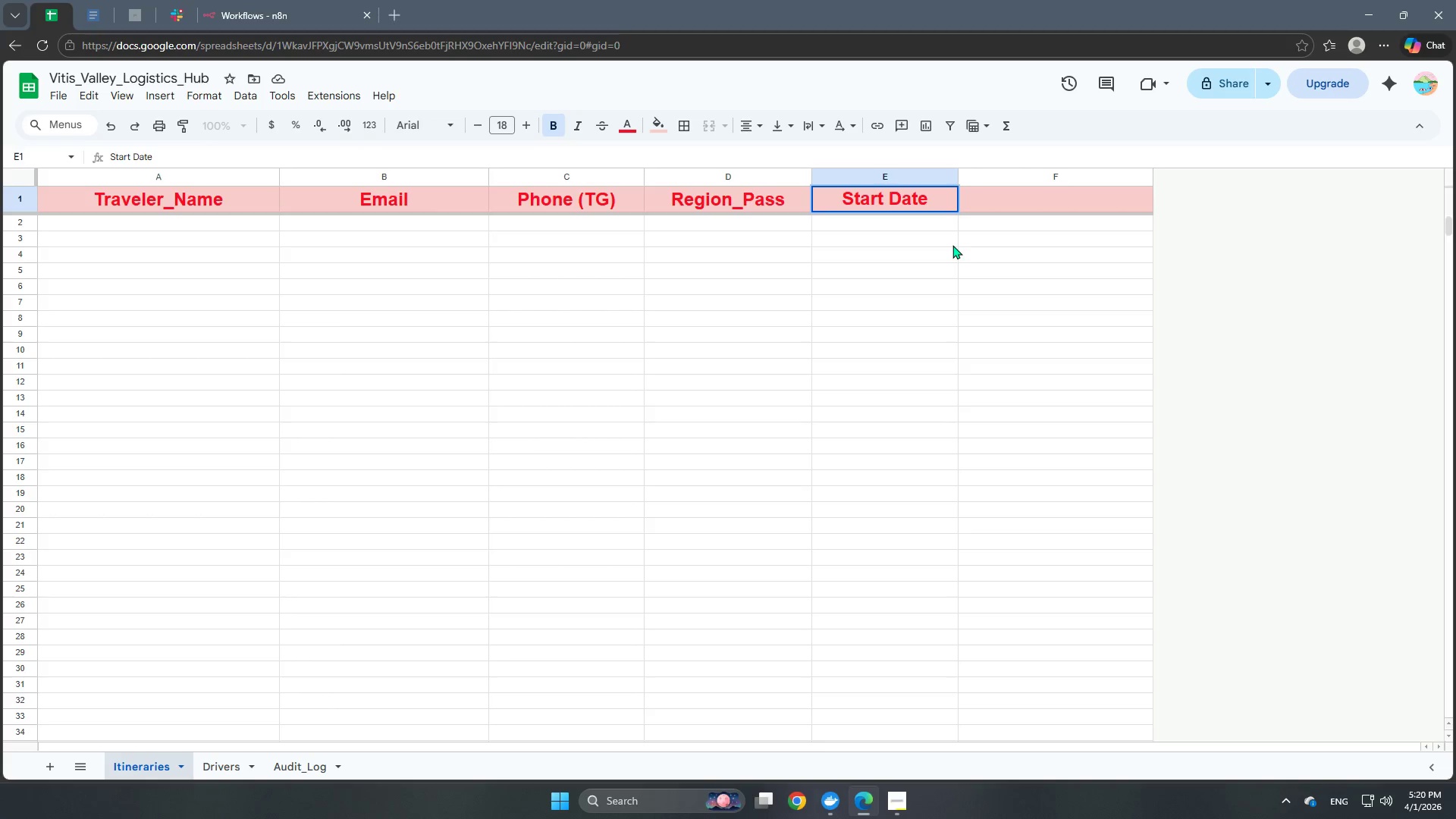 
key(Backspace)
 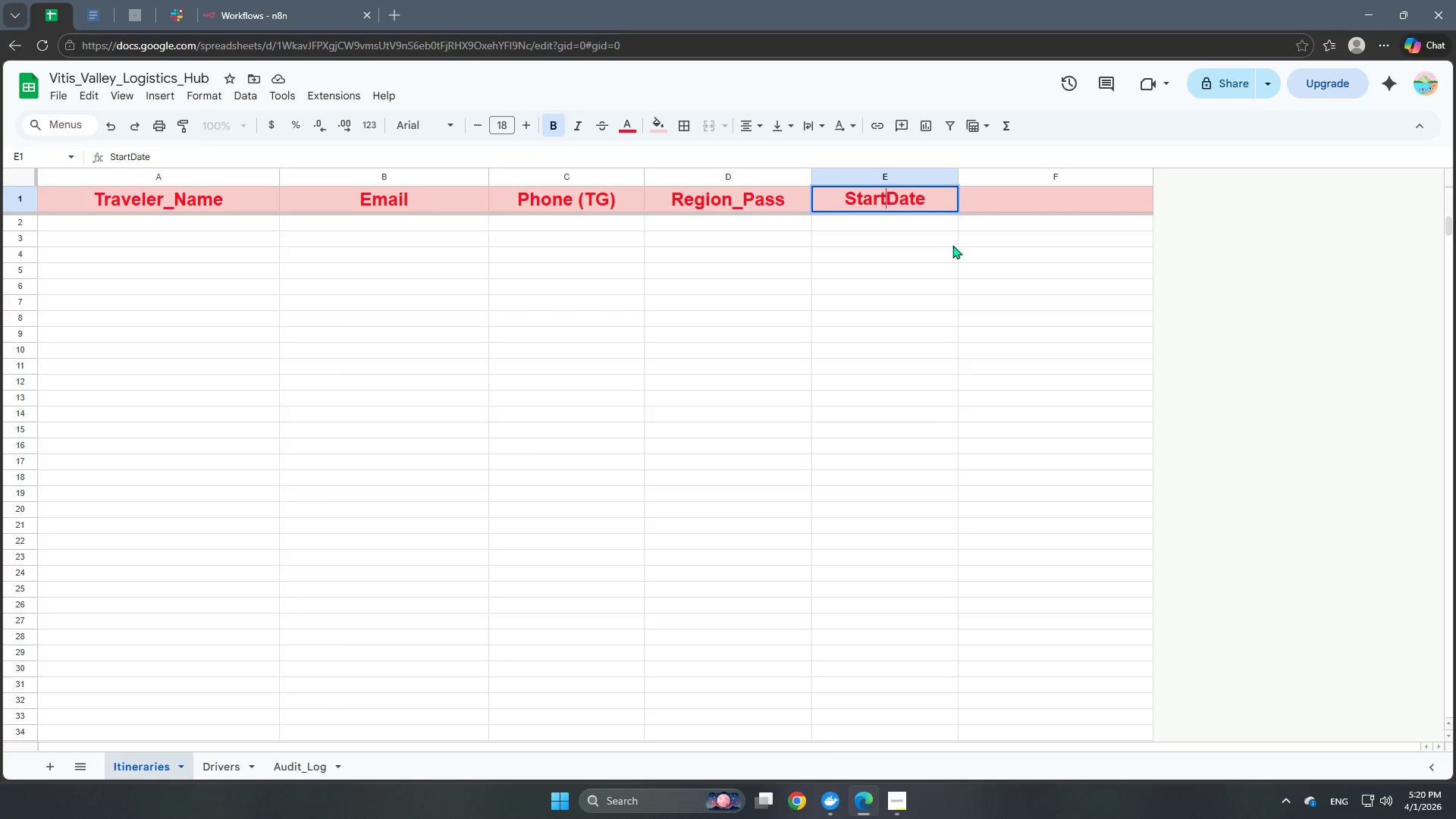 
key(Shift+ShiftRight)
 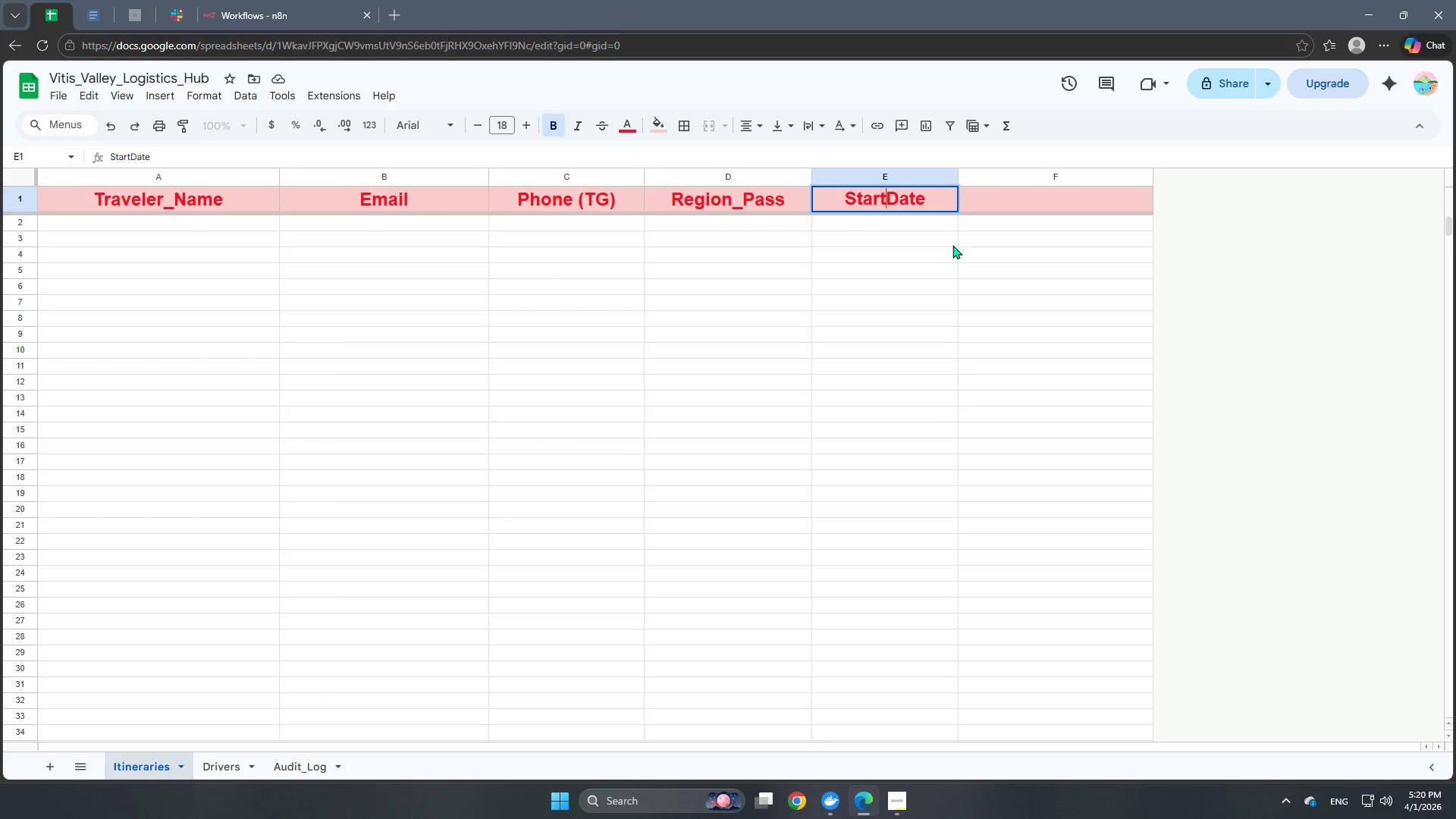 
key(Shift+Minus)
 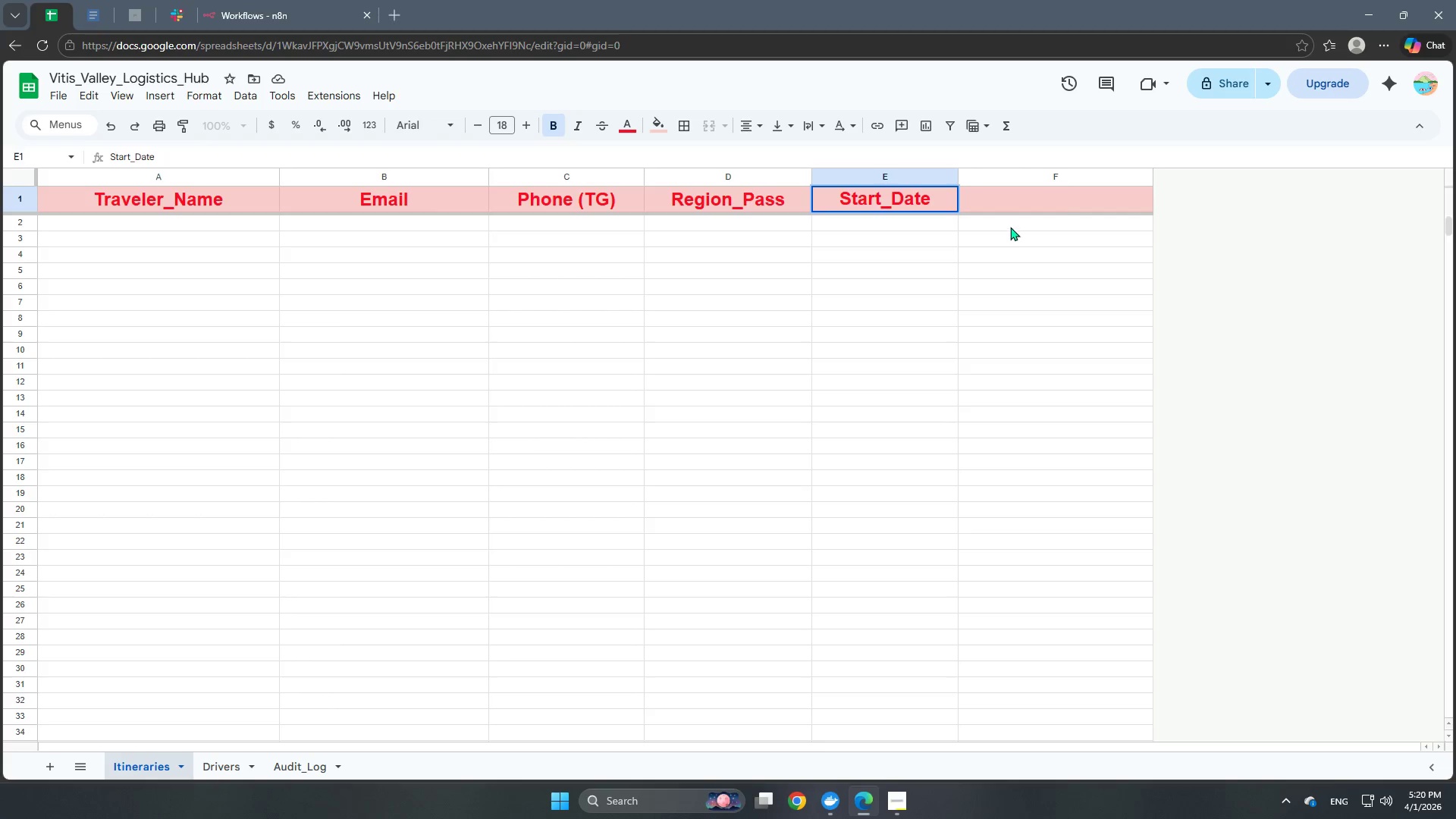 
left_click([1036, 207])
 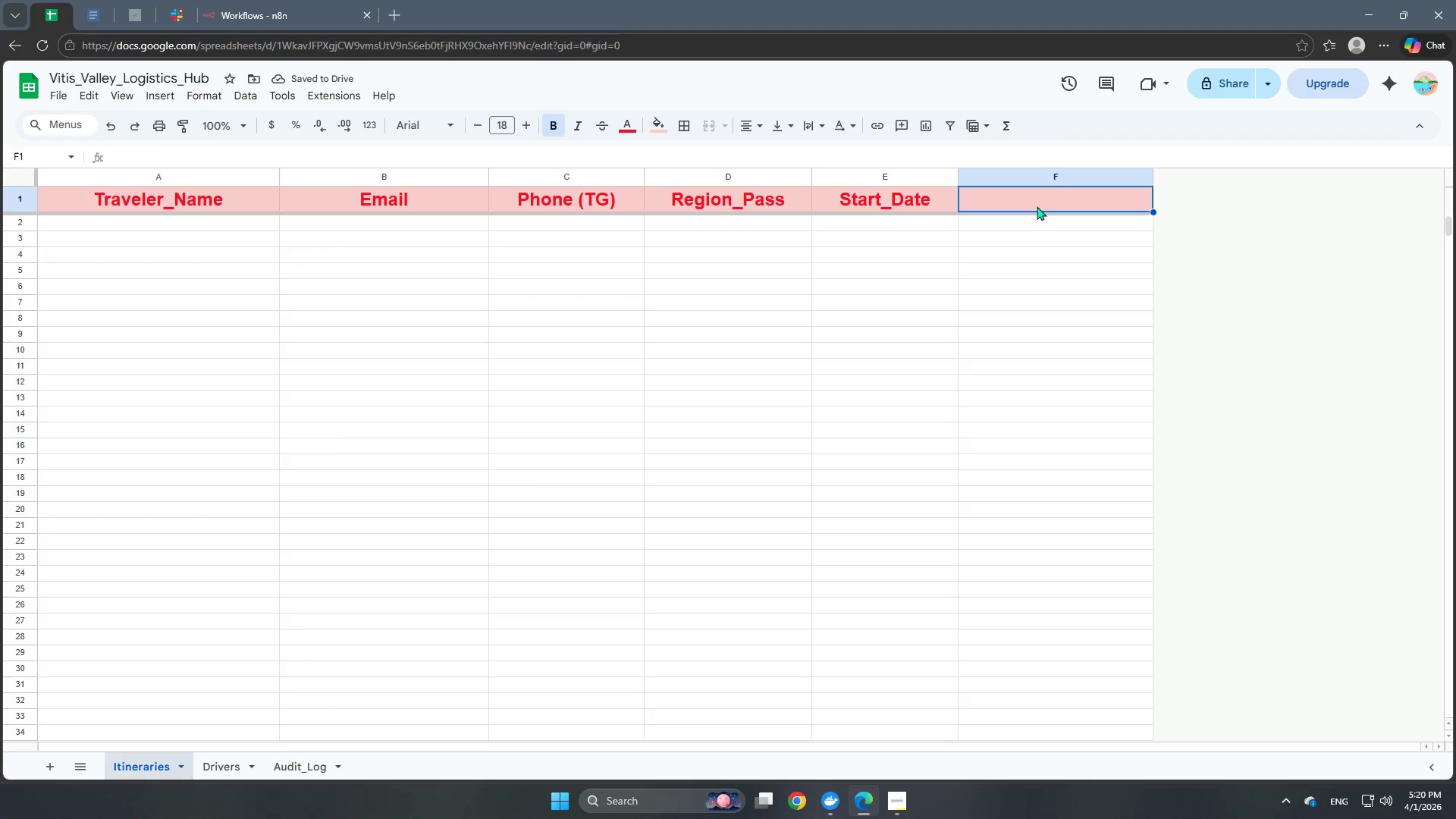 
double_click([1034, 200])
 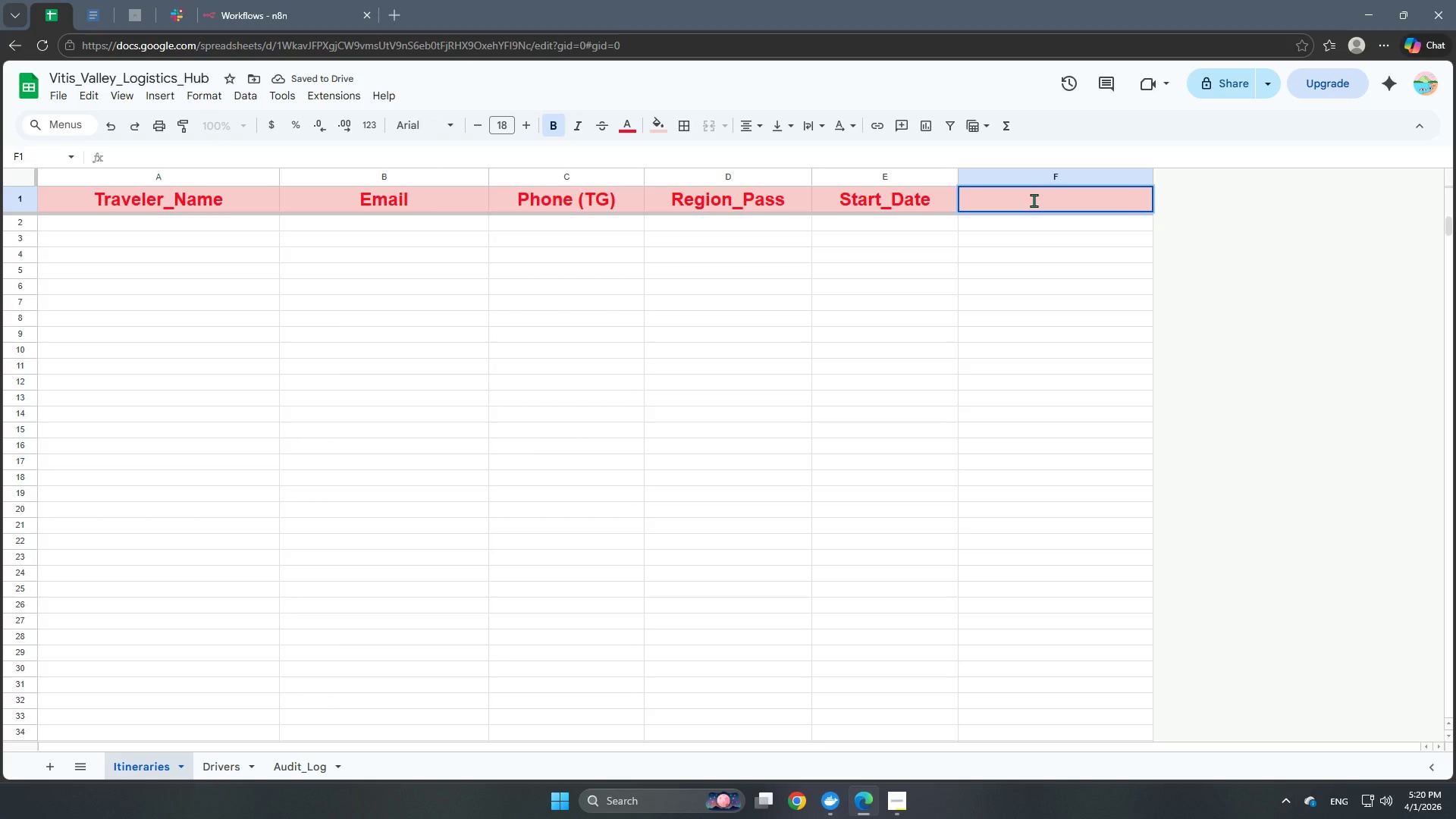 
type(End_Date)
 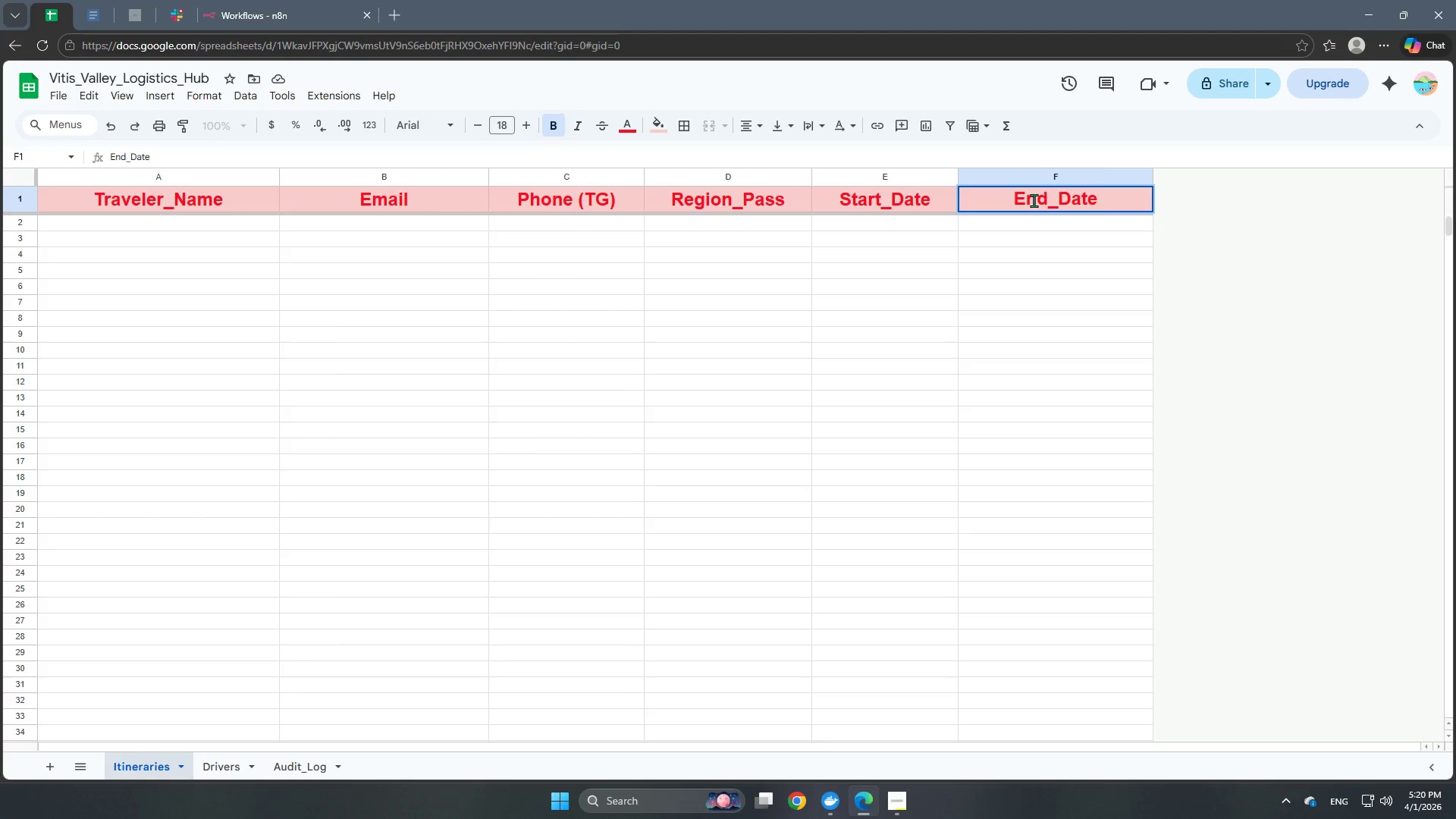 
wait(13.56)
 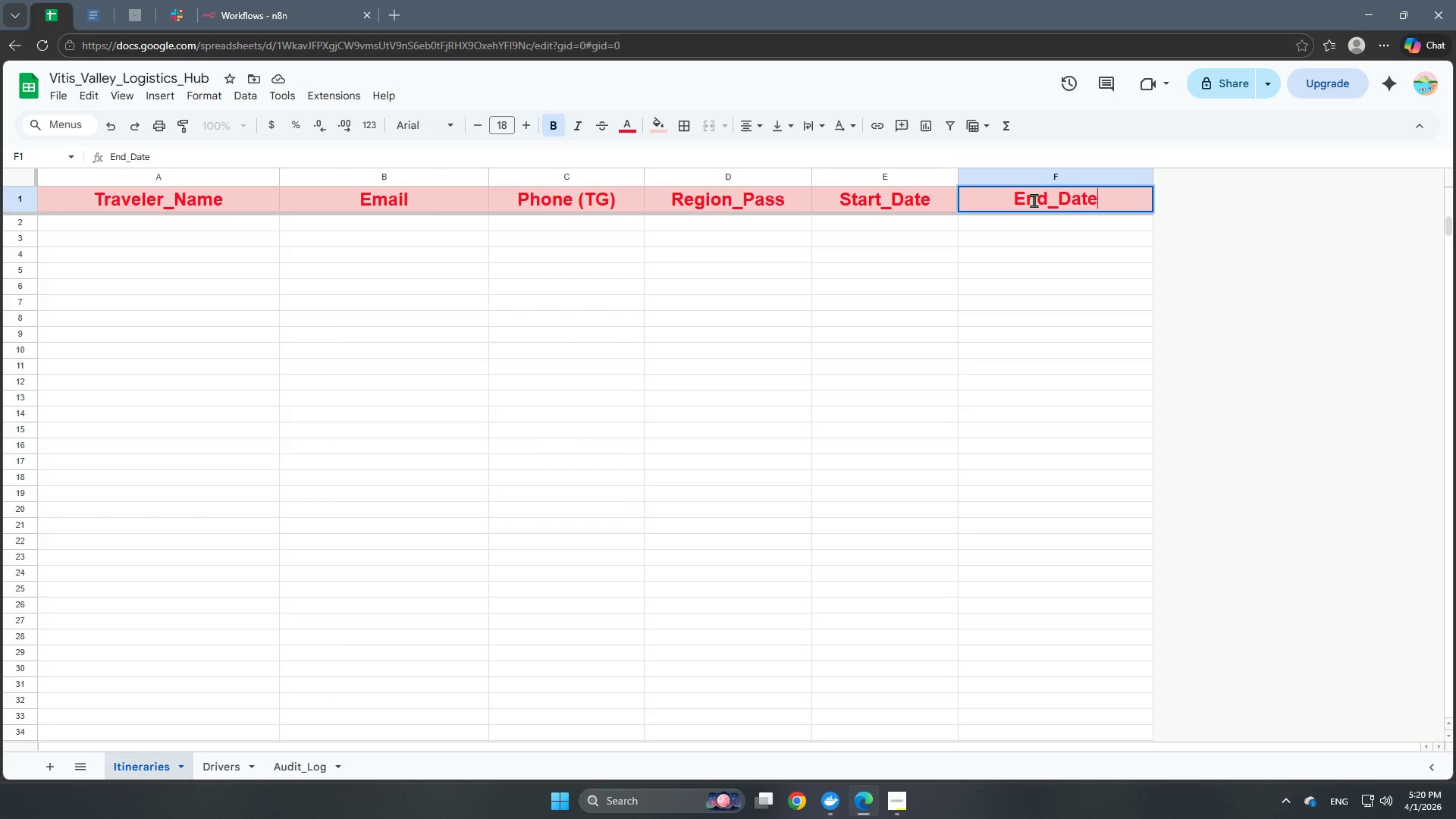 
left_click([1280, 212])
 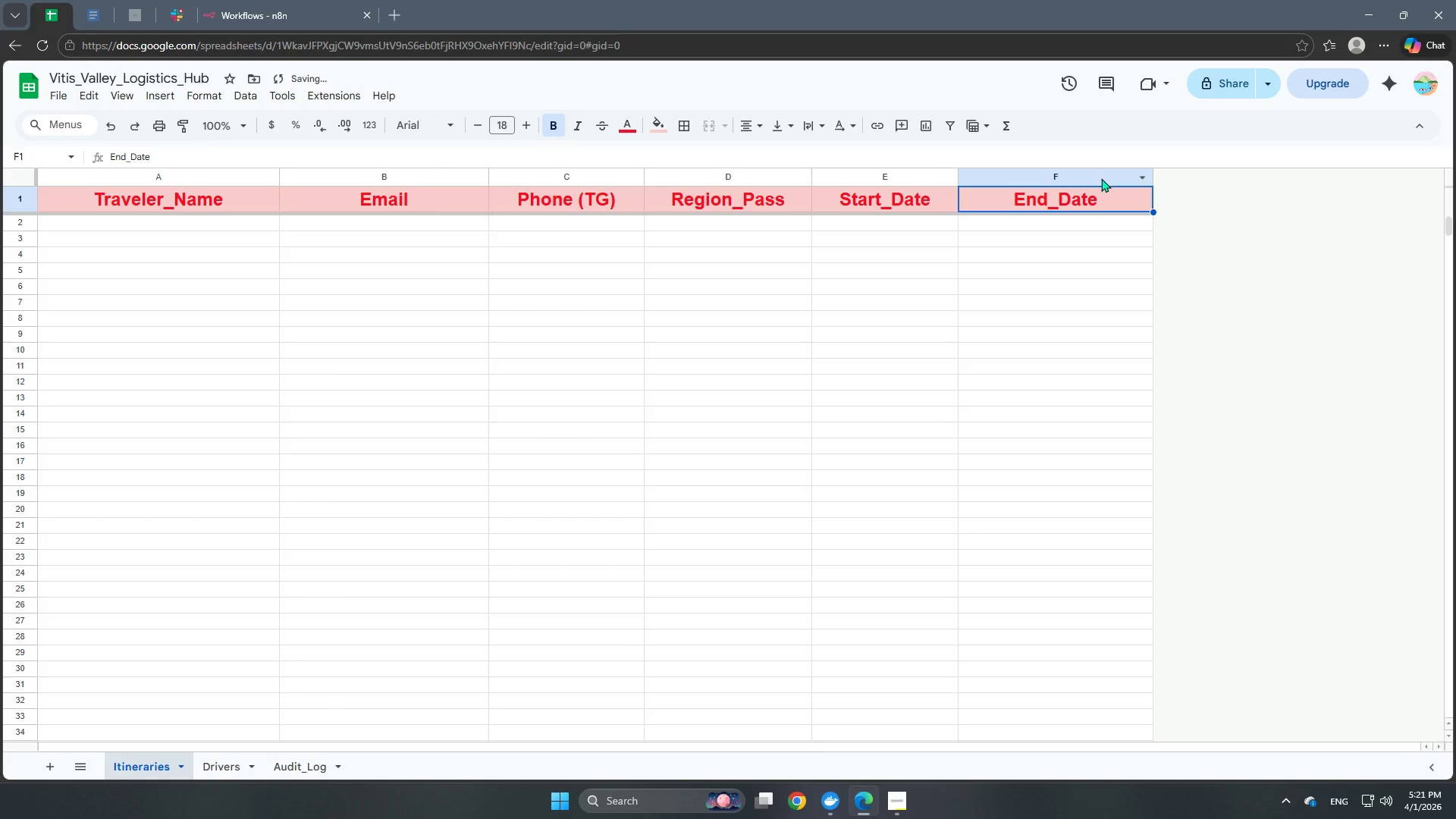 
right_click([1102, 177])
 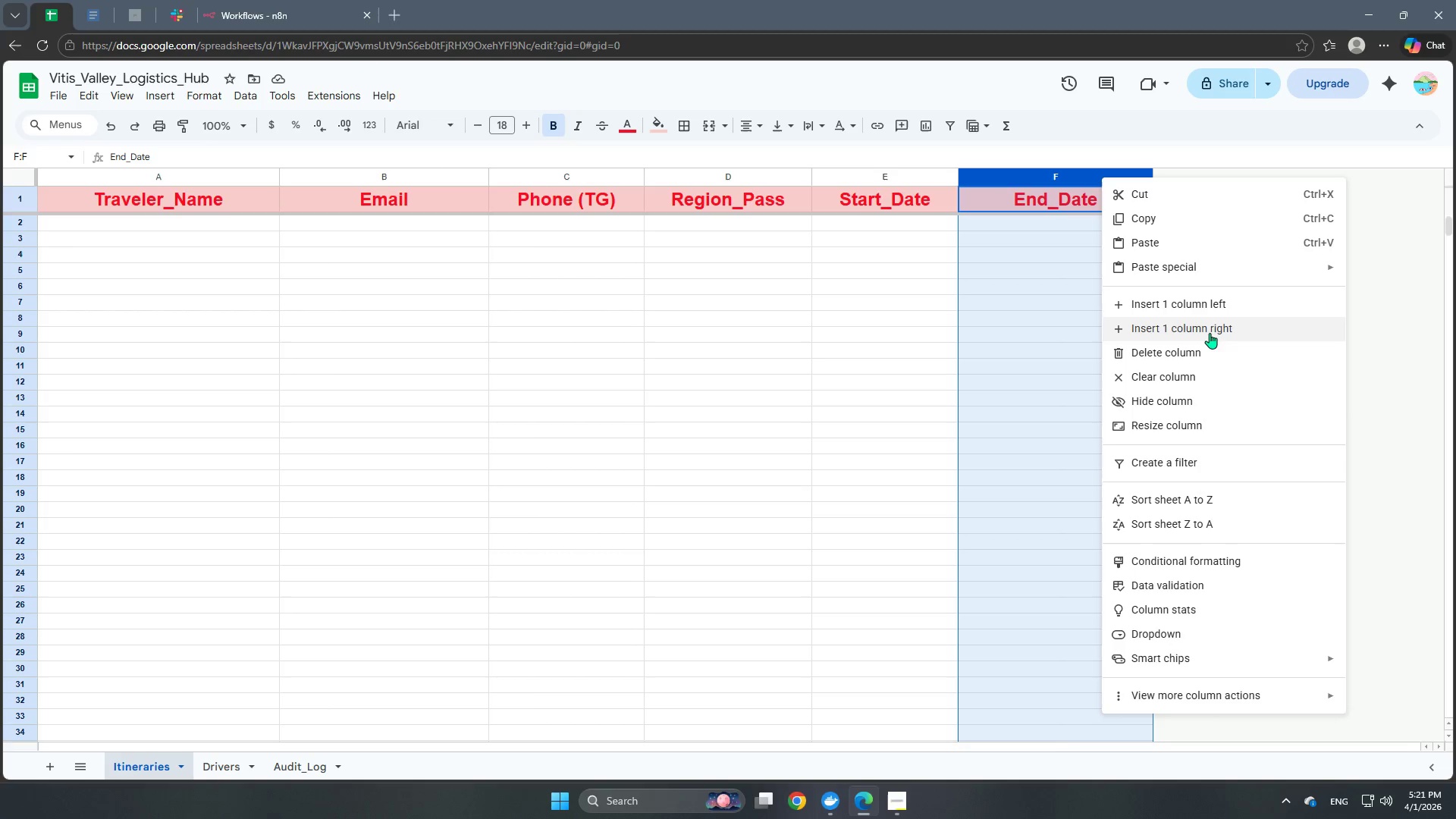 
wait(6.09)
 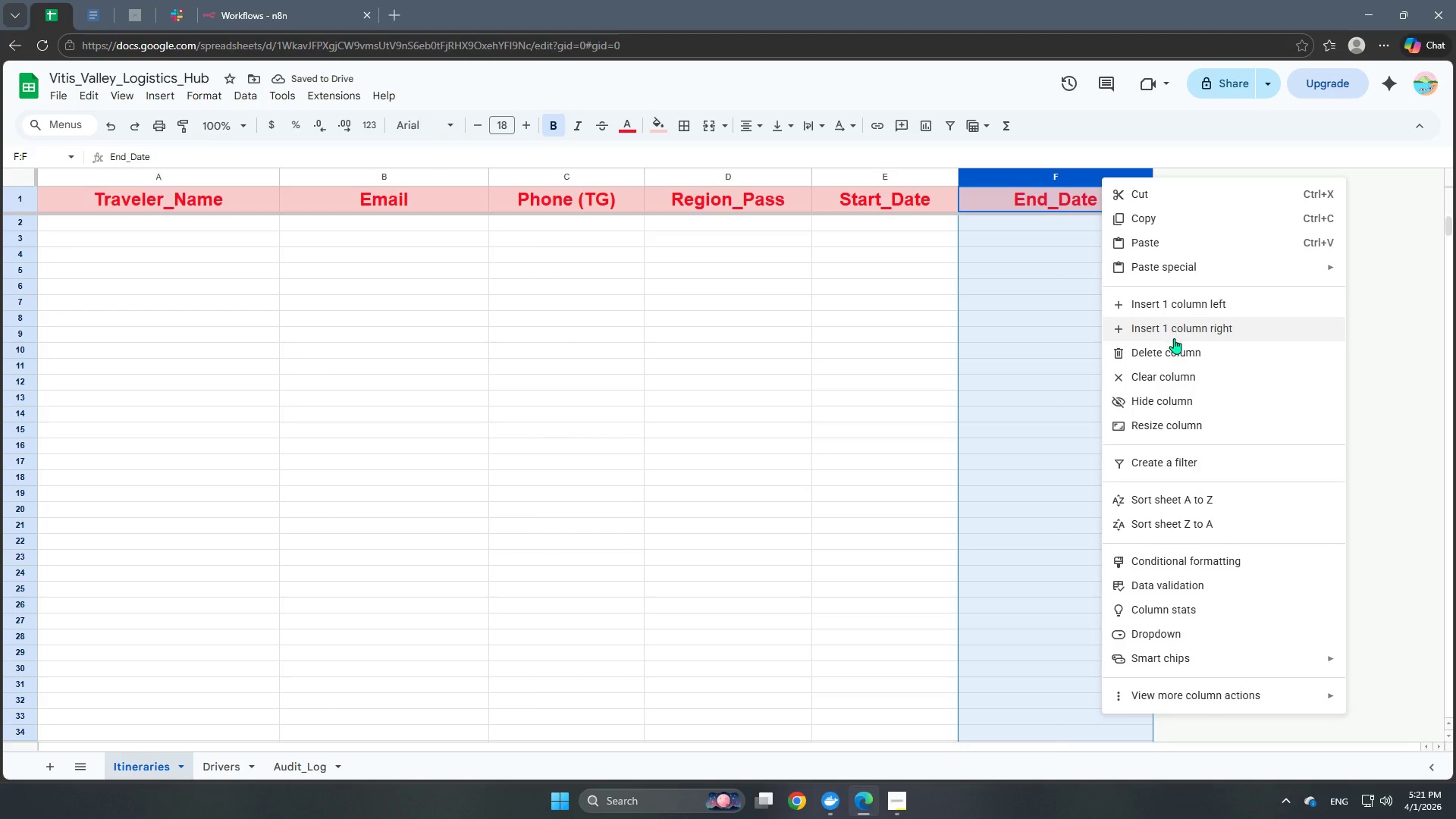 
left_click([1208, 332])
 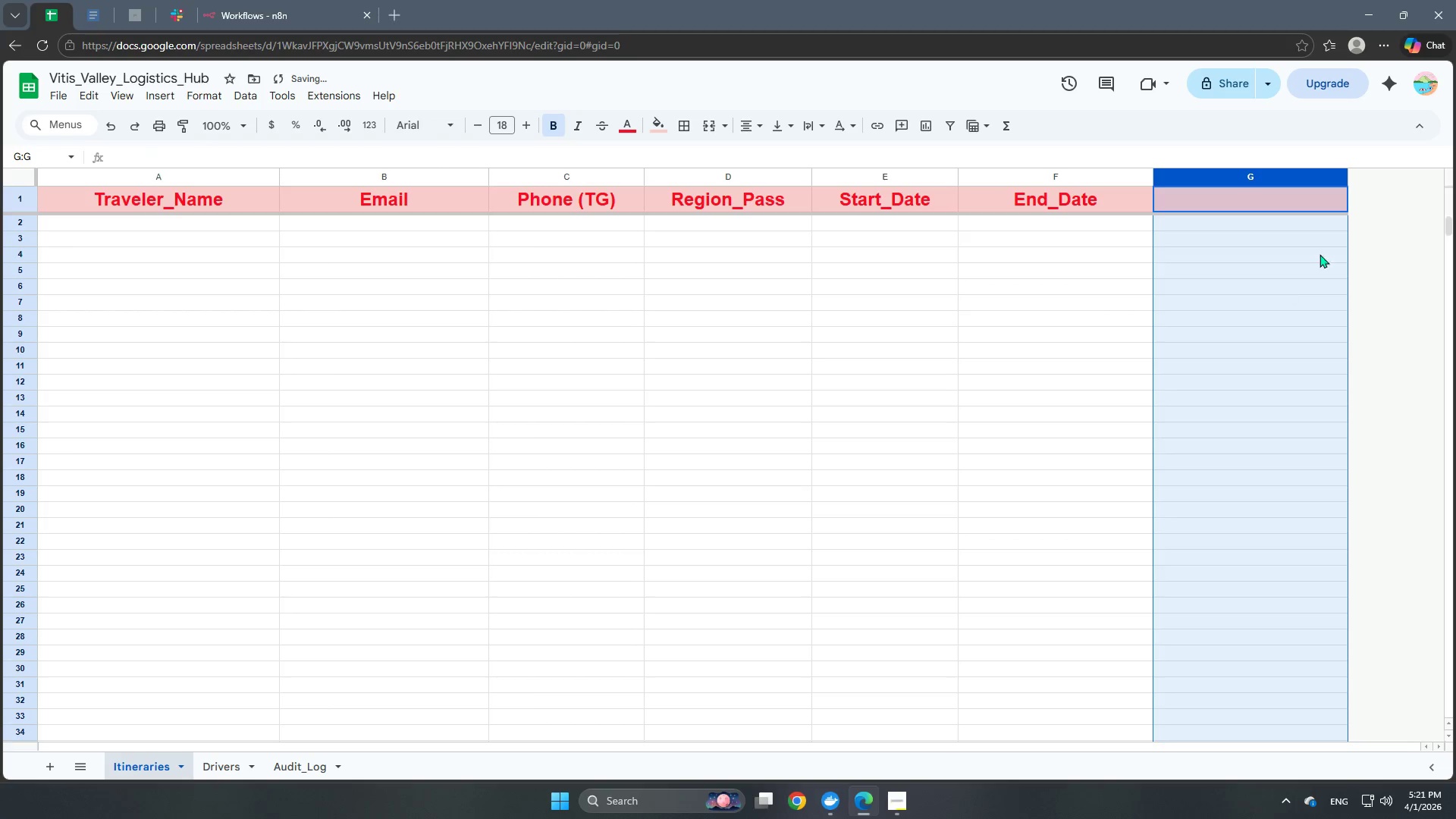 
left_click([1398, 247])
 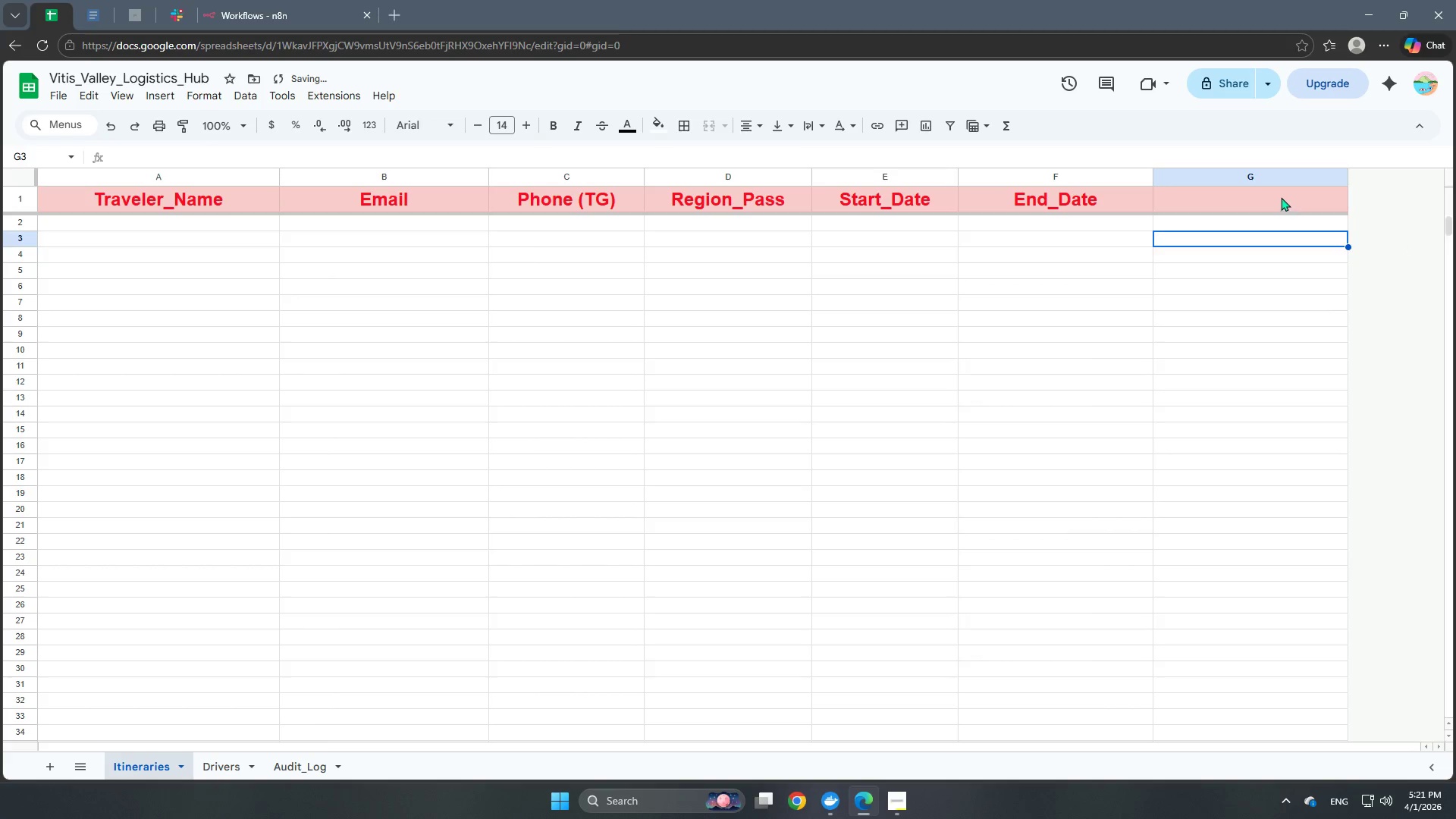 
double_click([1281, 197])
 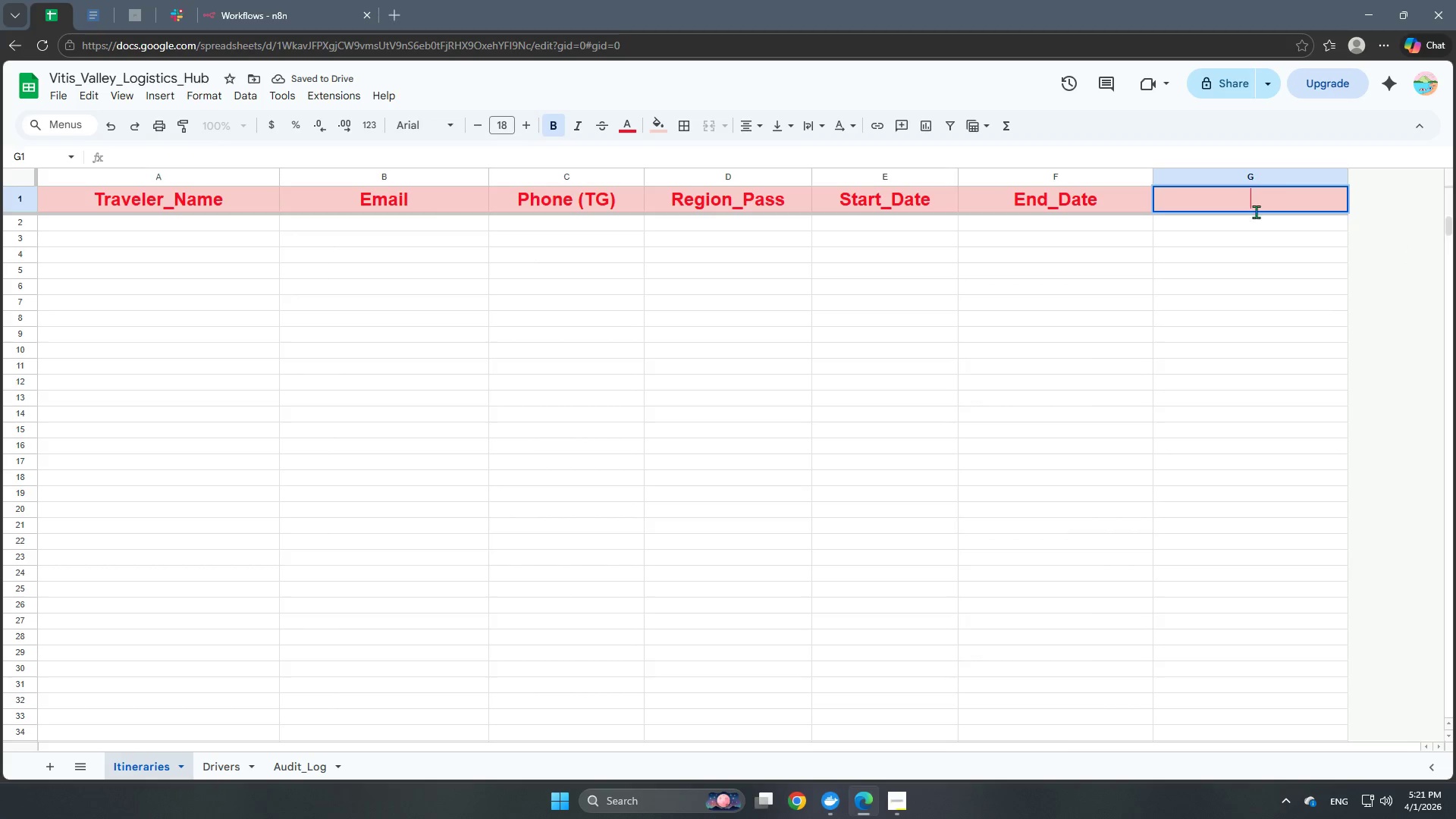 
left_click([1455, 381])
 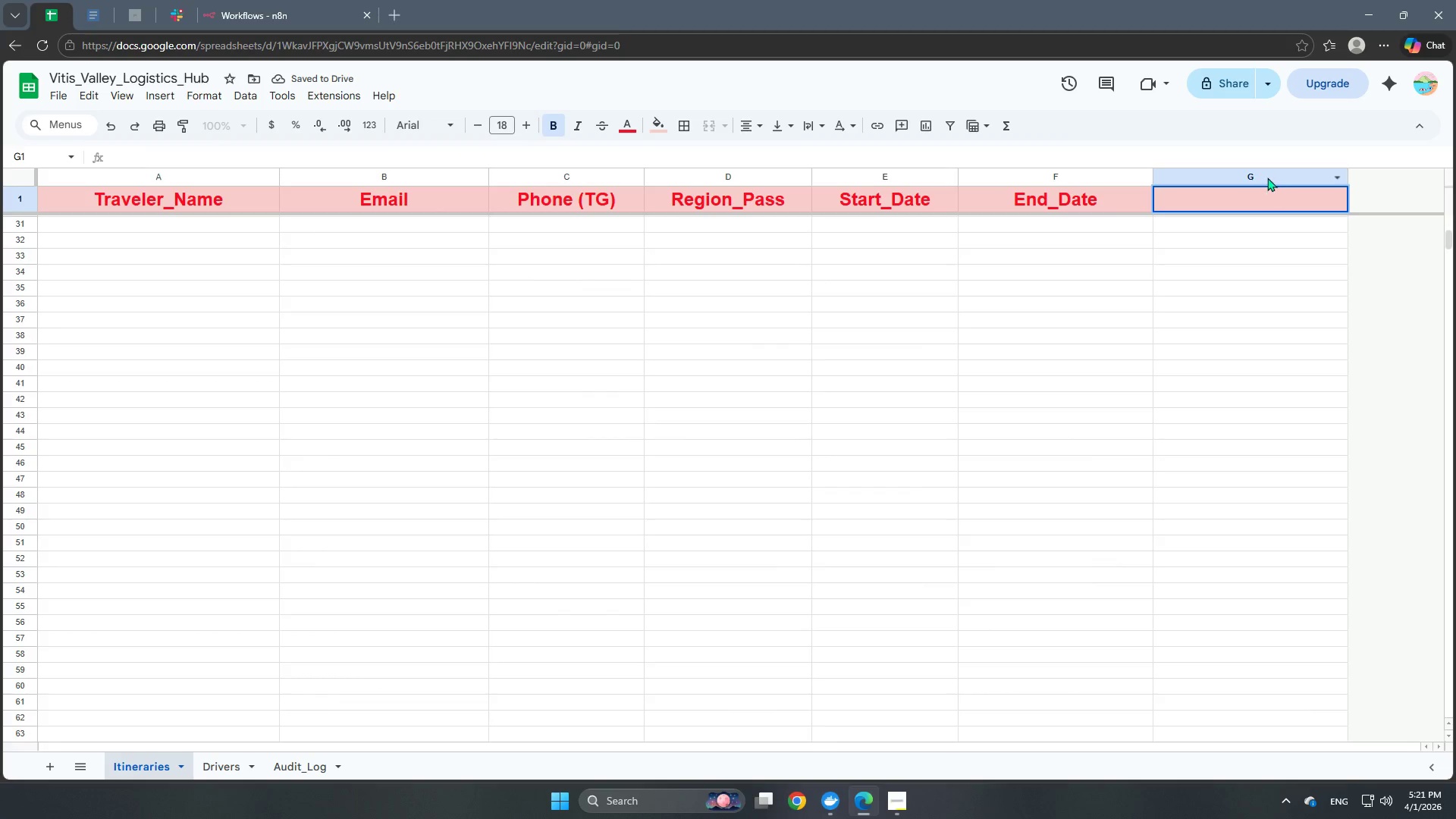 
left_click([1266, 174])
 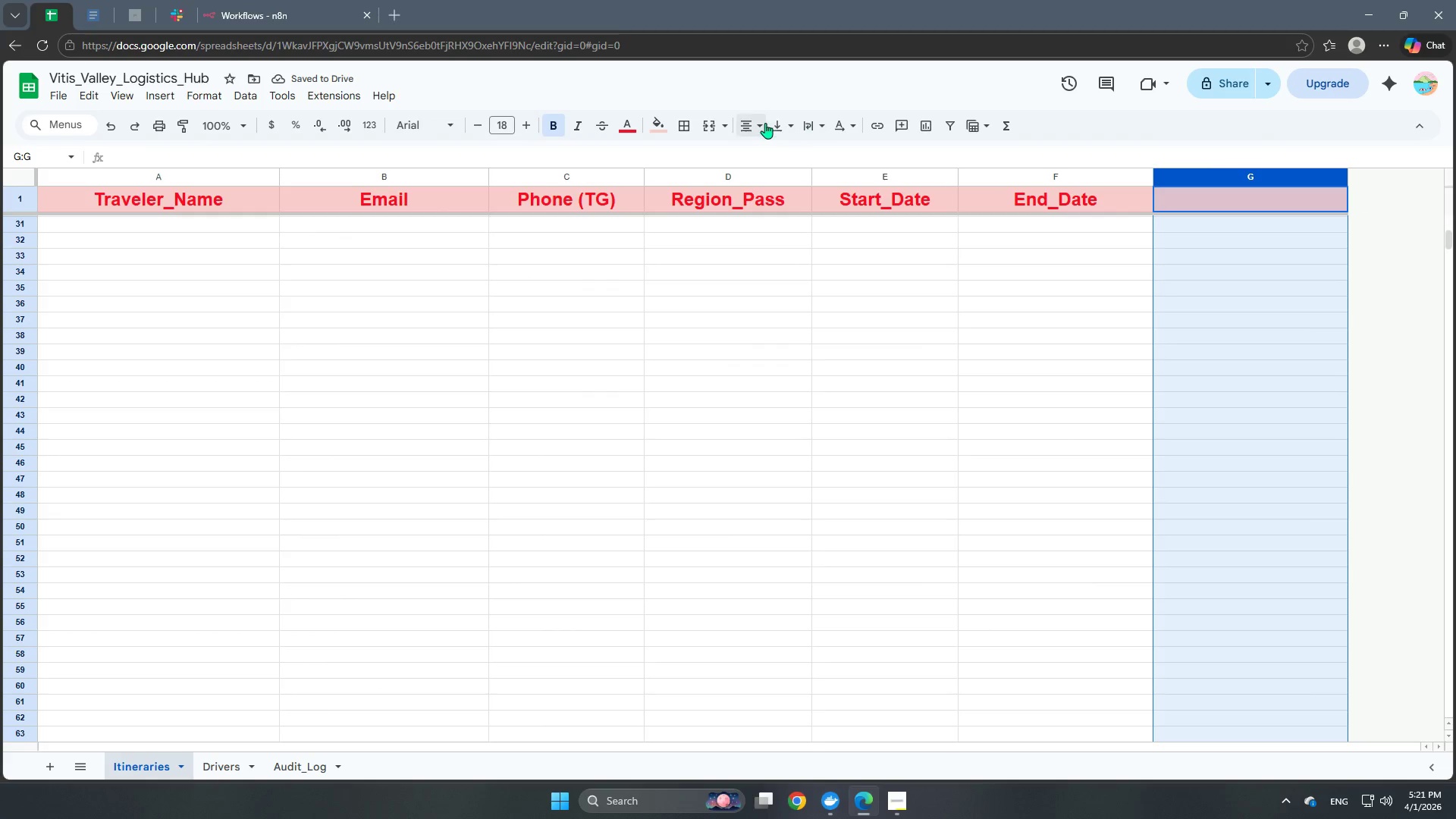 
left_click([745, 123])
 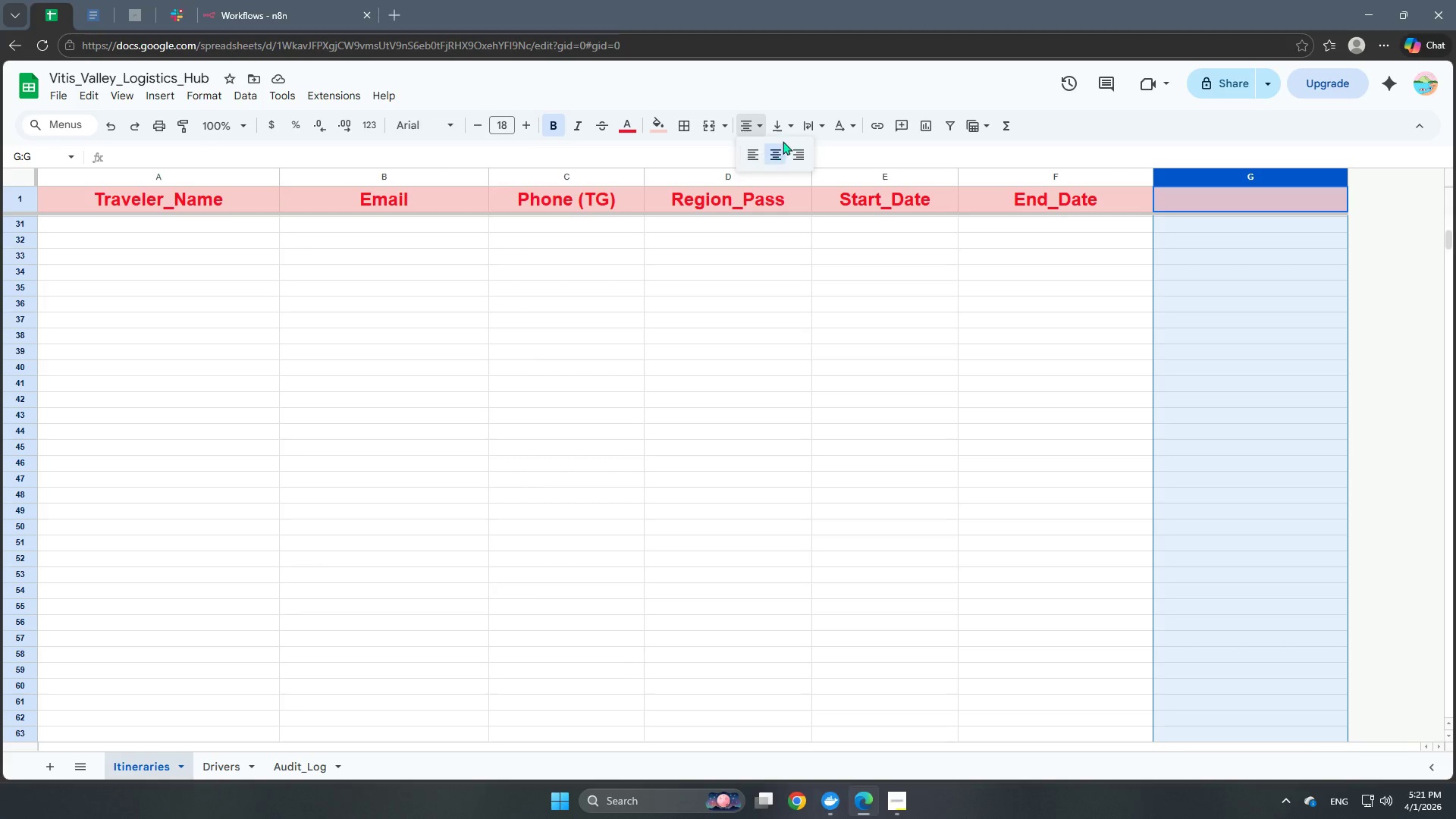 
left_click([1426, 406])
 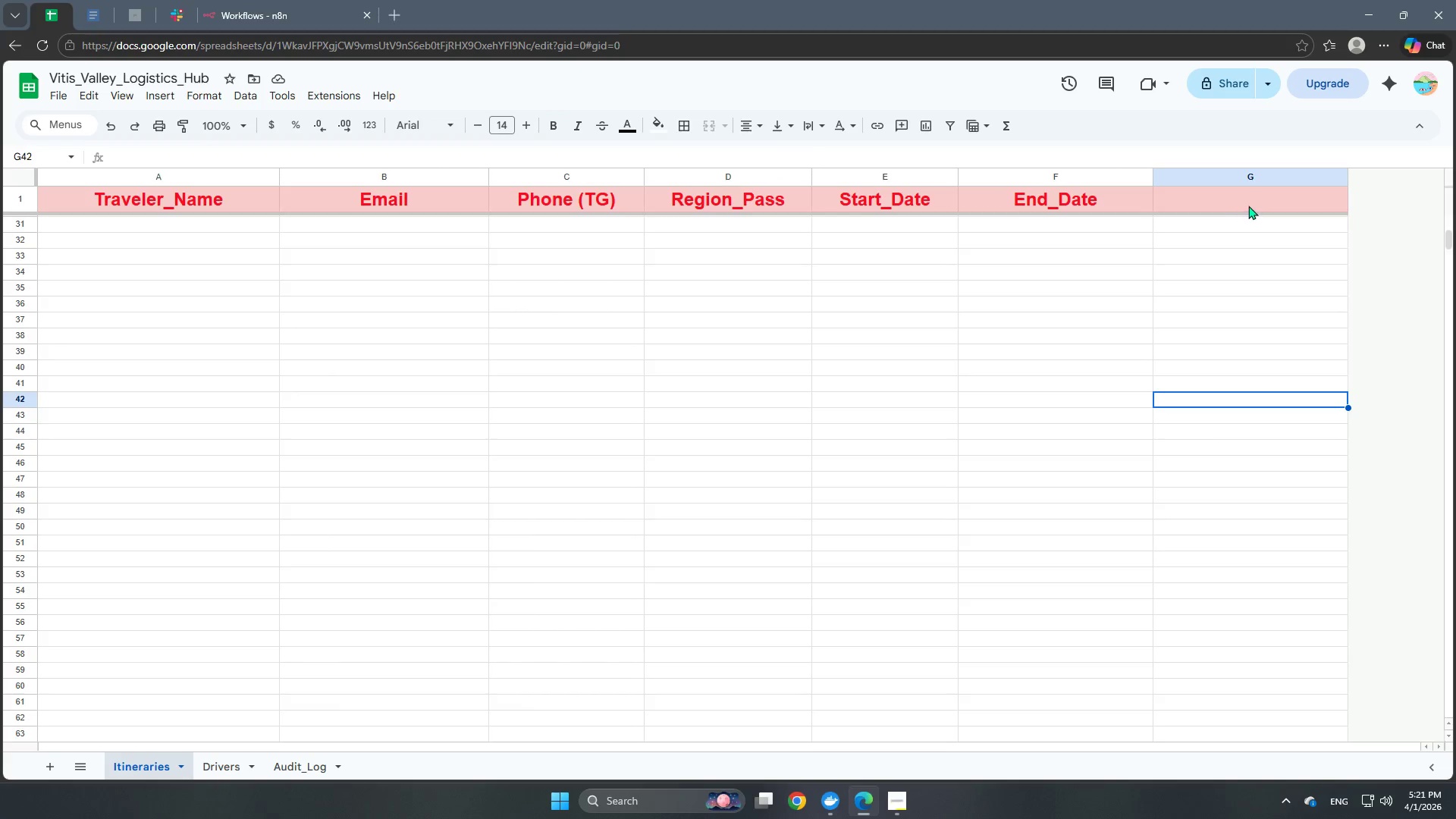 
double_click([1248, 205])
 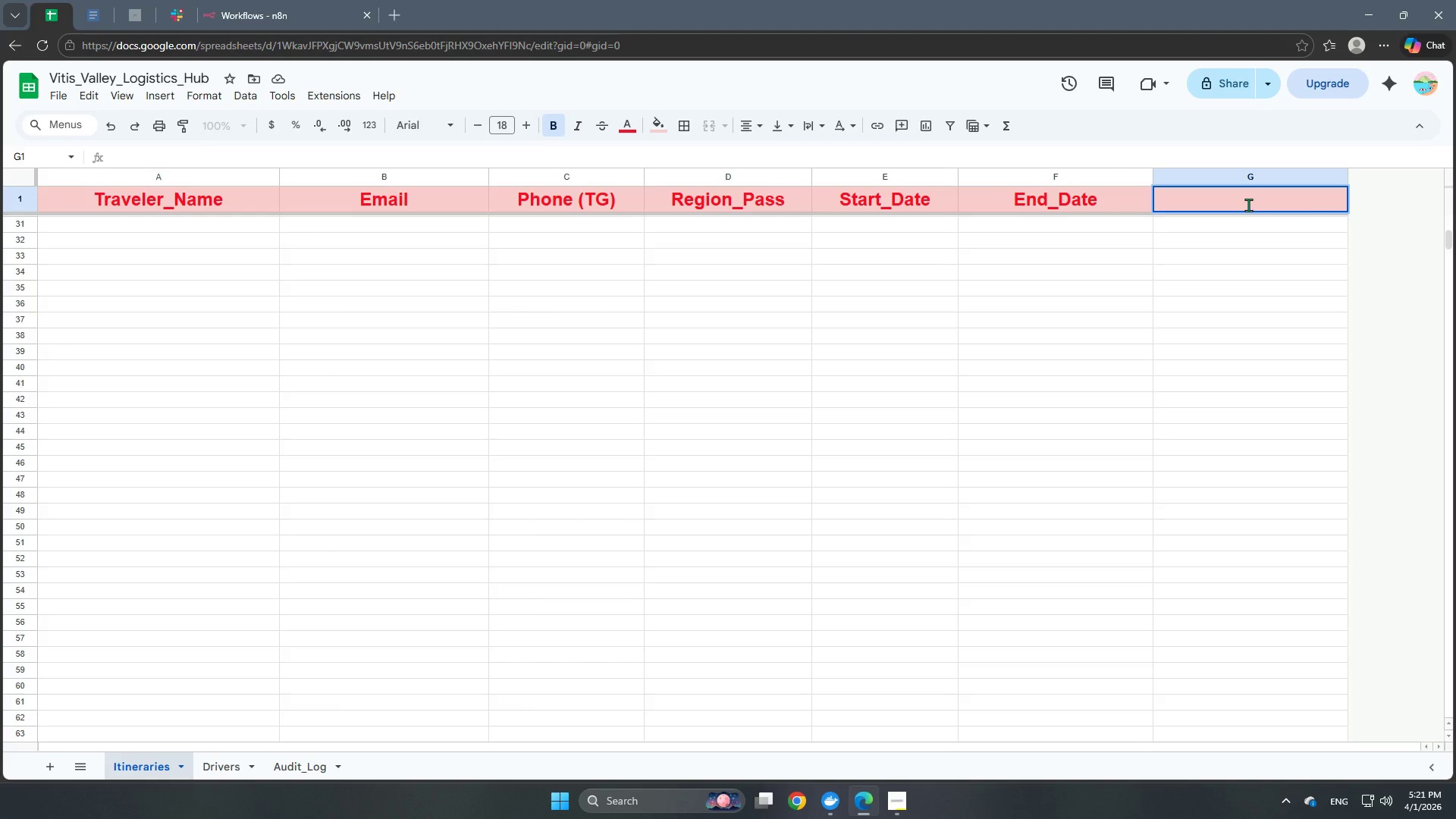 
wait(8.44)
 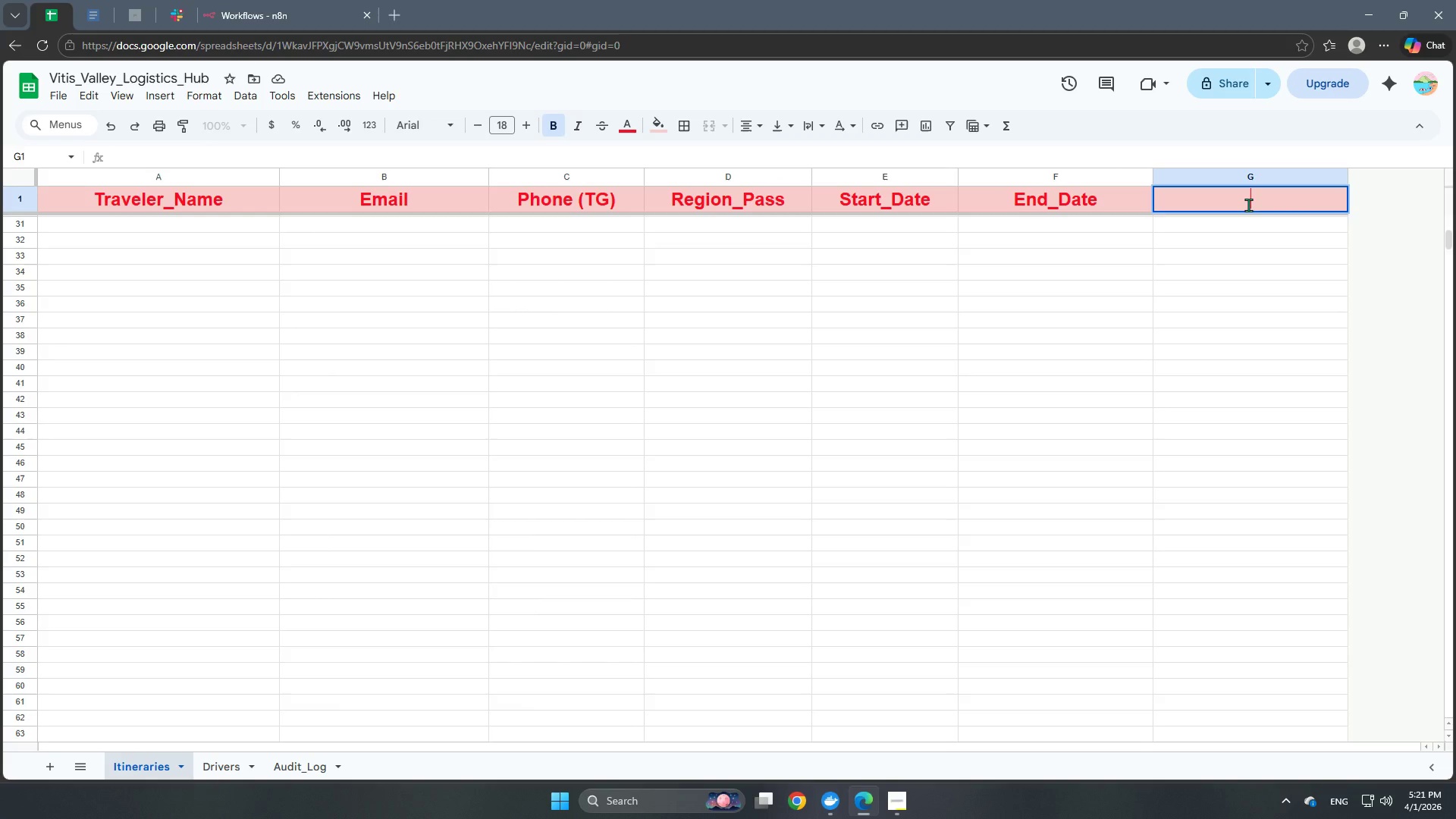 
type(Driver_ID)
 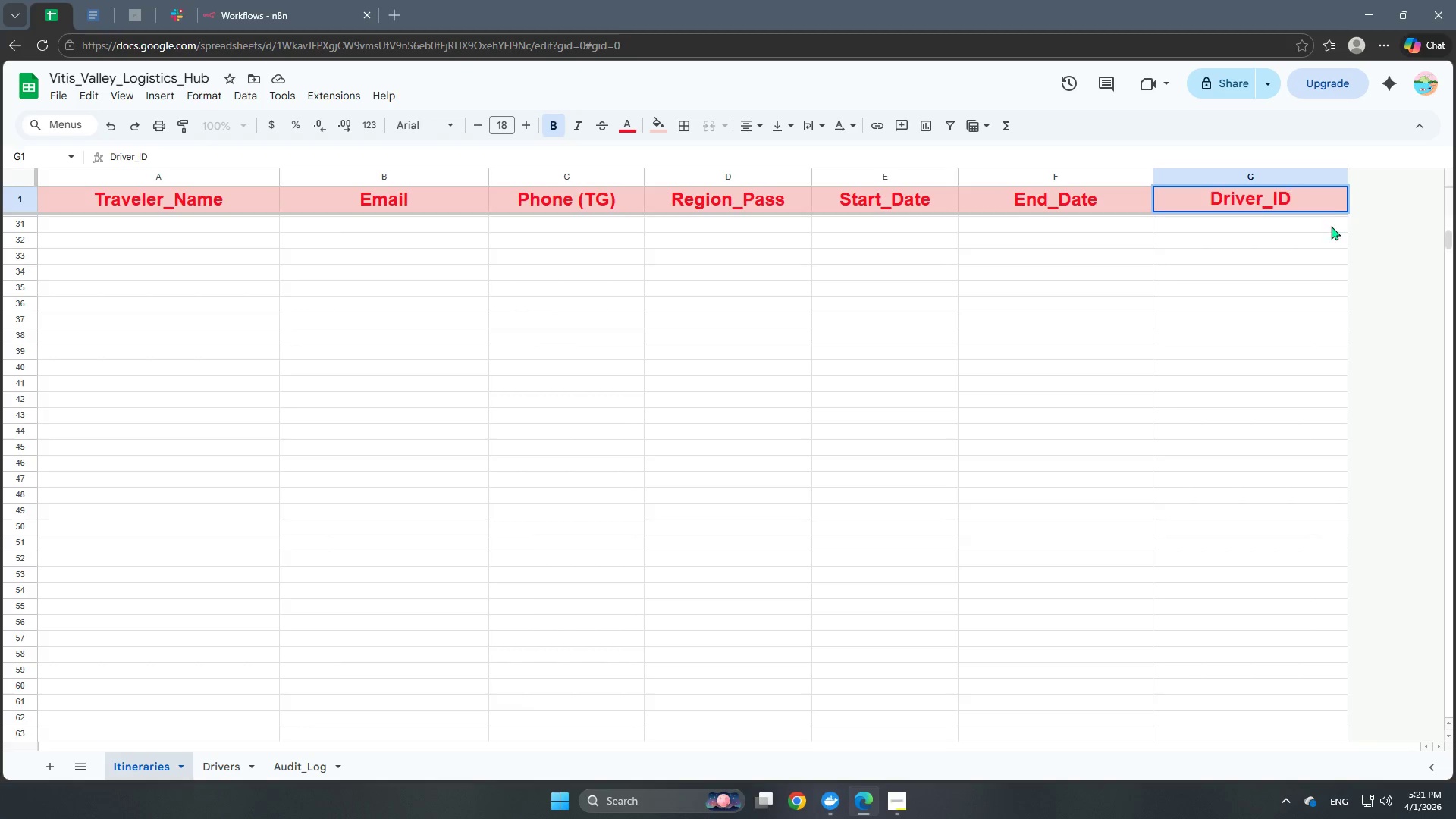 
left_click([1371, 325])
 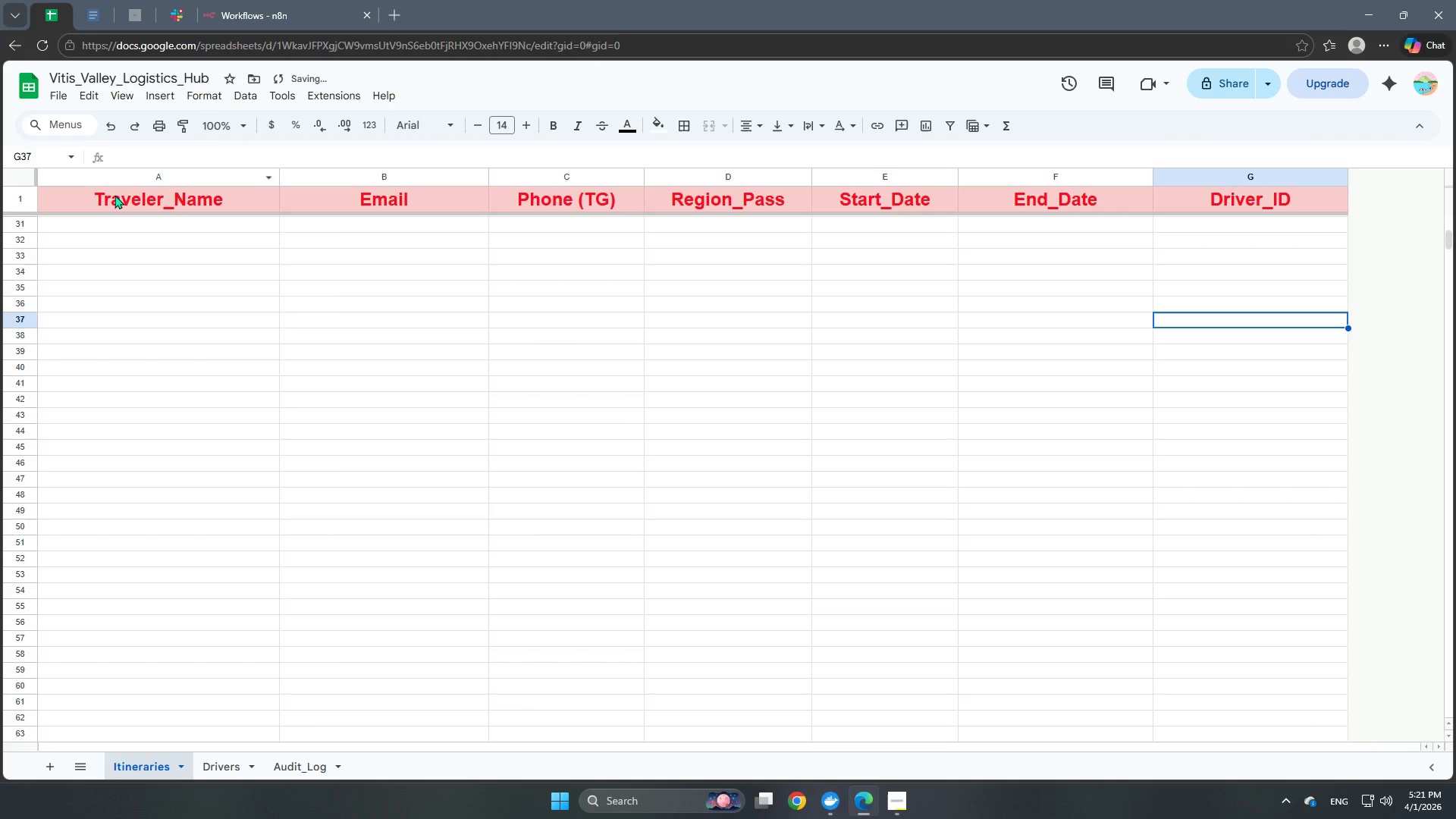 
scroll: coordinate [420, 400], scroll_direction: up, amount: 30.0
 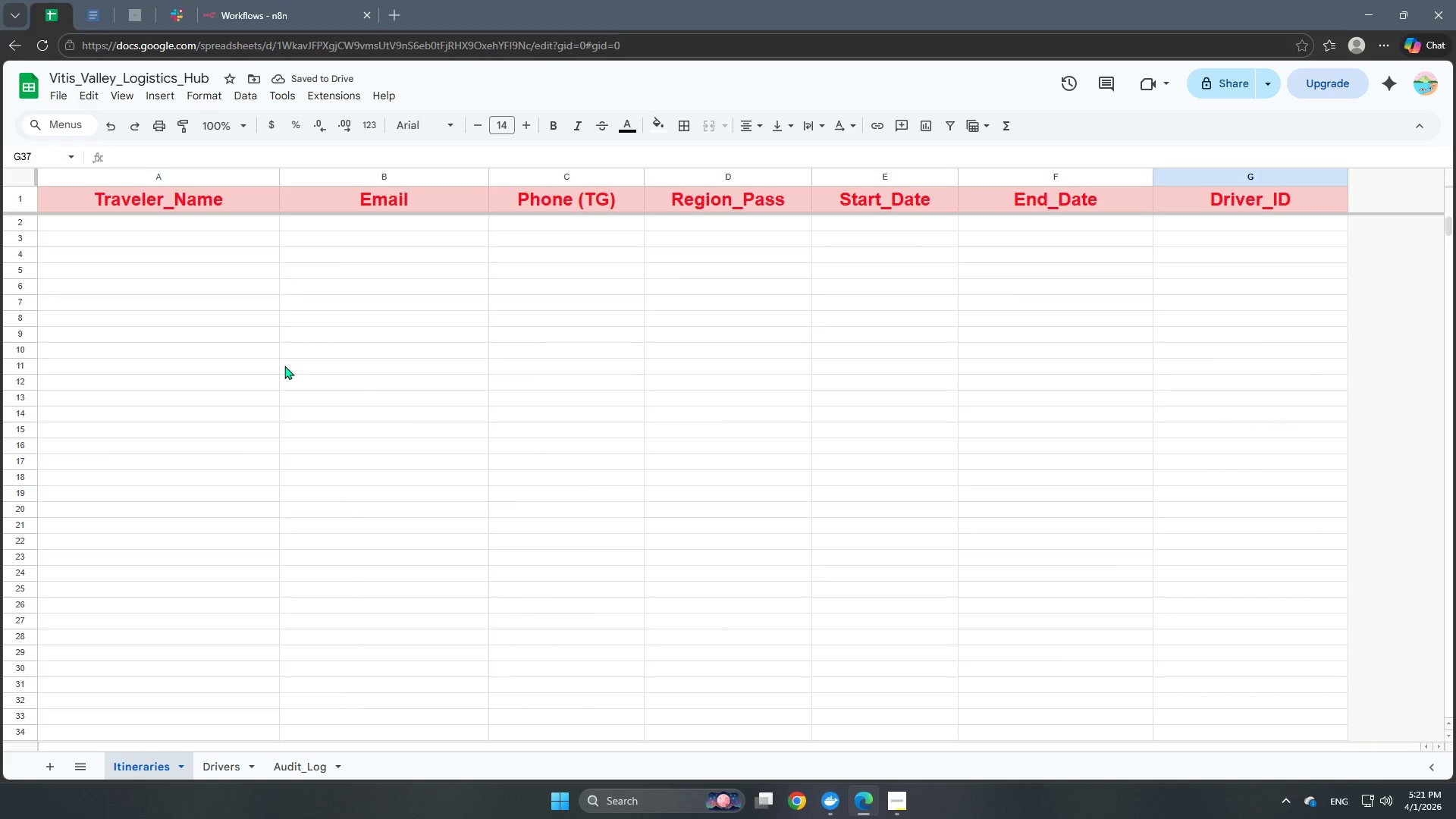 
left_click([284, 366])
 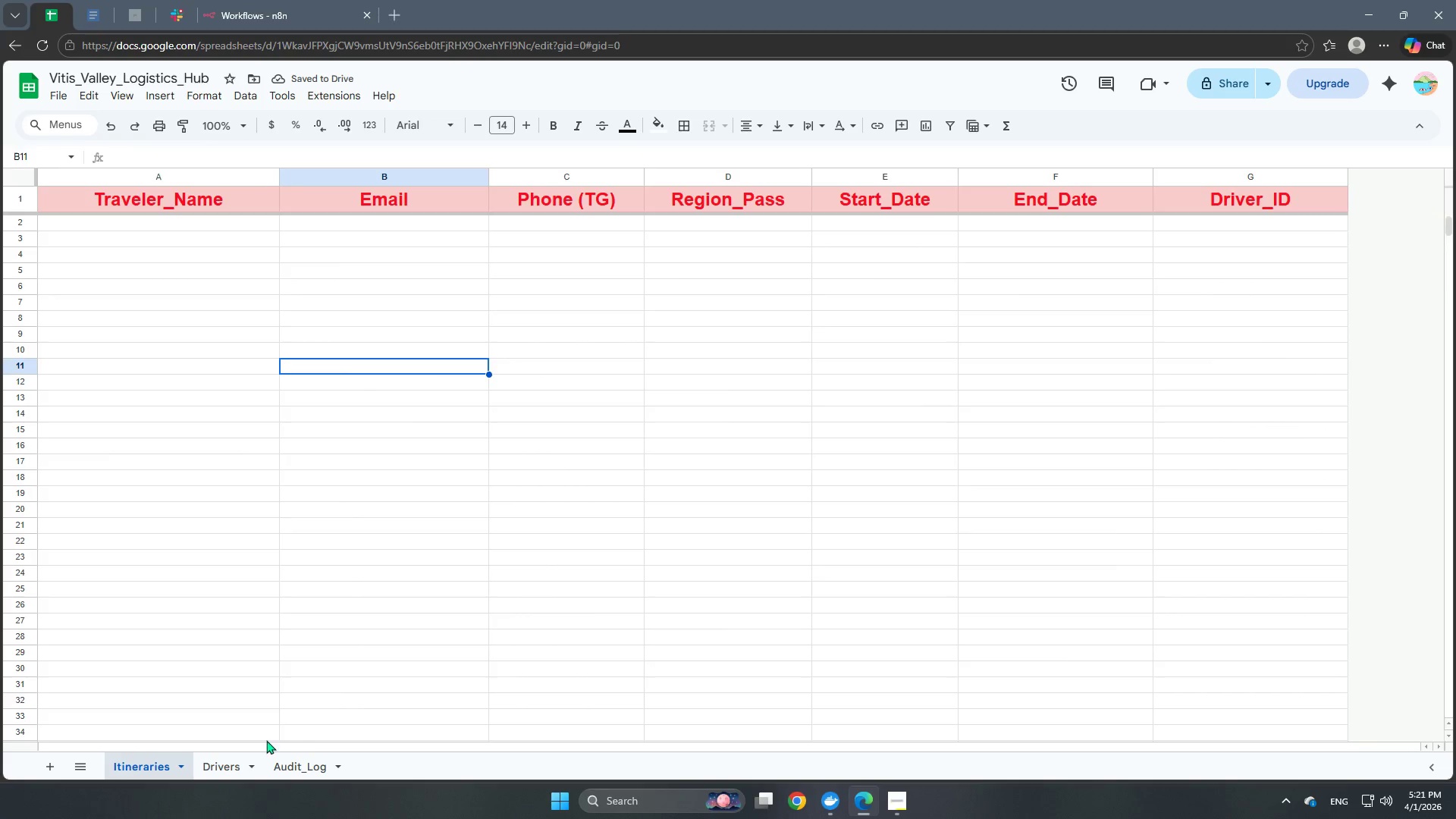 
left_click([232, 761])
 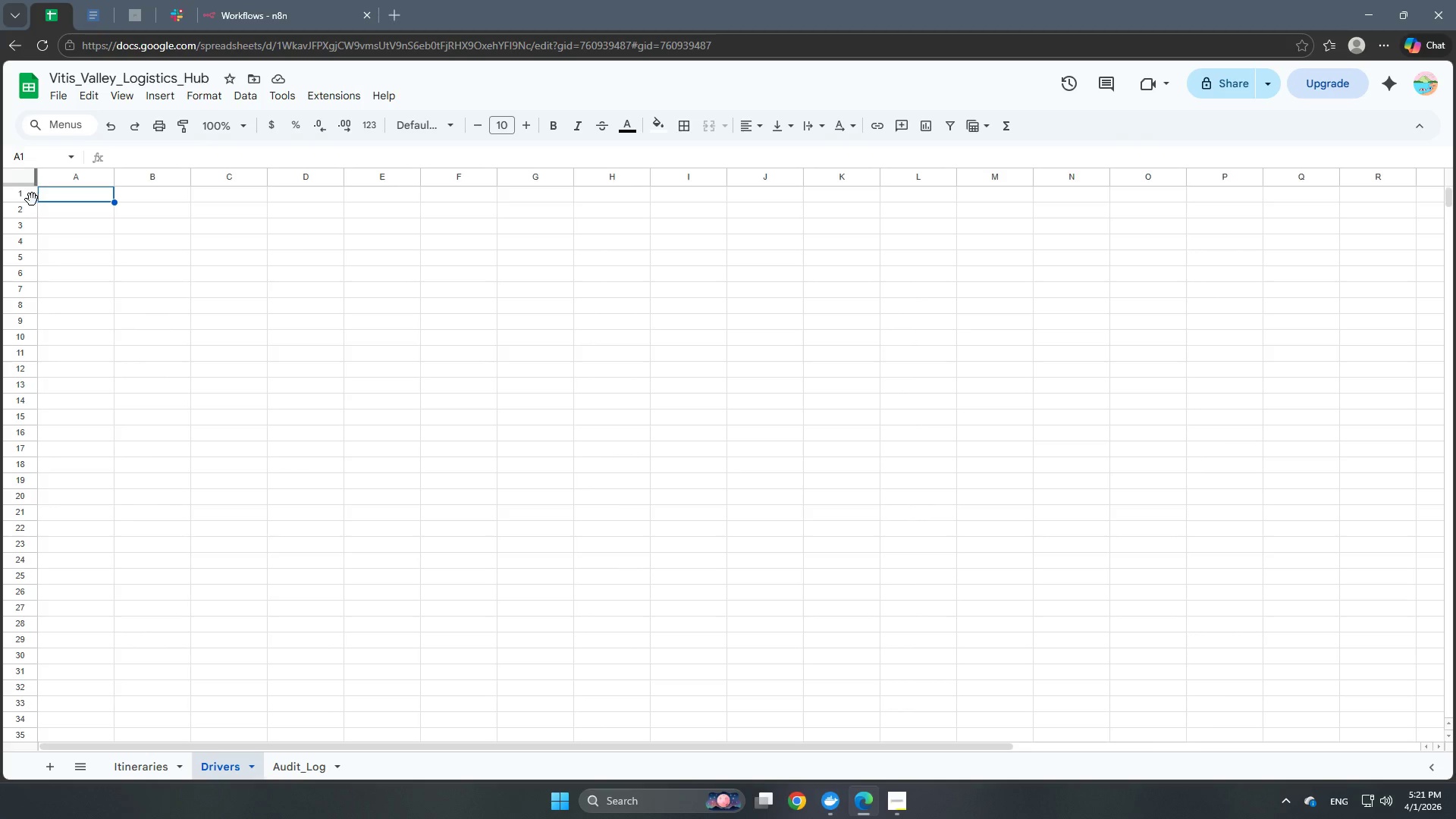 
left_click([22, 198])
 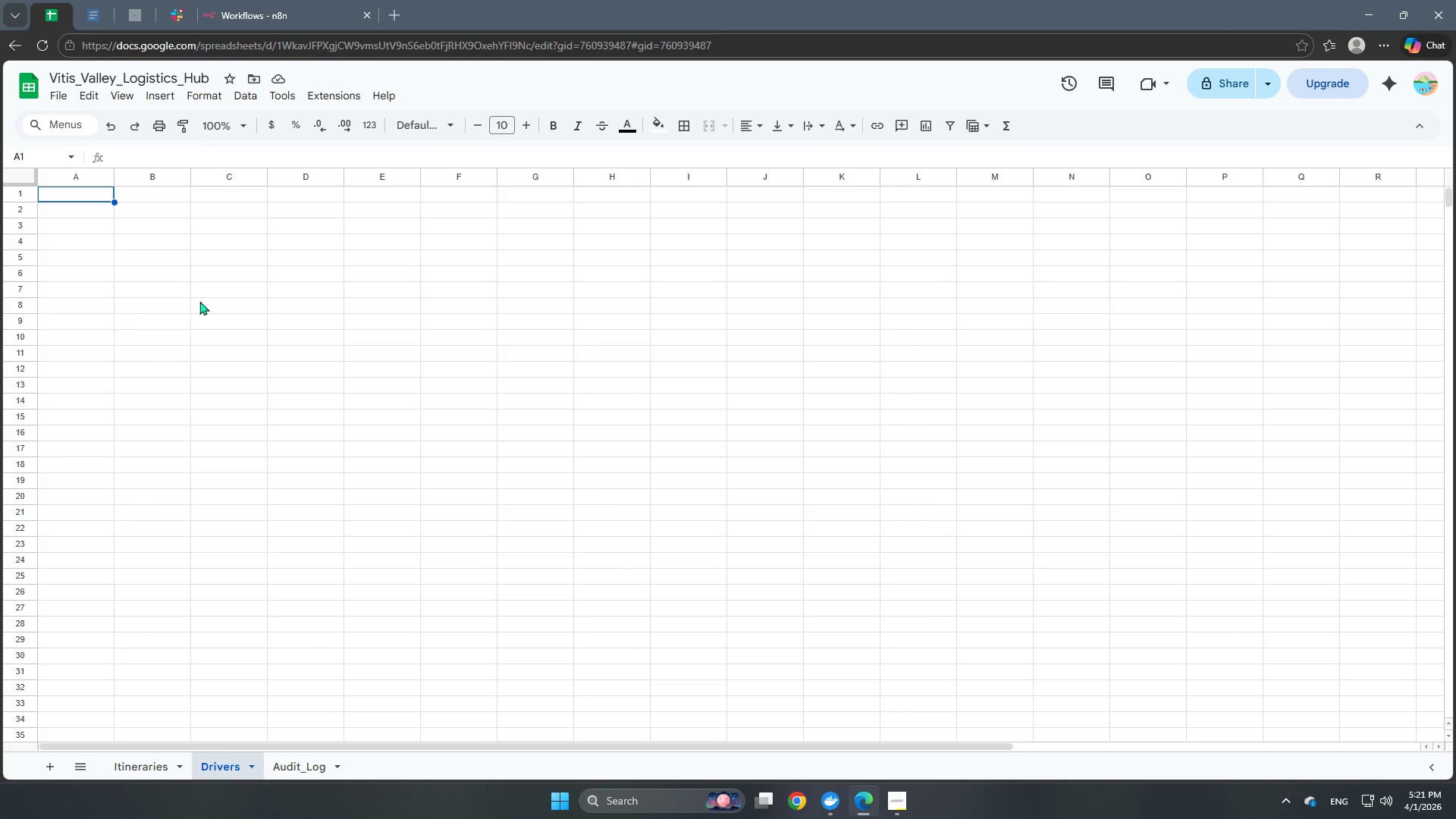 
wait(10.5)
 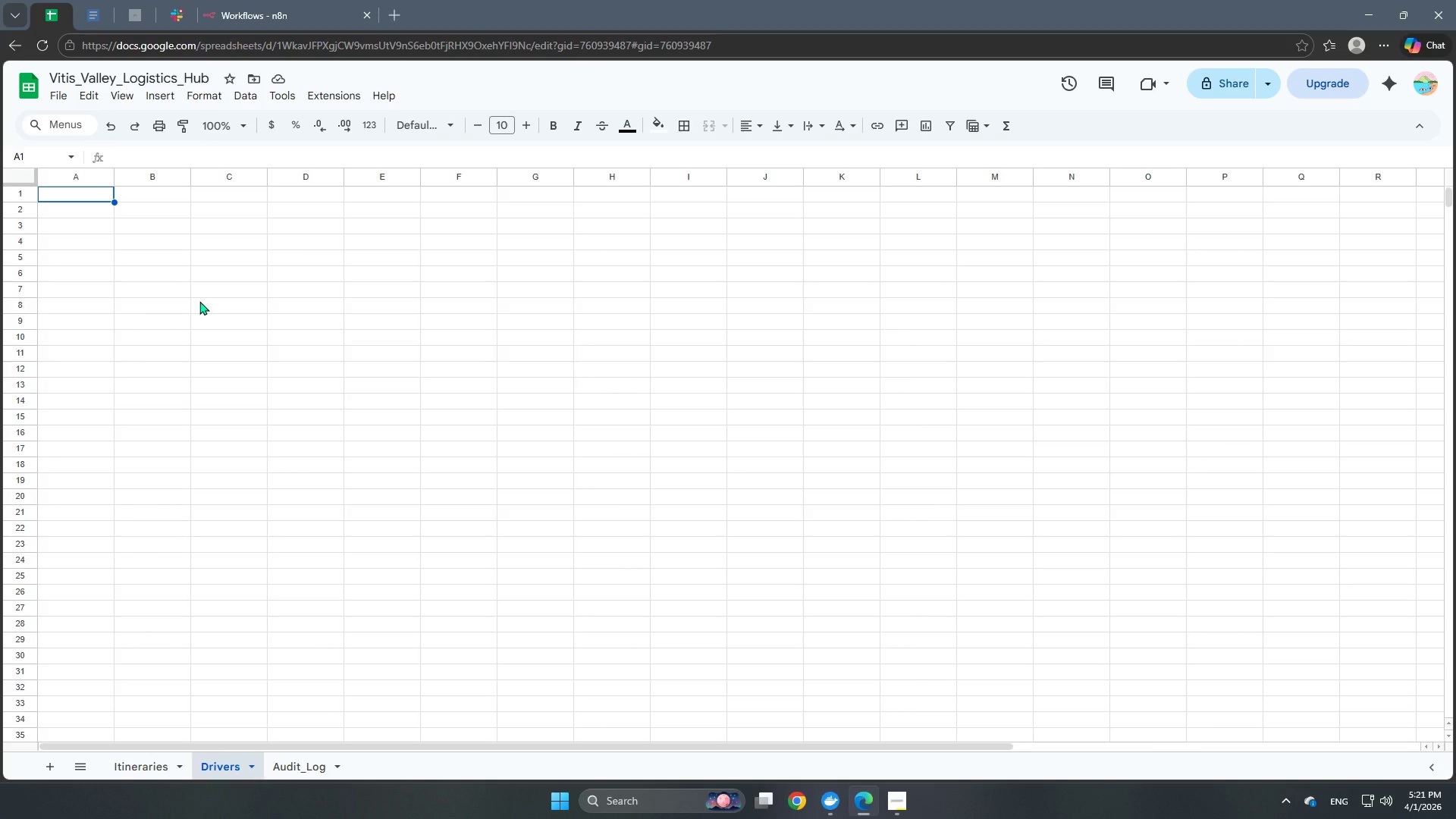 
scroll: coordinate [199, 228], scroll_direction: up, amount: 2.0
 